 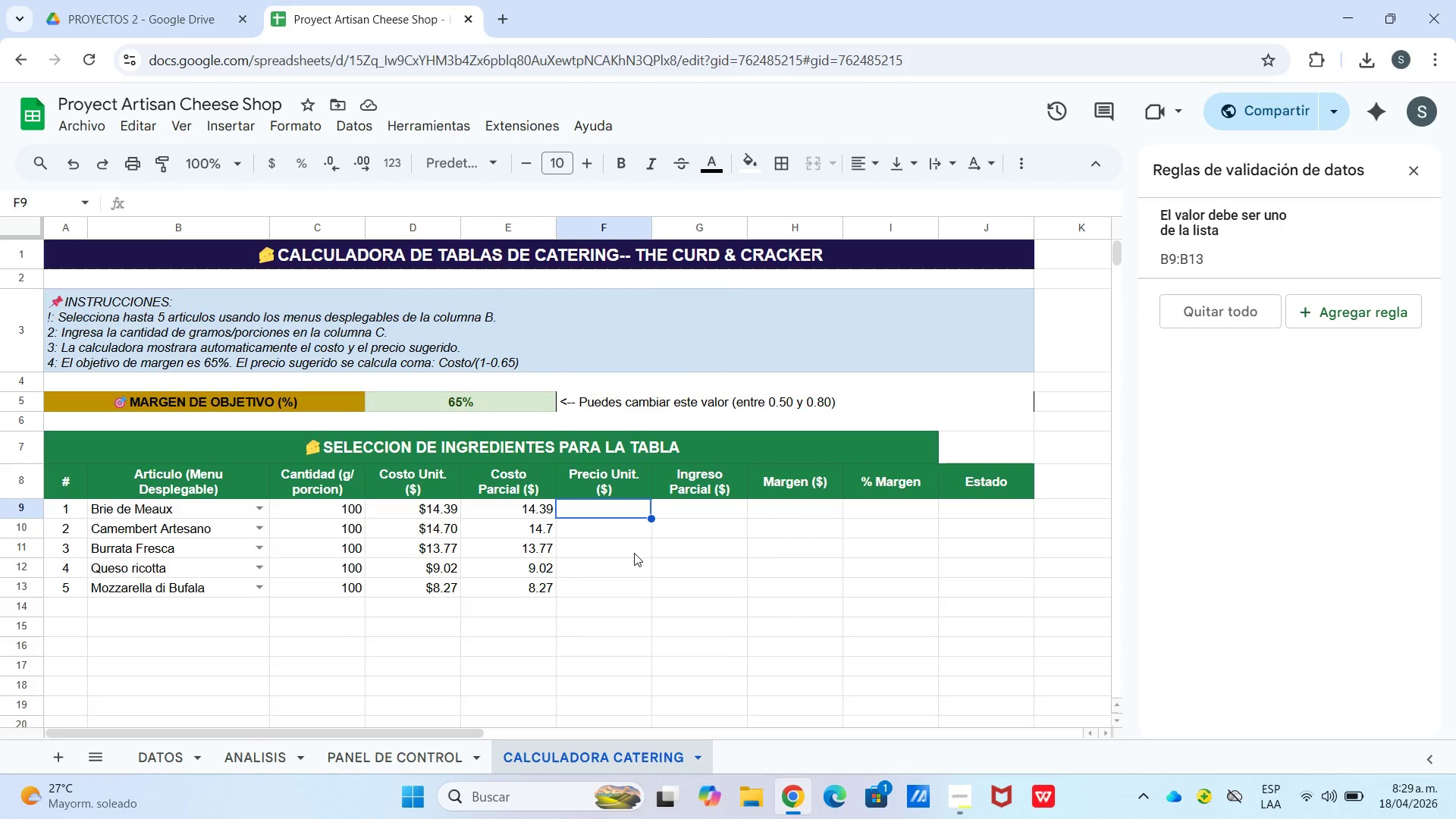 
type()si.err)
 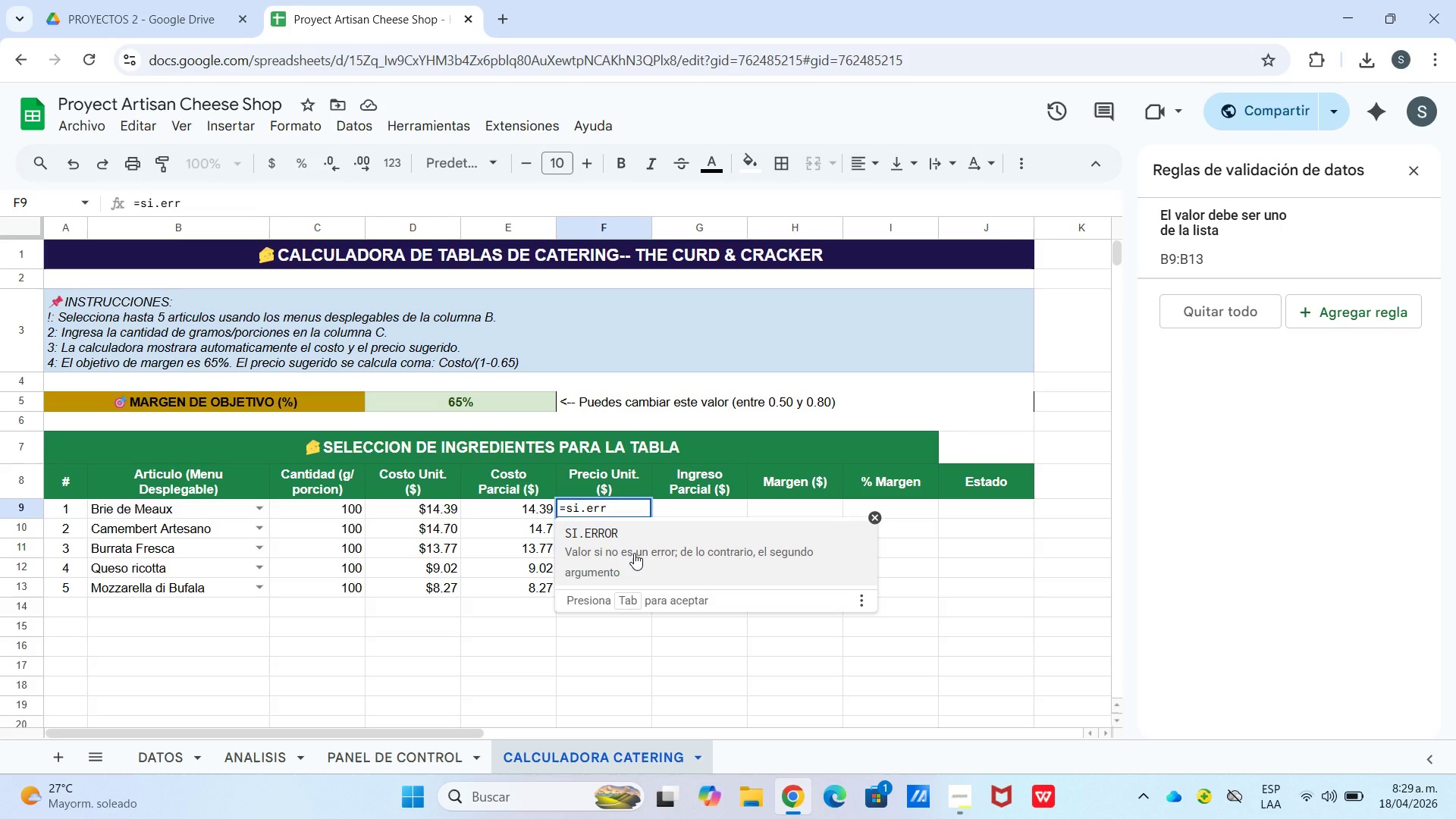 
left_click([634, 553])
 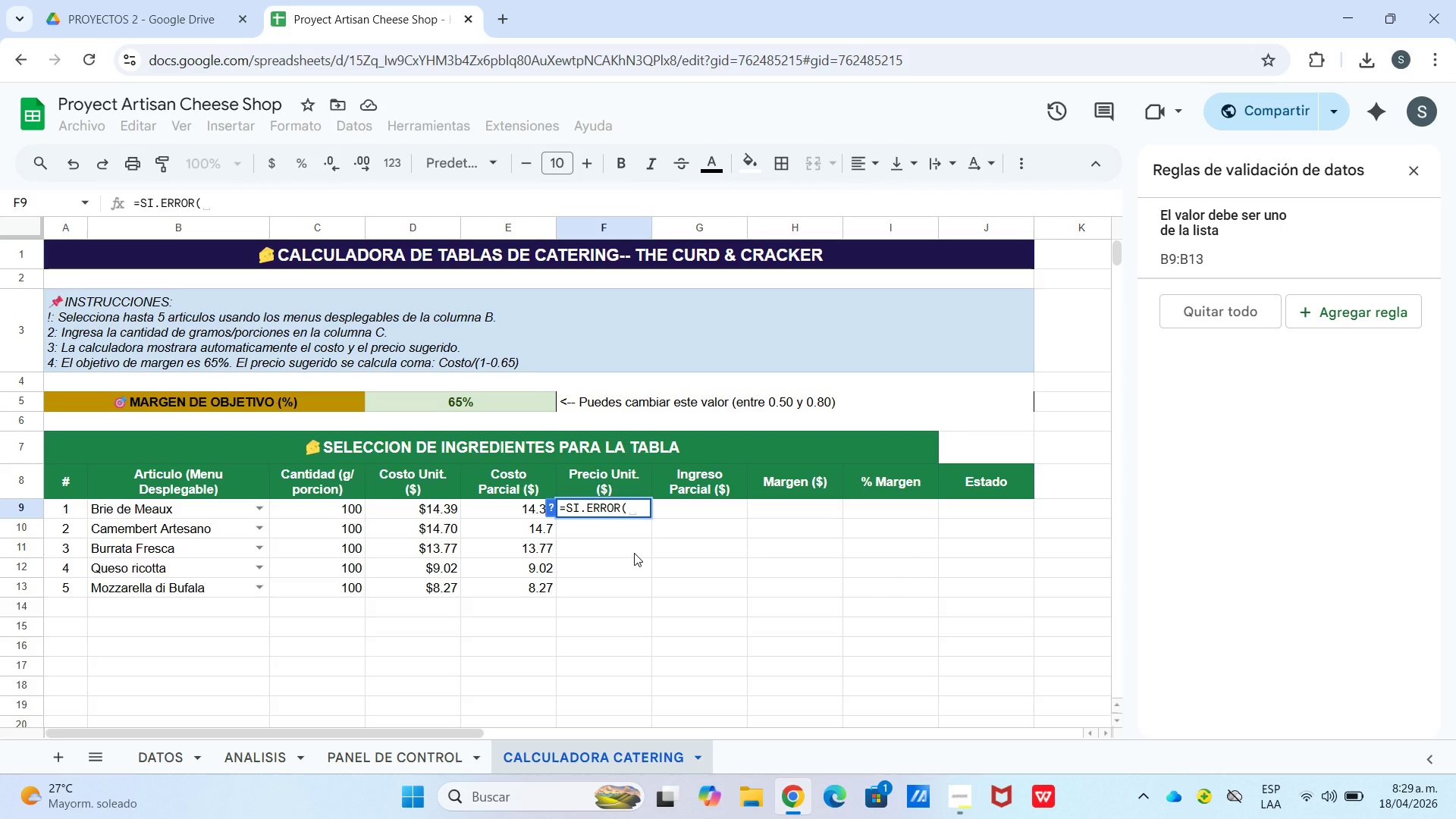 
type(busca)
 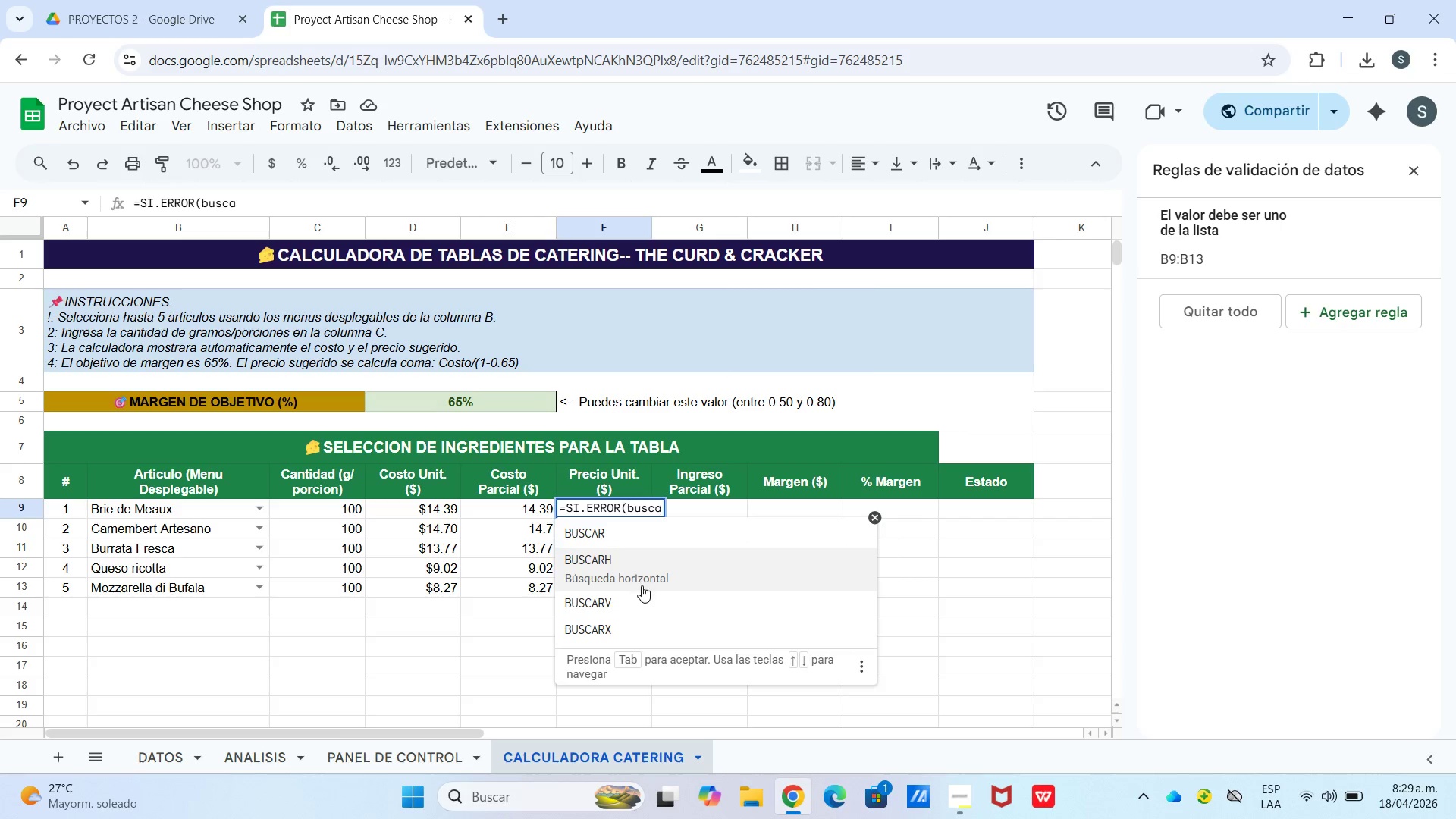 
left_click([646, 605])
 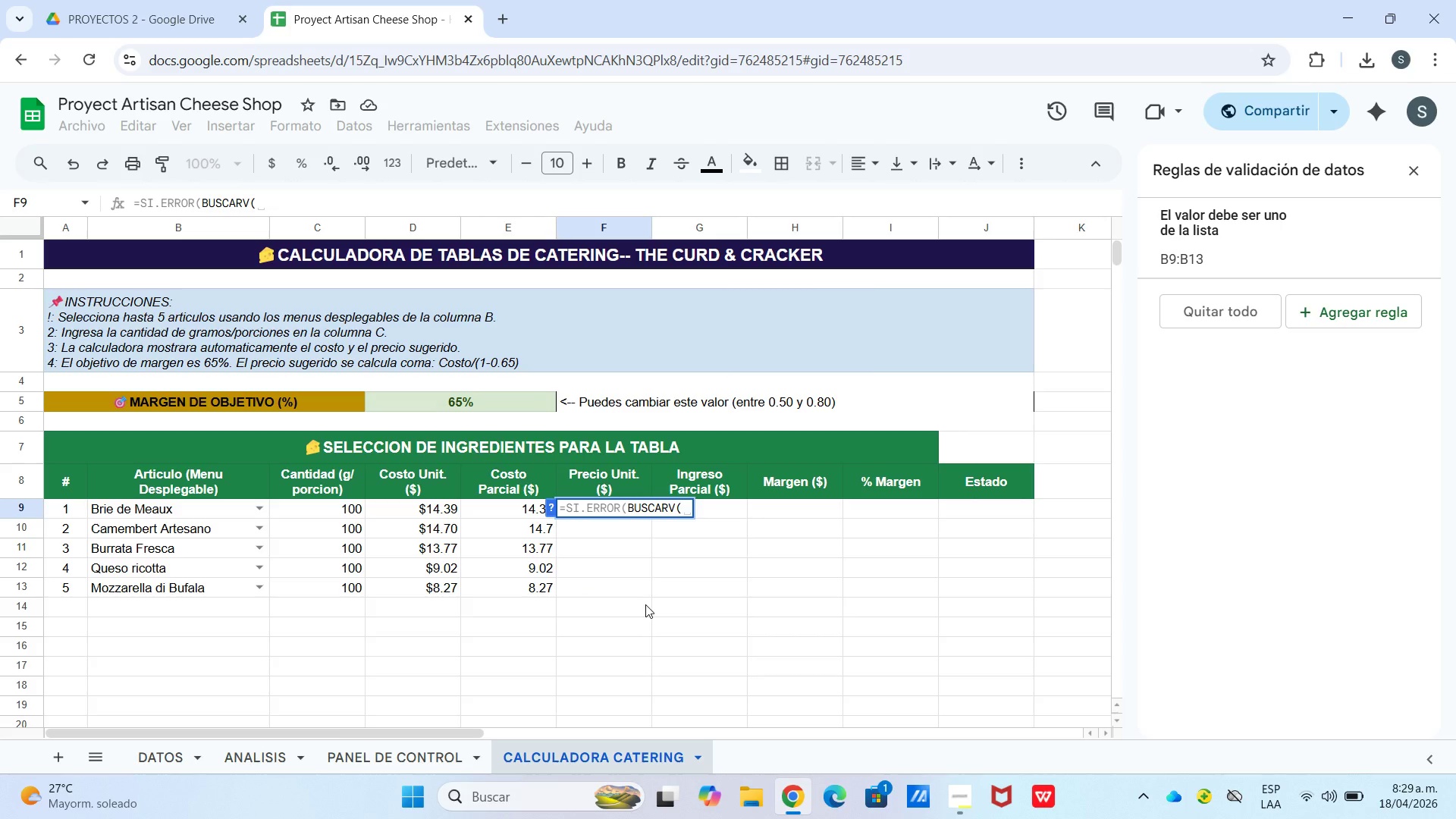 
type(b9,datos!)
 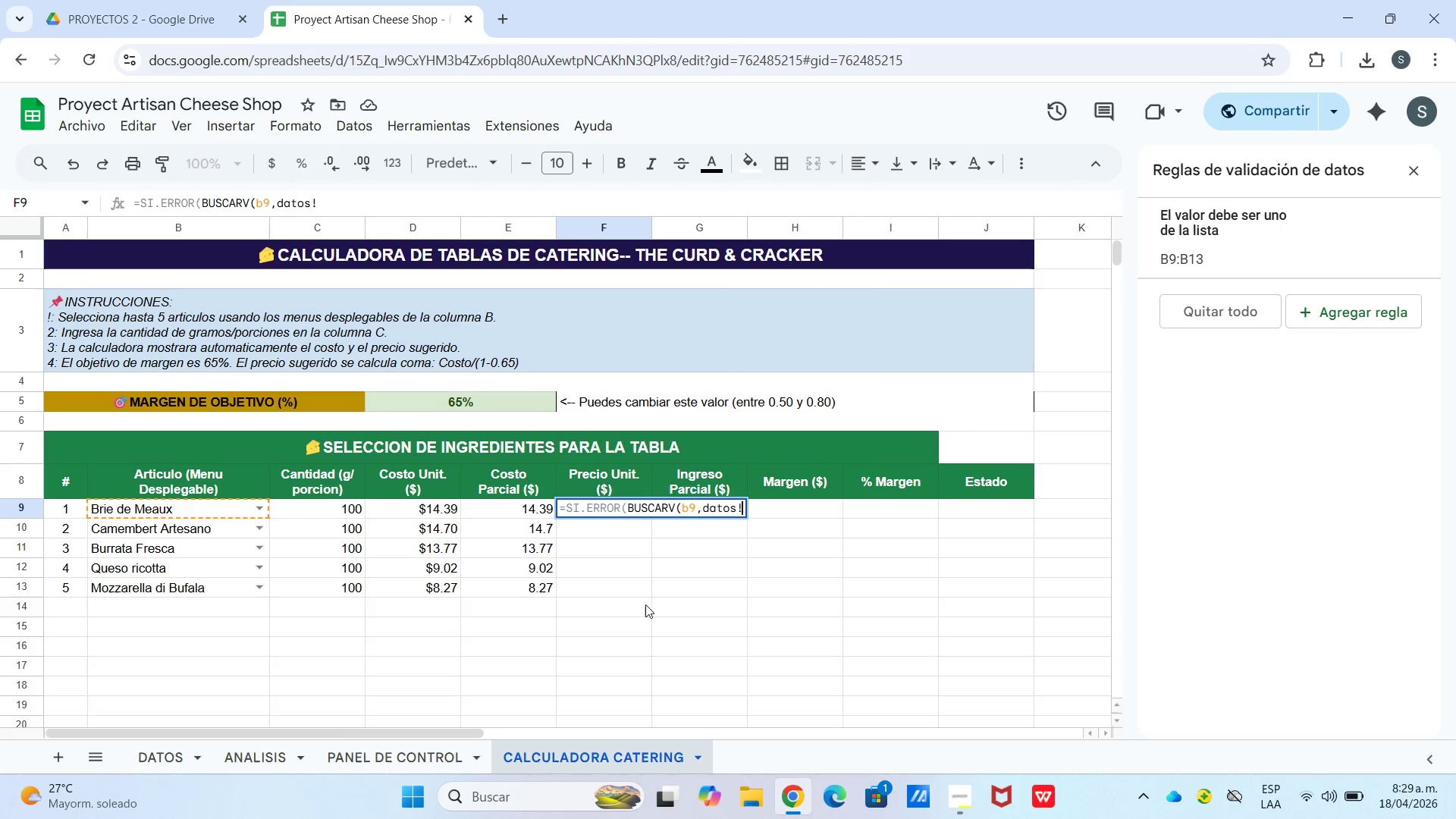 
type($B$2>$E$)
 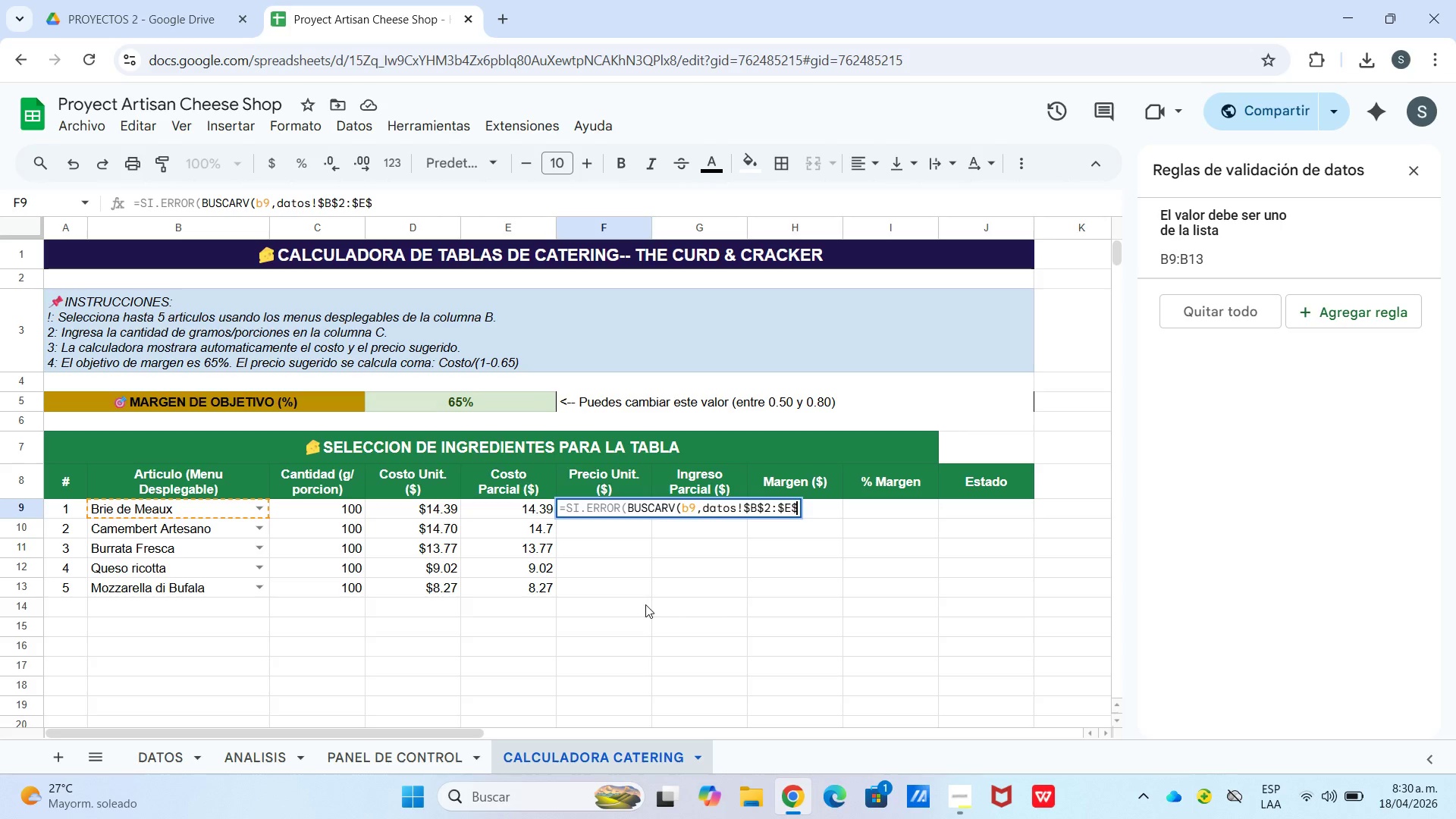 
wait(8.08)
 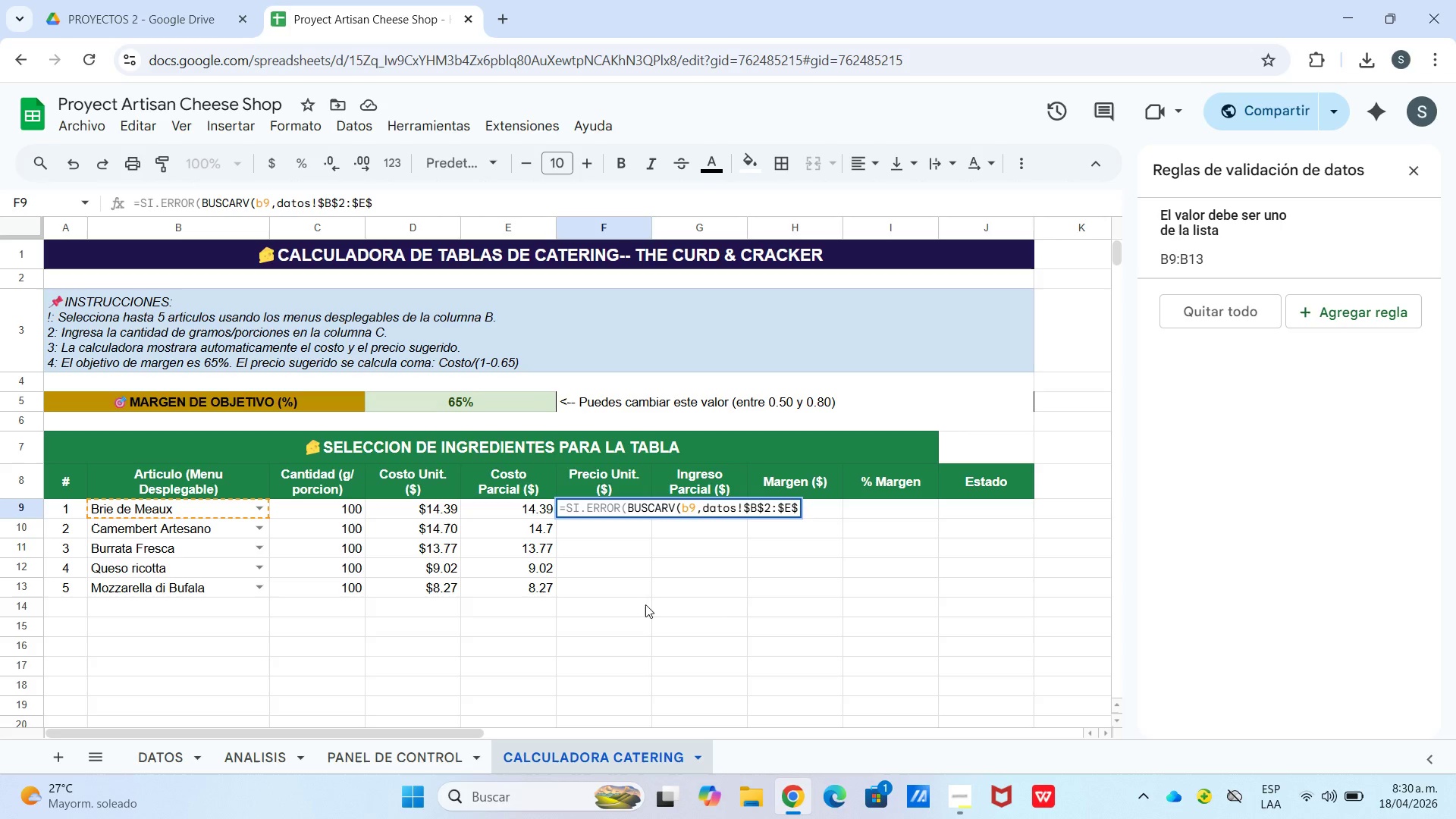 
type(21,4,09)
key(Backspace)
 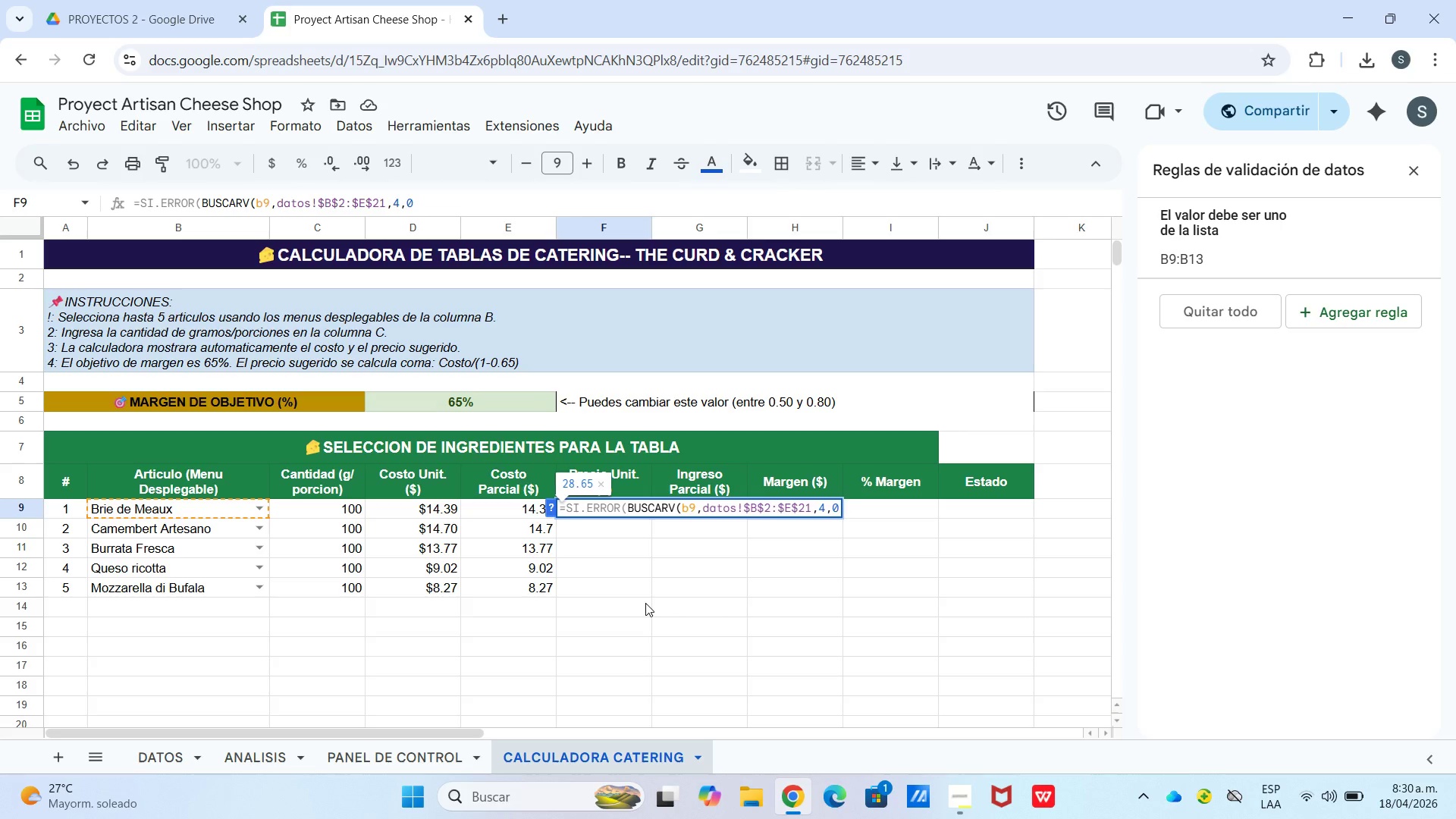 
type((,0()
 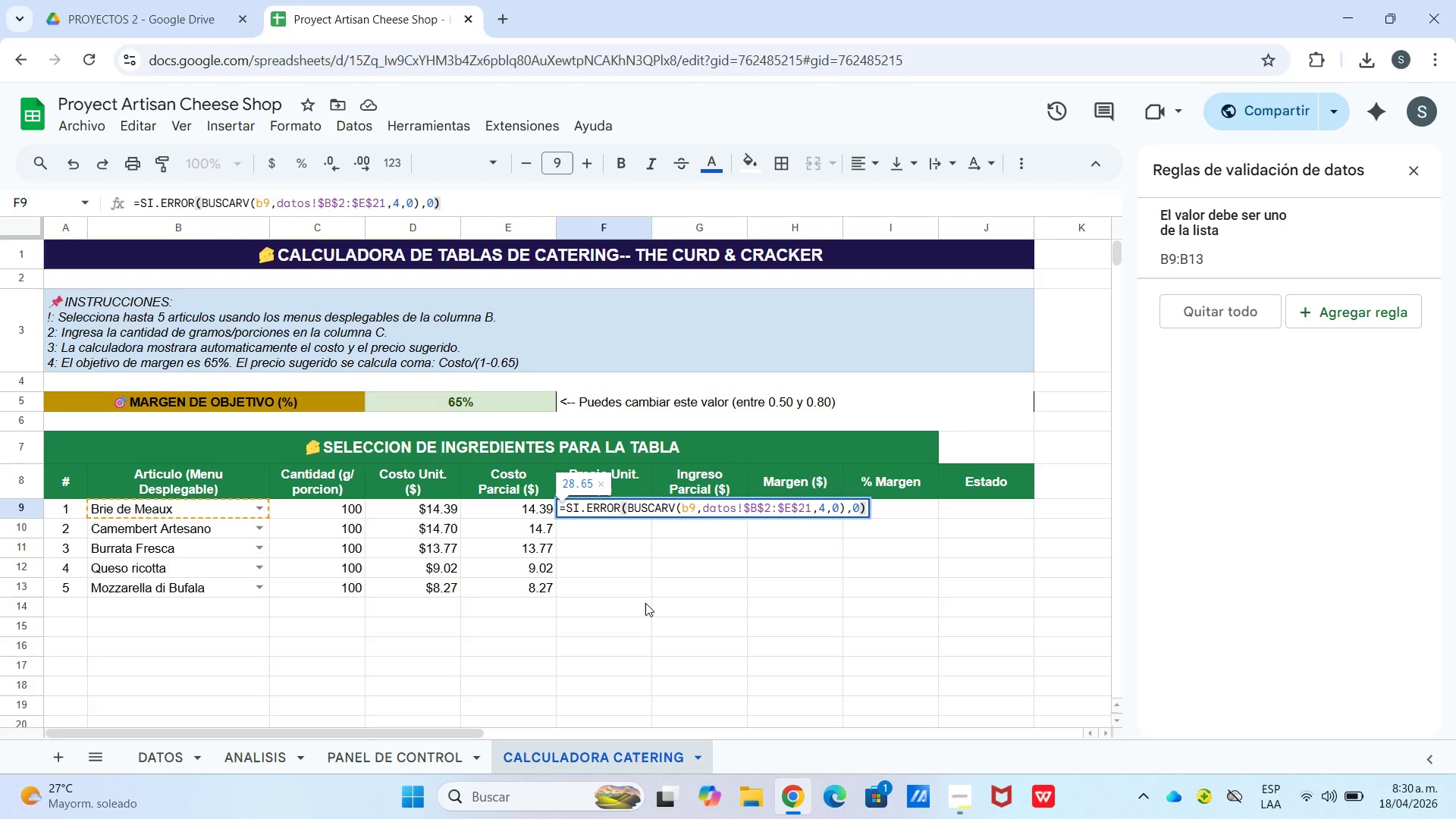 
key(Enter)
 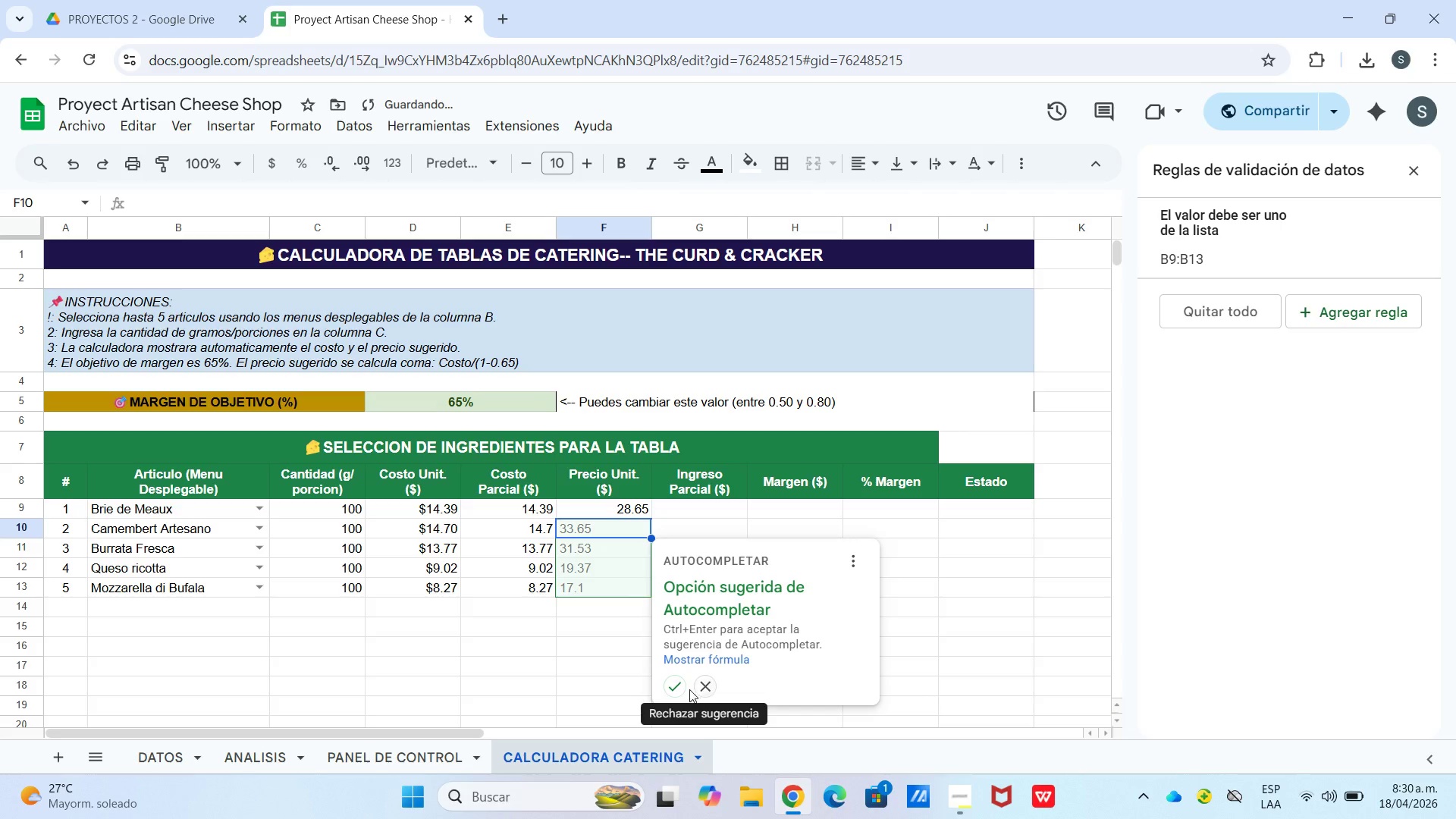 
left_click([679, 687])
 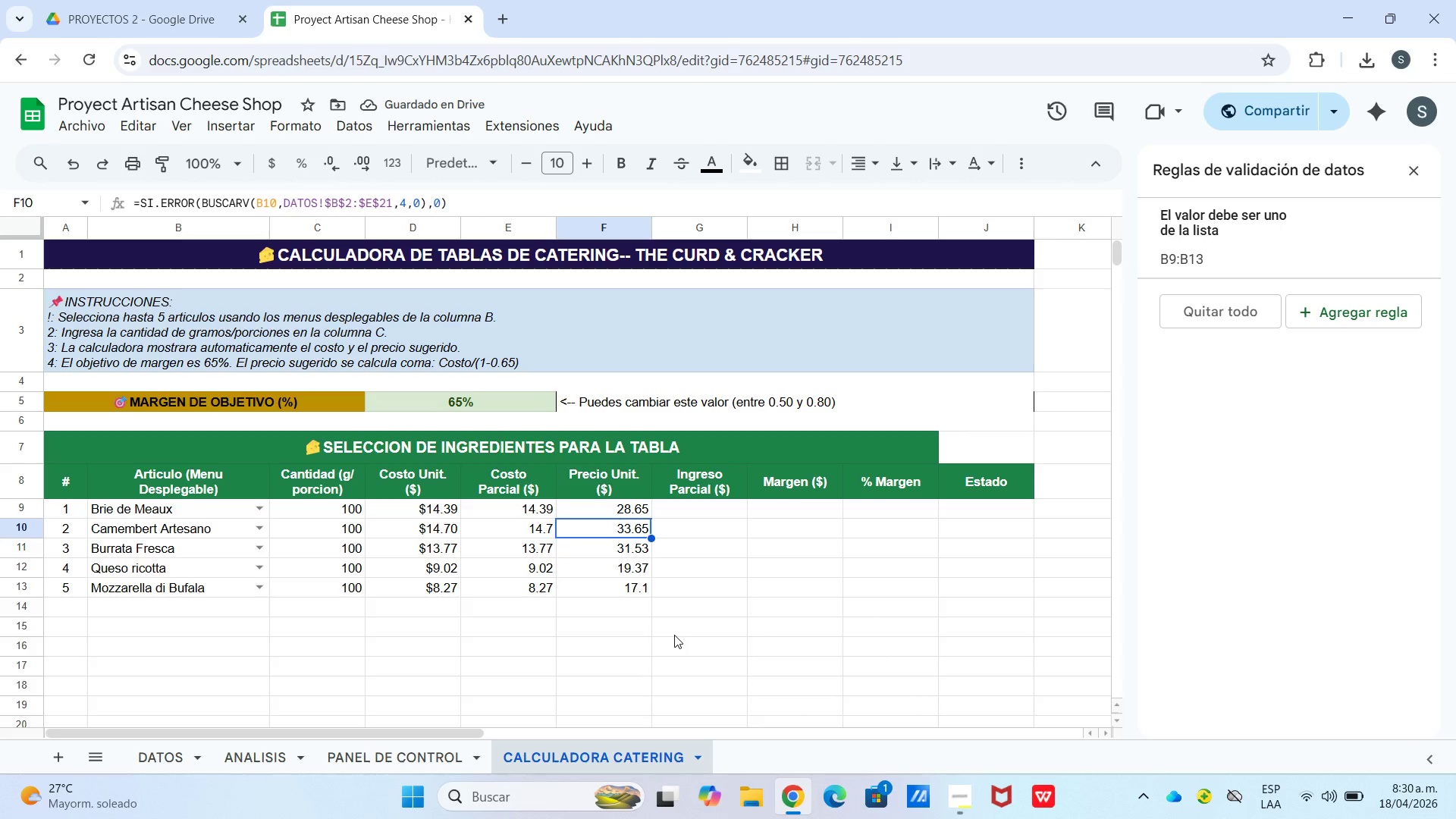 
wait(6.17)
 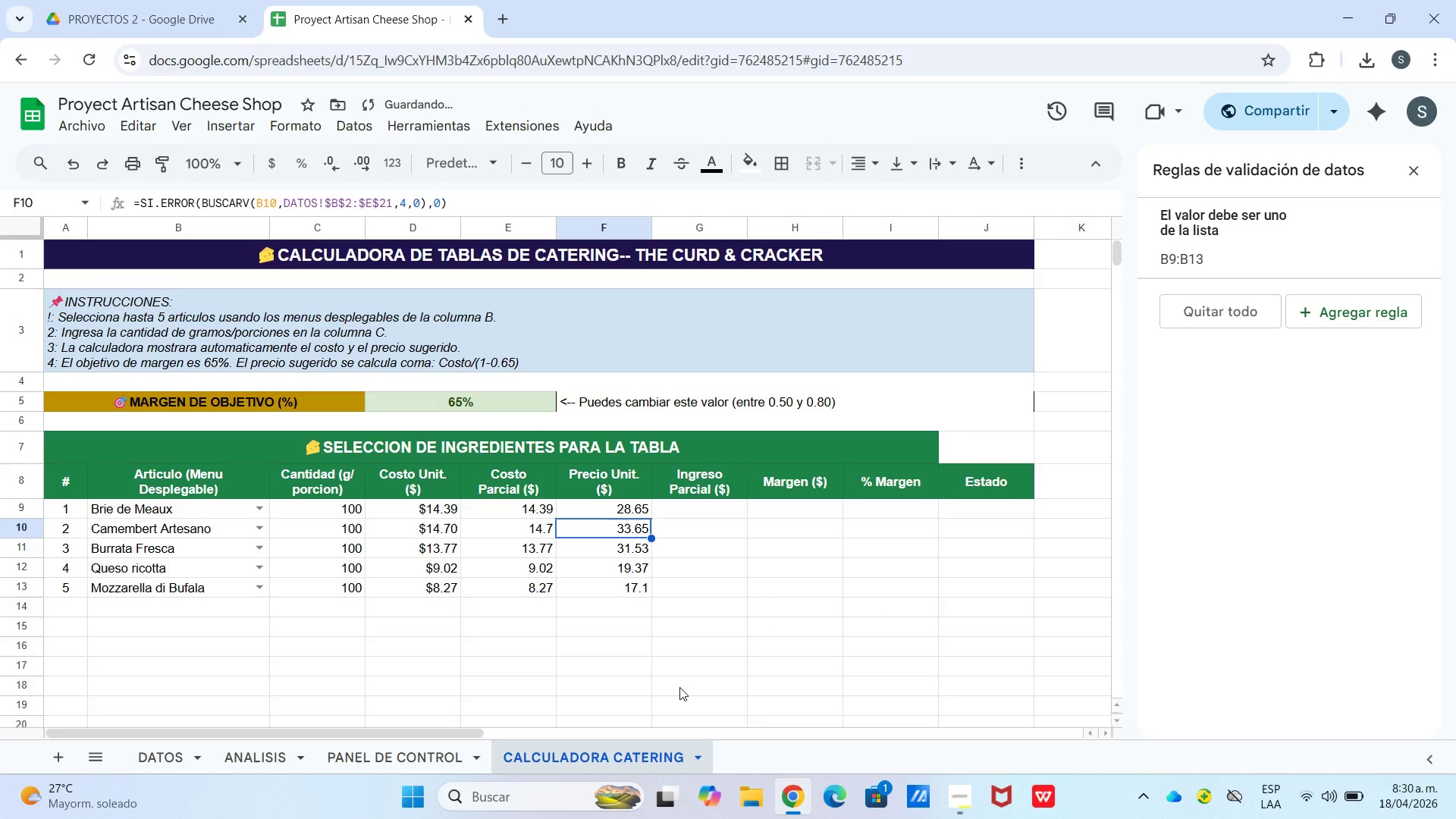 
left_click([727, 544])
 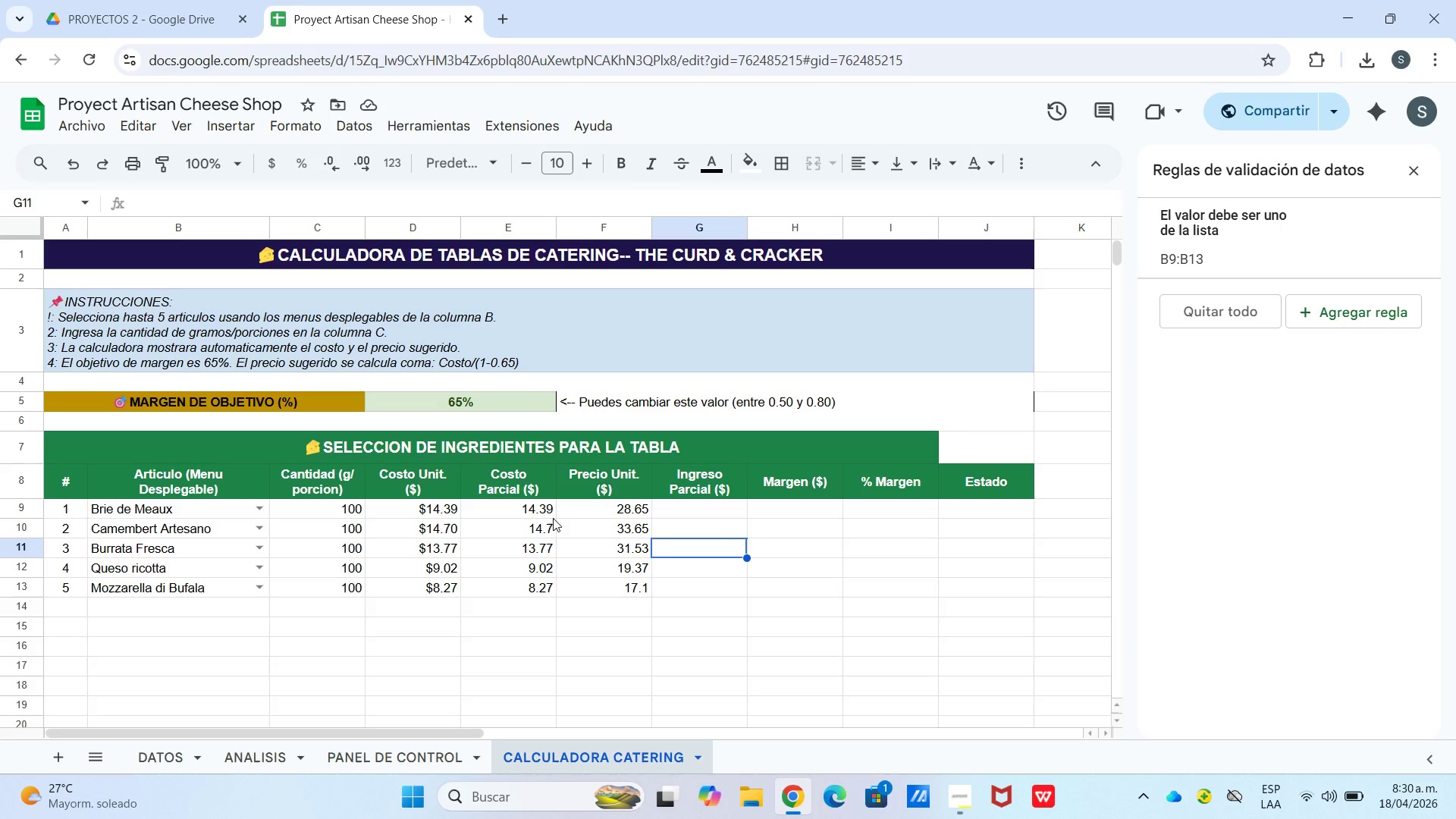 
left_click_drag(start_coordinate=[547, 507], to_coordinate=[617, 585])
 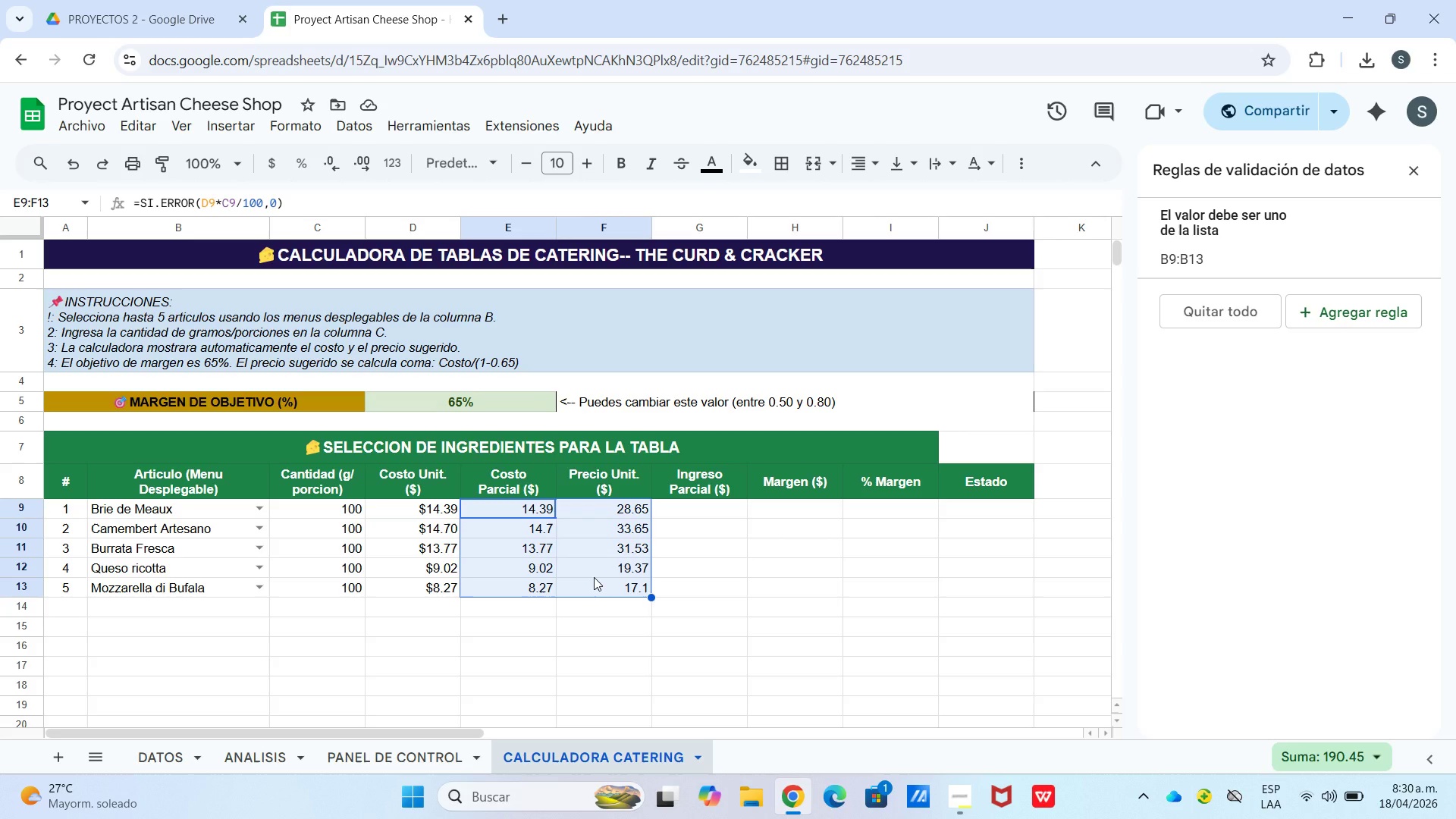 
wait(13.45)
 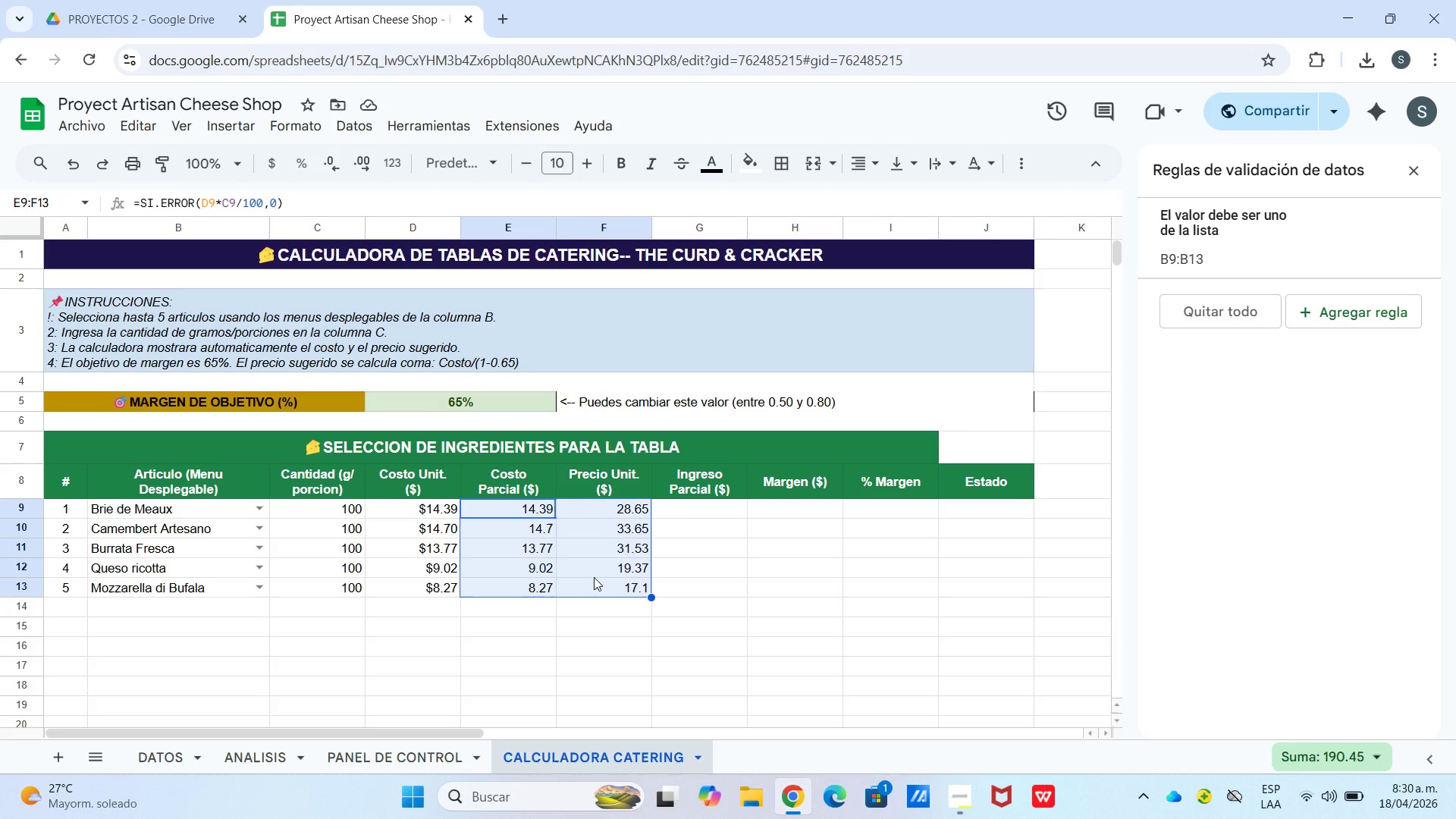 
left_click([680, 547])
 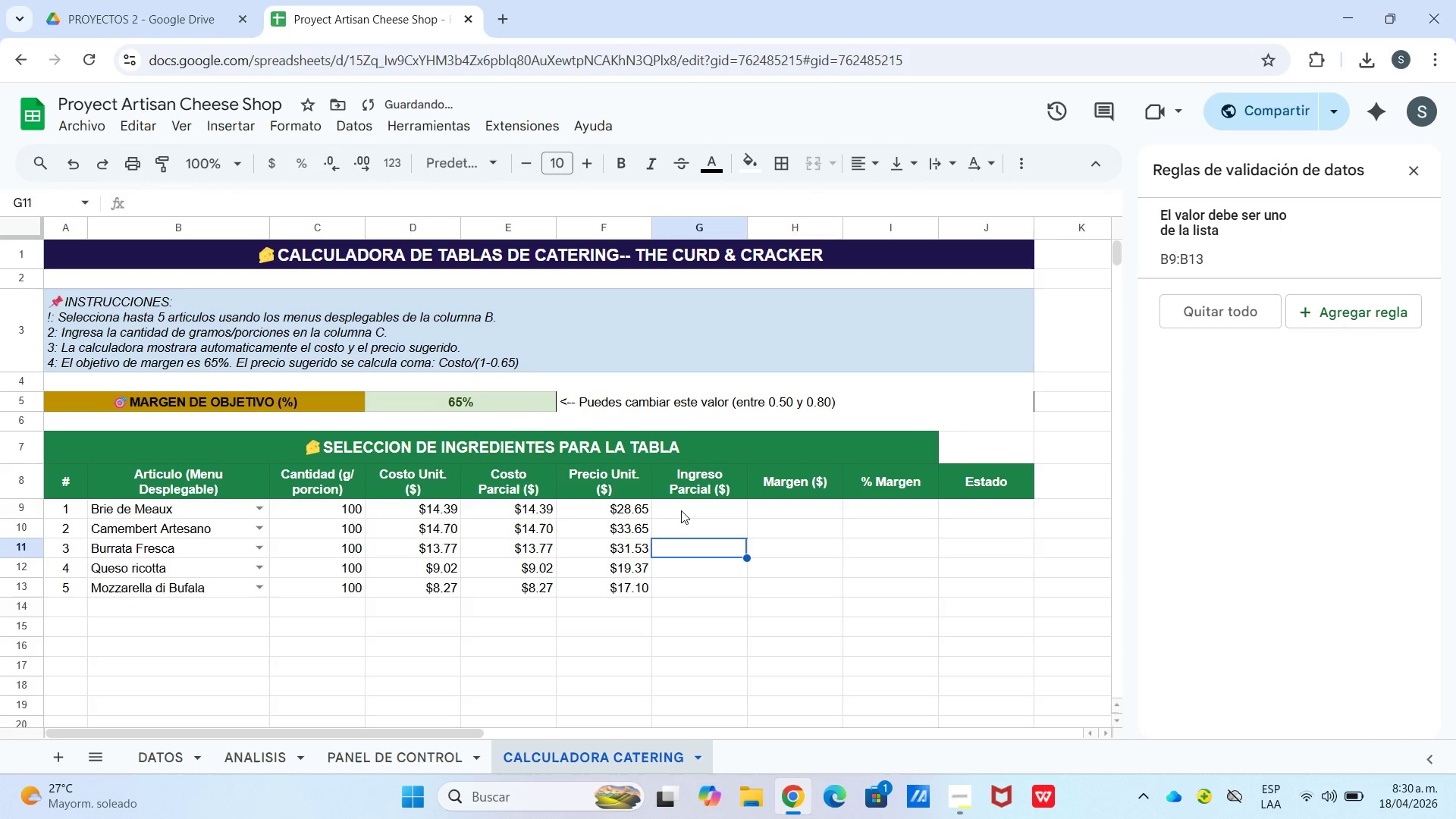 
left_click([681, 510])
 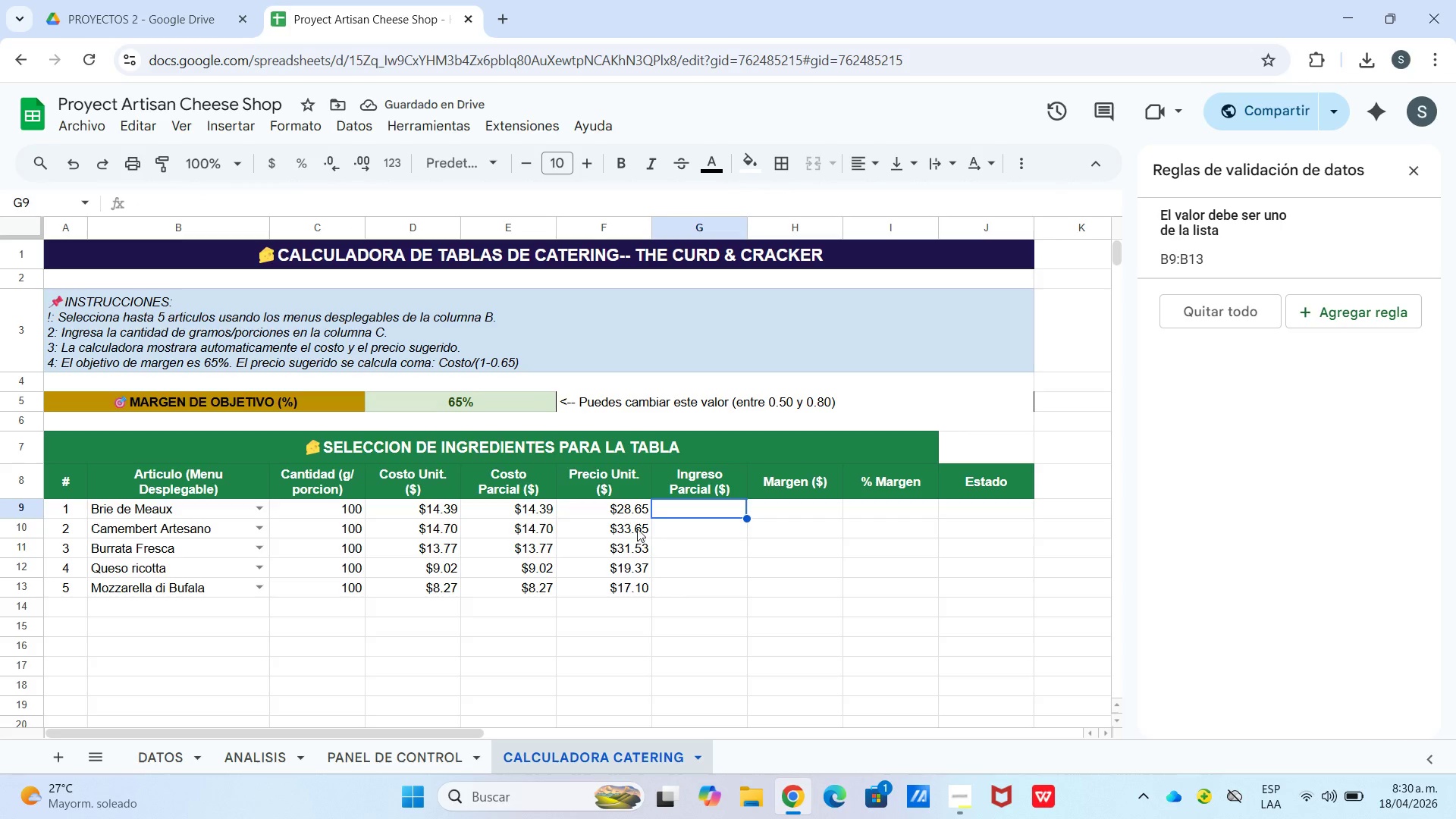 
type()si.e)
 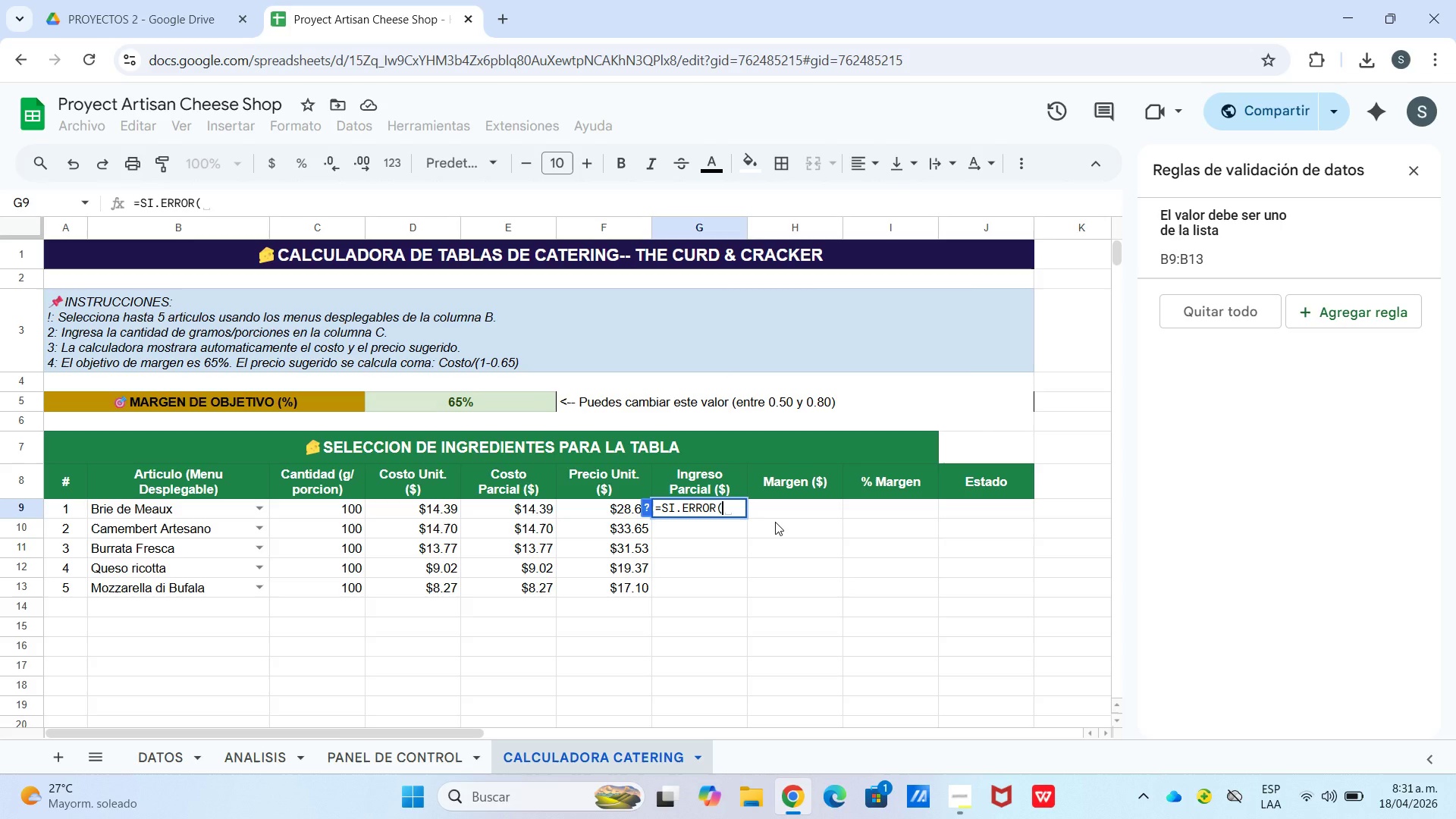 
wait(5.69)
 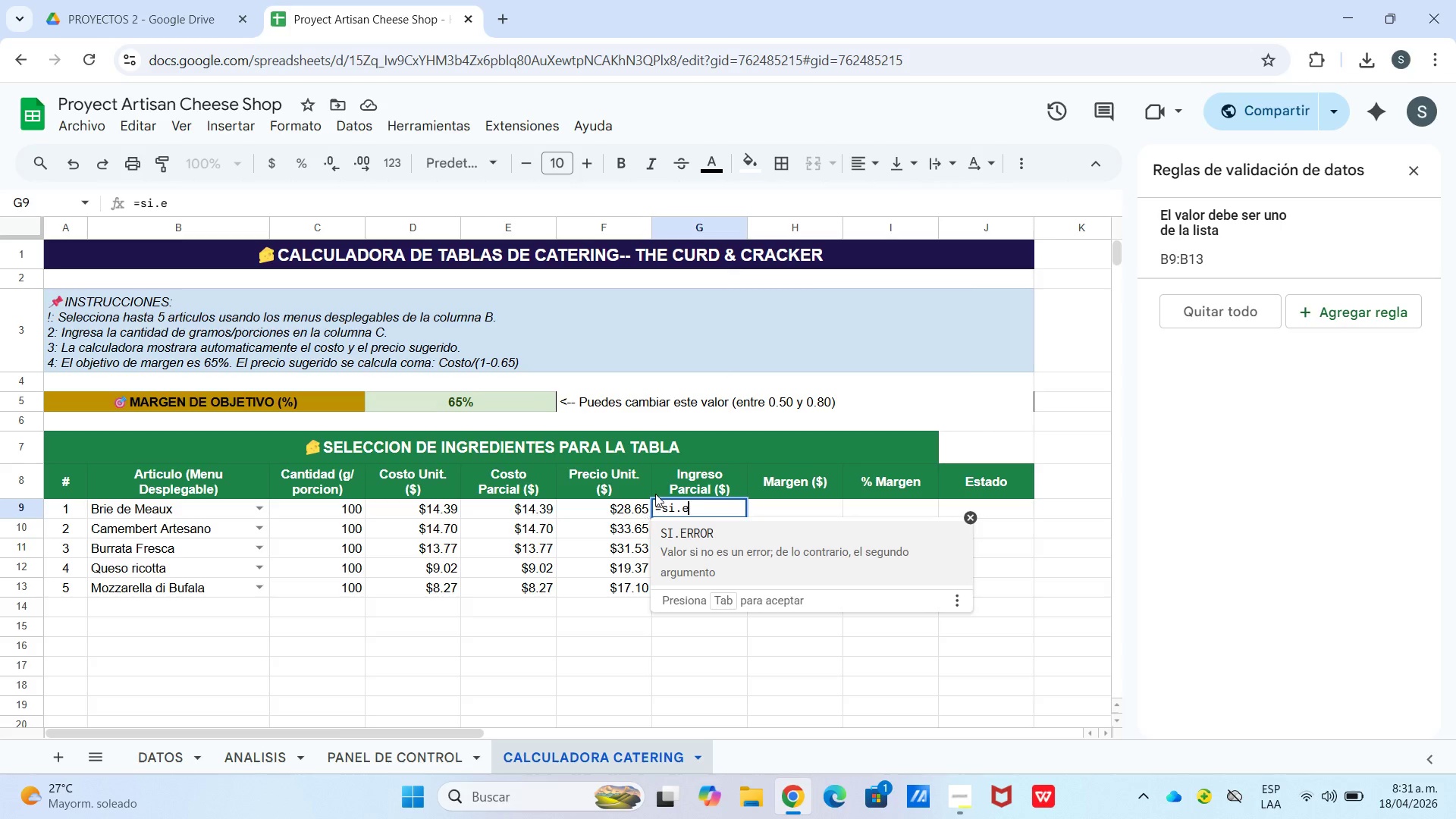 
type(f9*c9&100,0()
 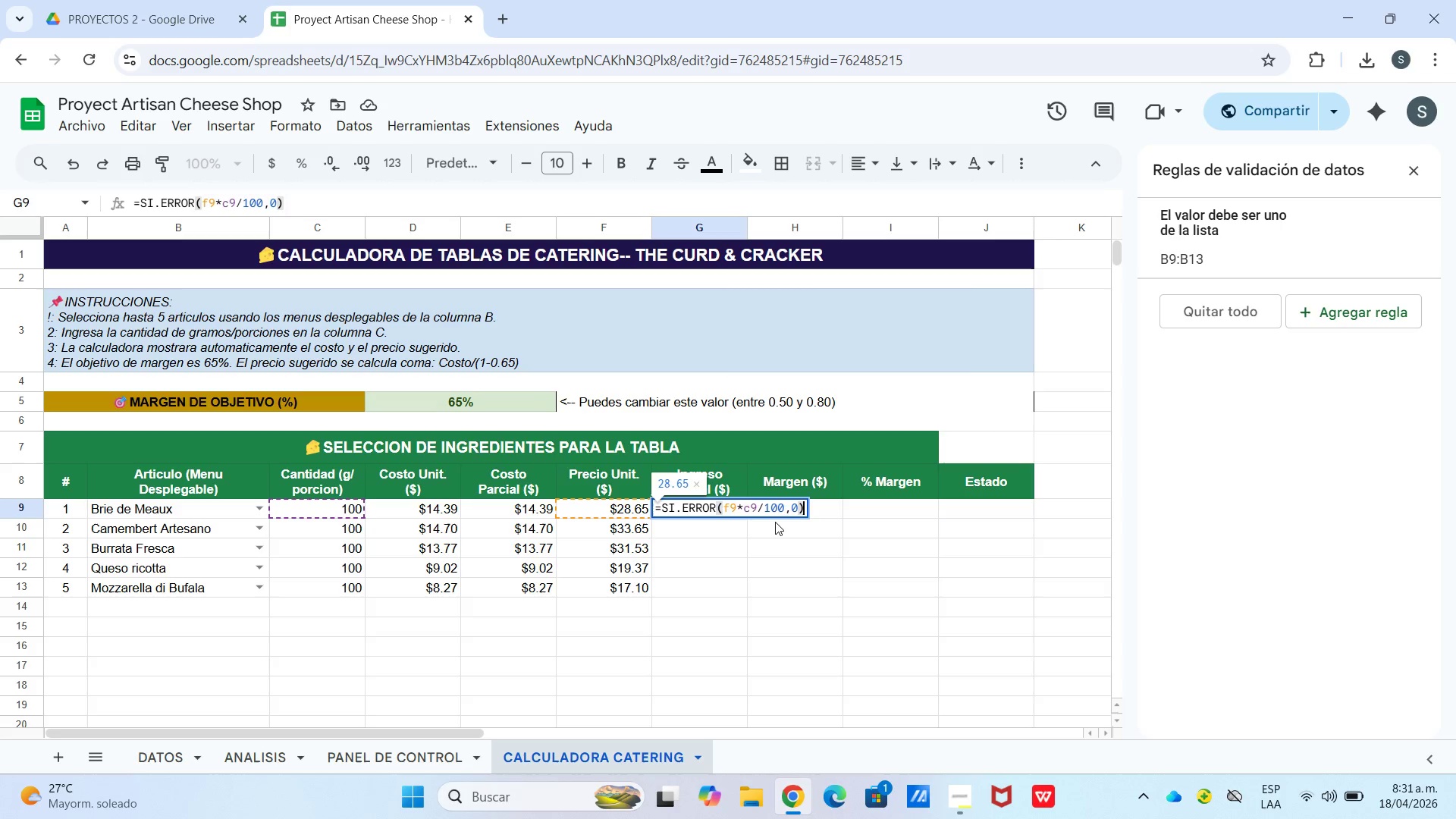 
key(Enter)
 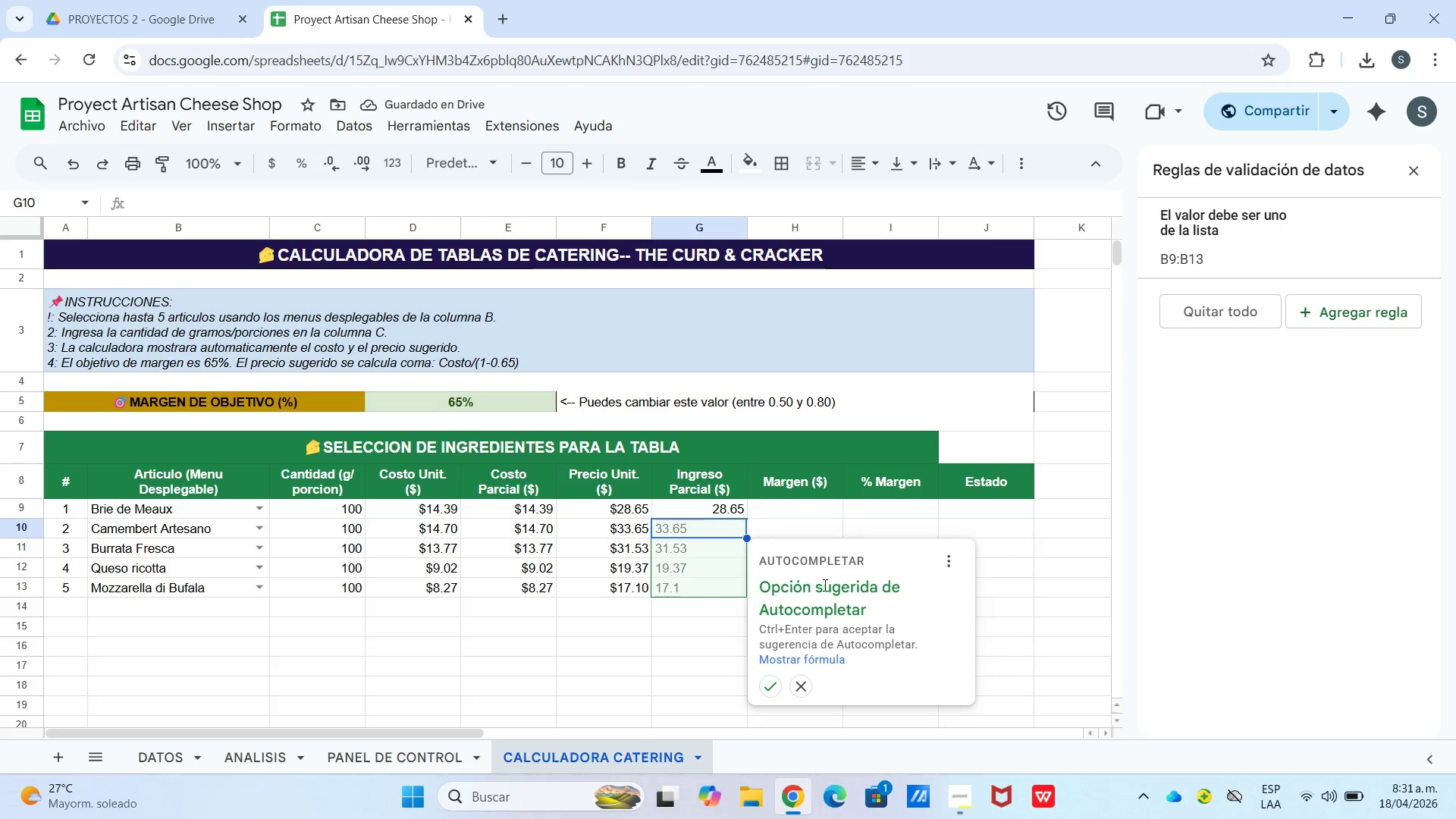 
left_click([770, 674])
 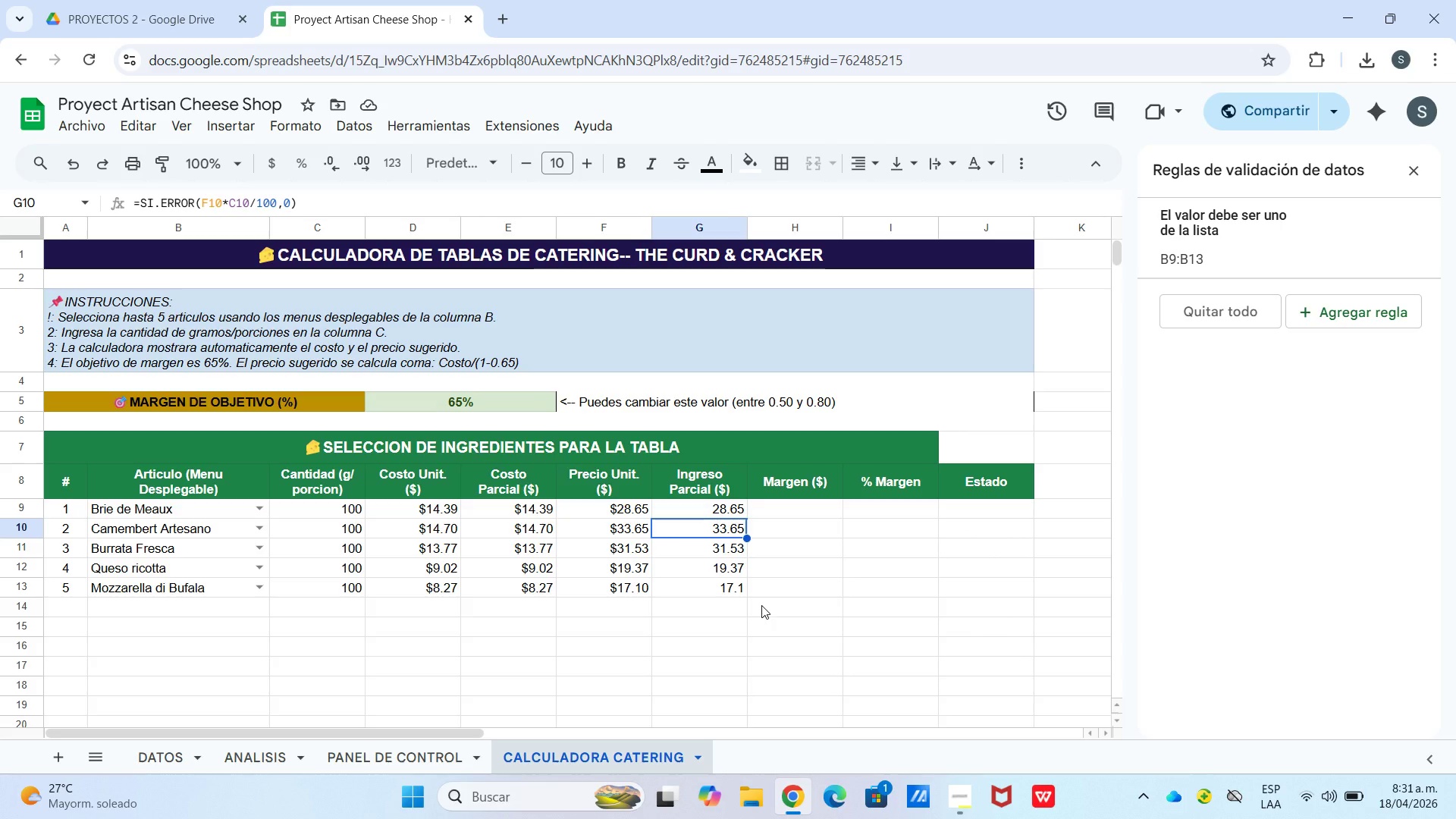 
wait(12.17)
 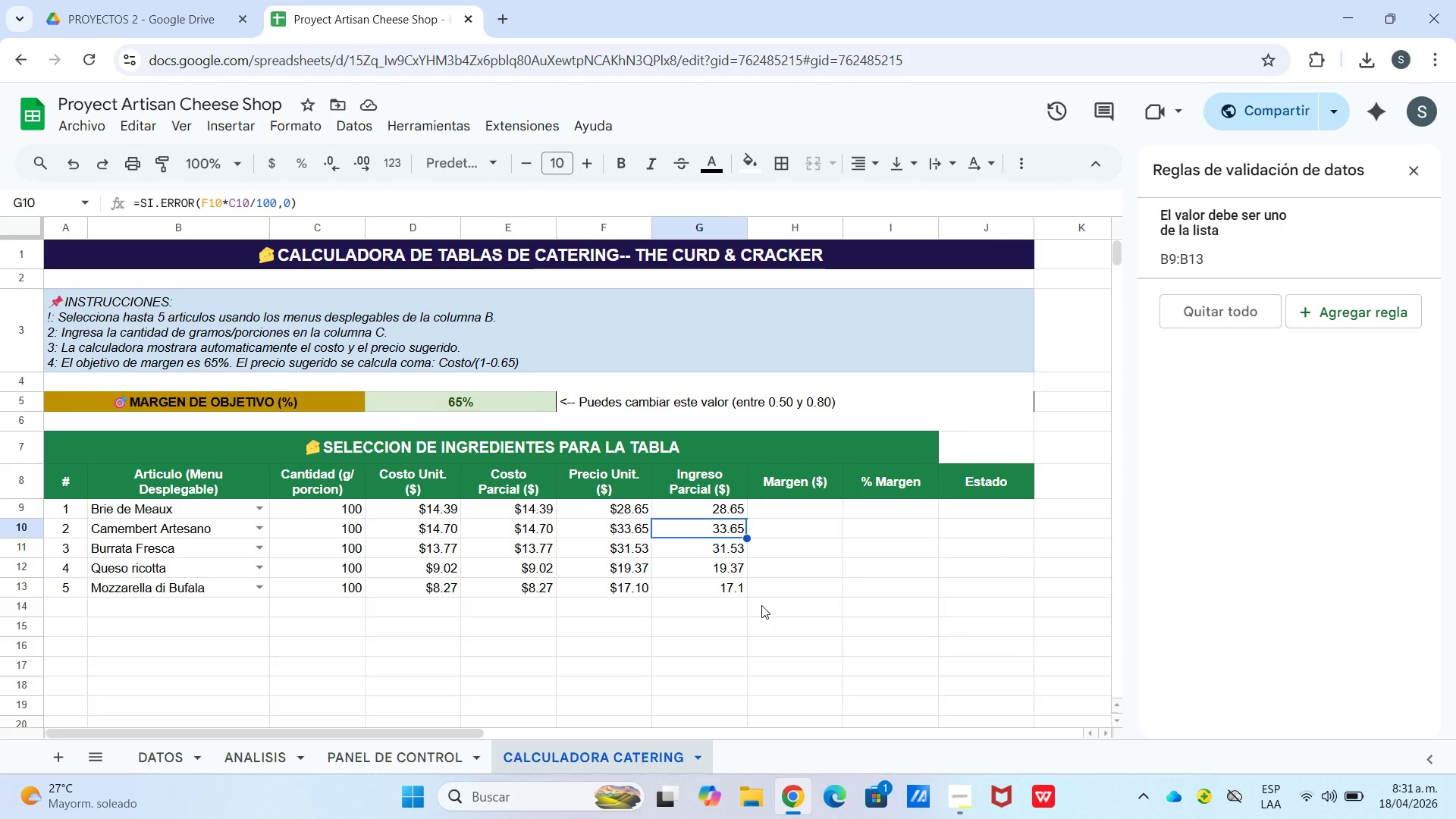 
left_click_drag(start_coordinate=[721, 505], to_coordinate=[731, 588])
 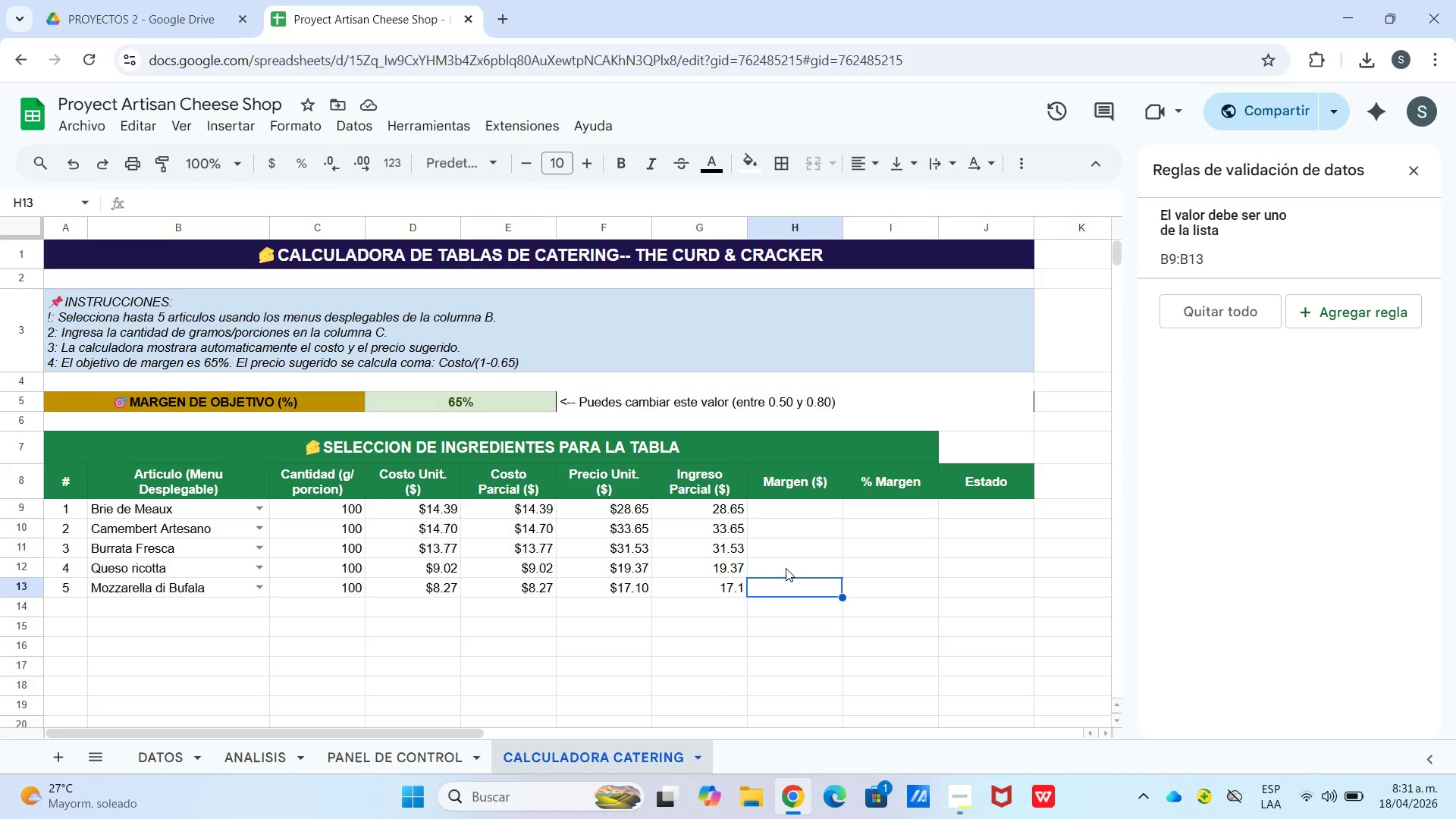 
left_click([760, 511])
 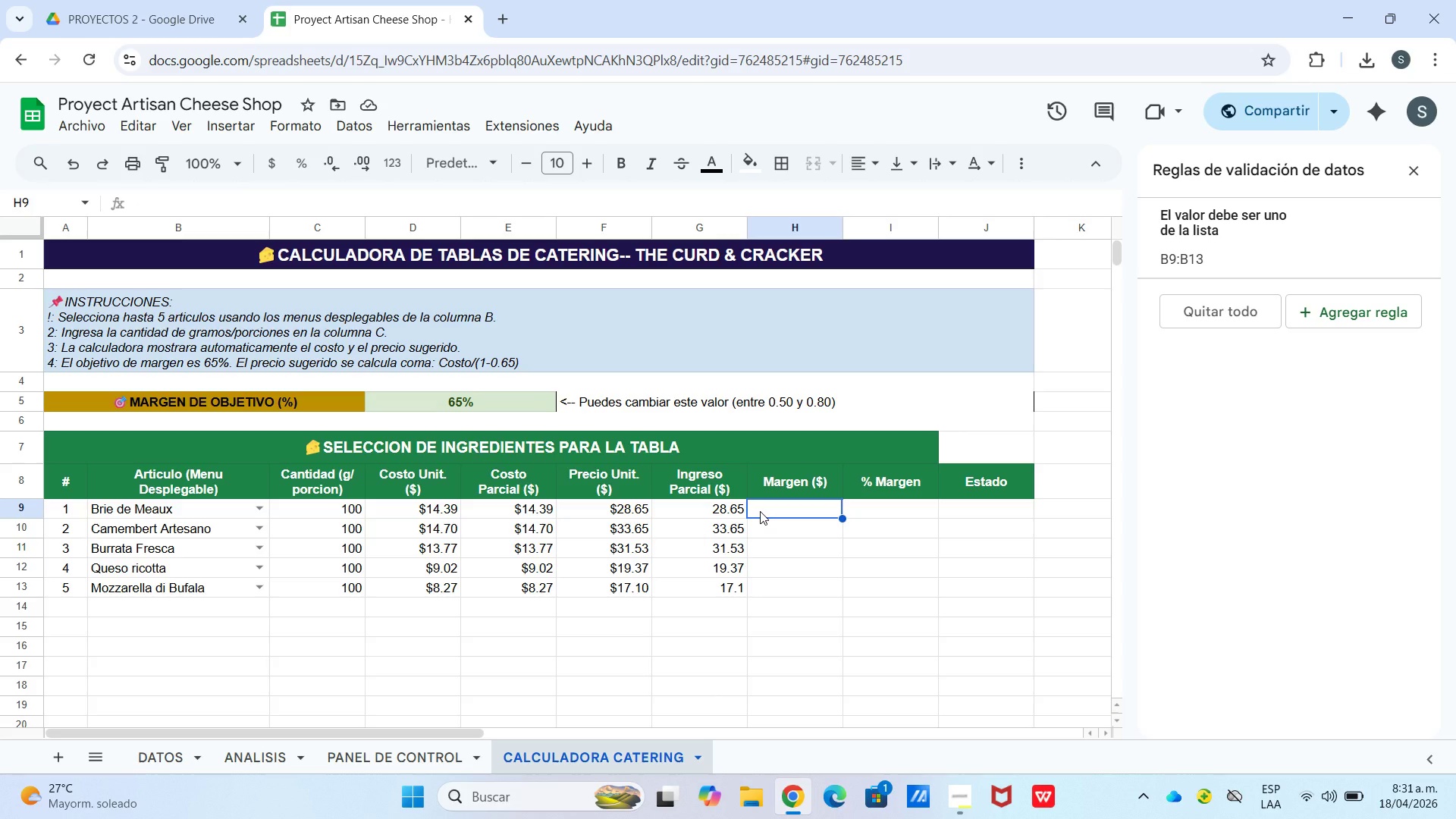 
type()g9-e9)
 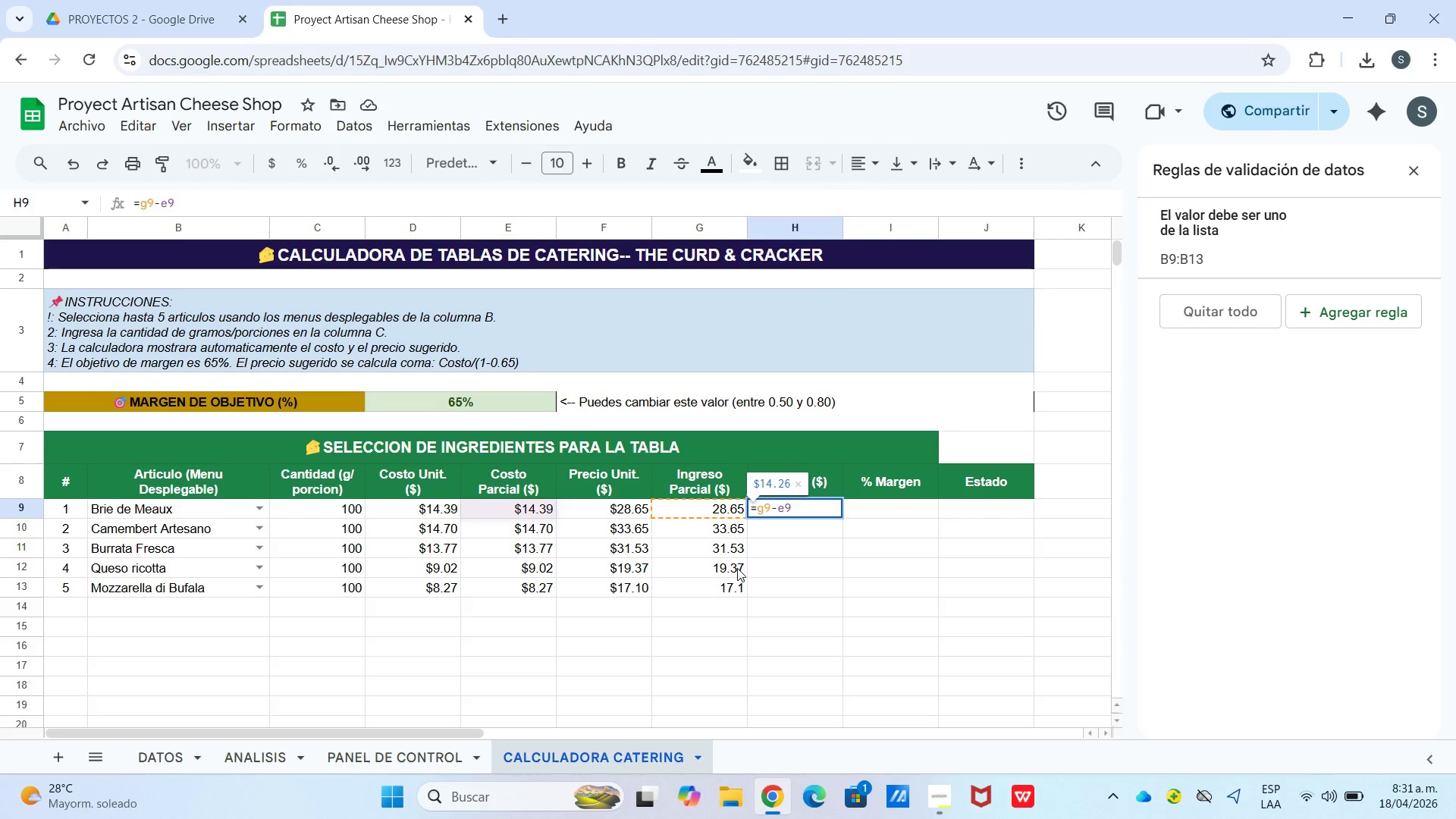 
key(Enter)
 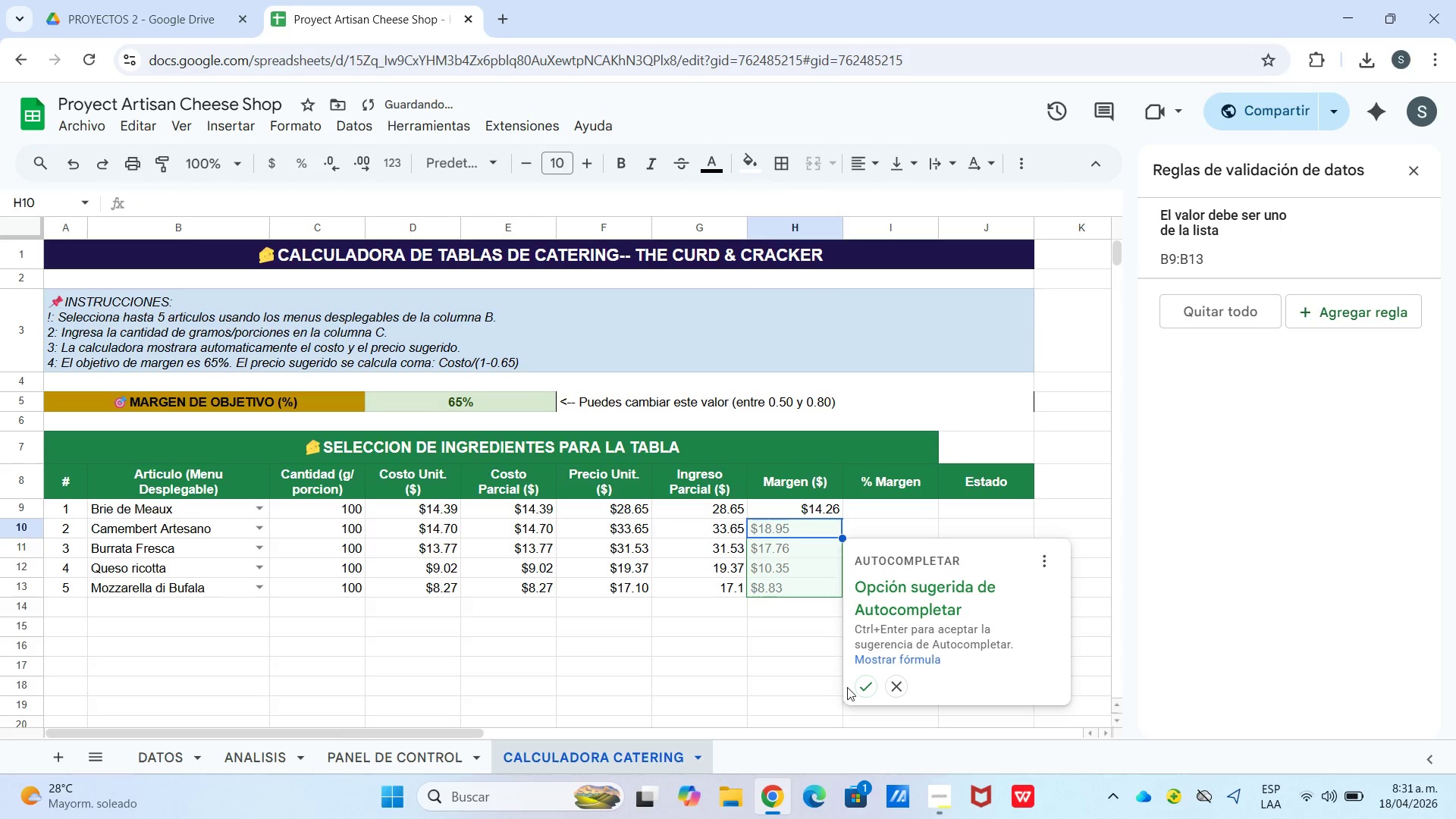 
left_click([863, 687])
 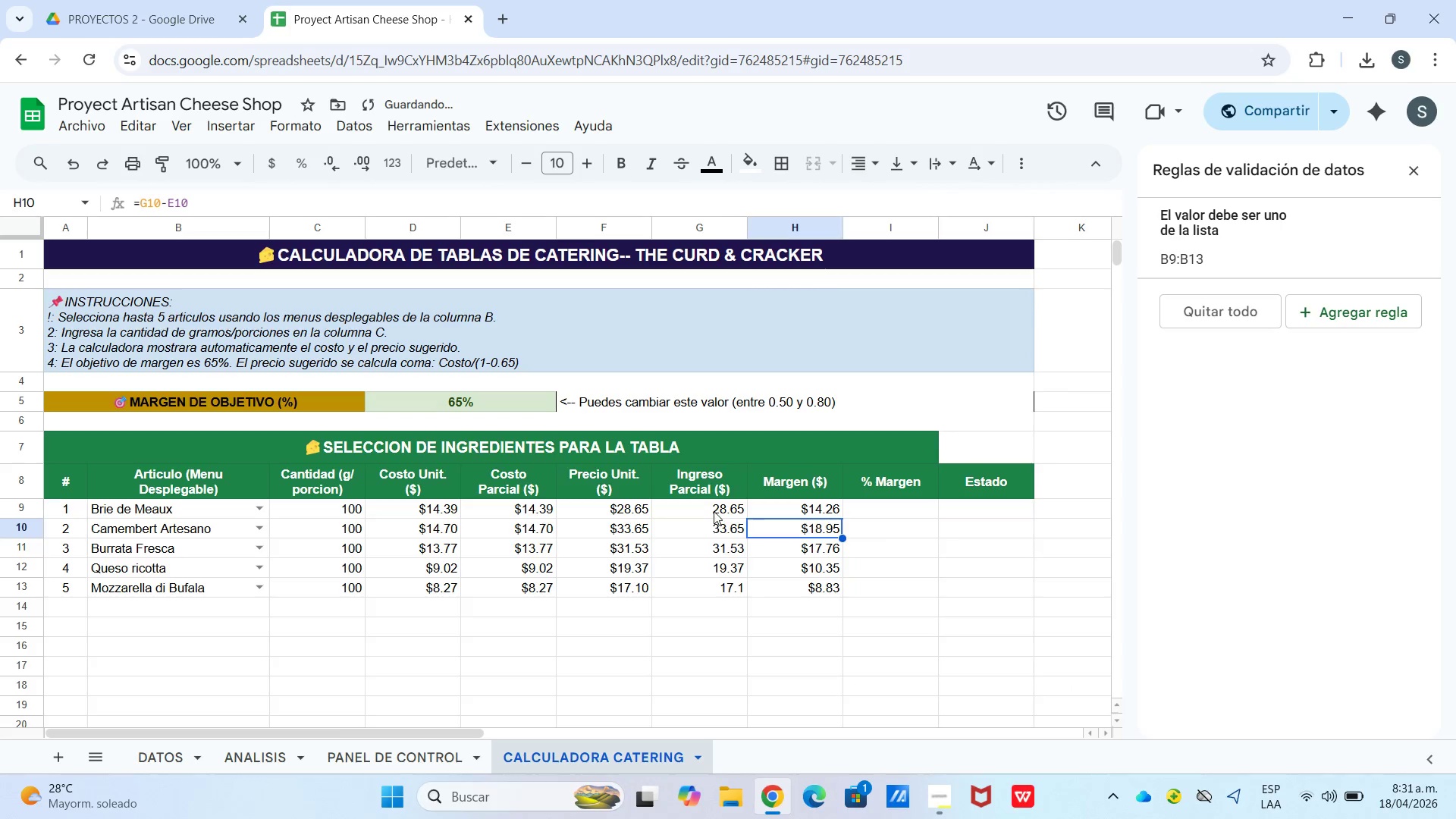 
left_click_drag(start_coordinate=[714, 507], to_coordinate=[726, 589])
 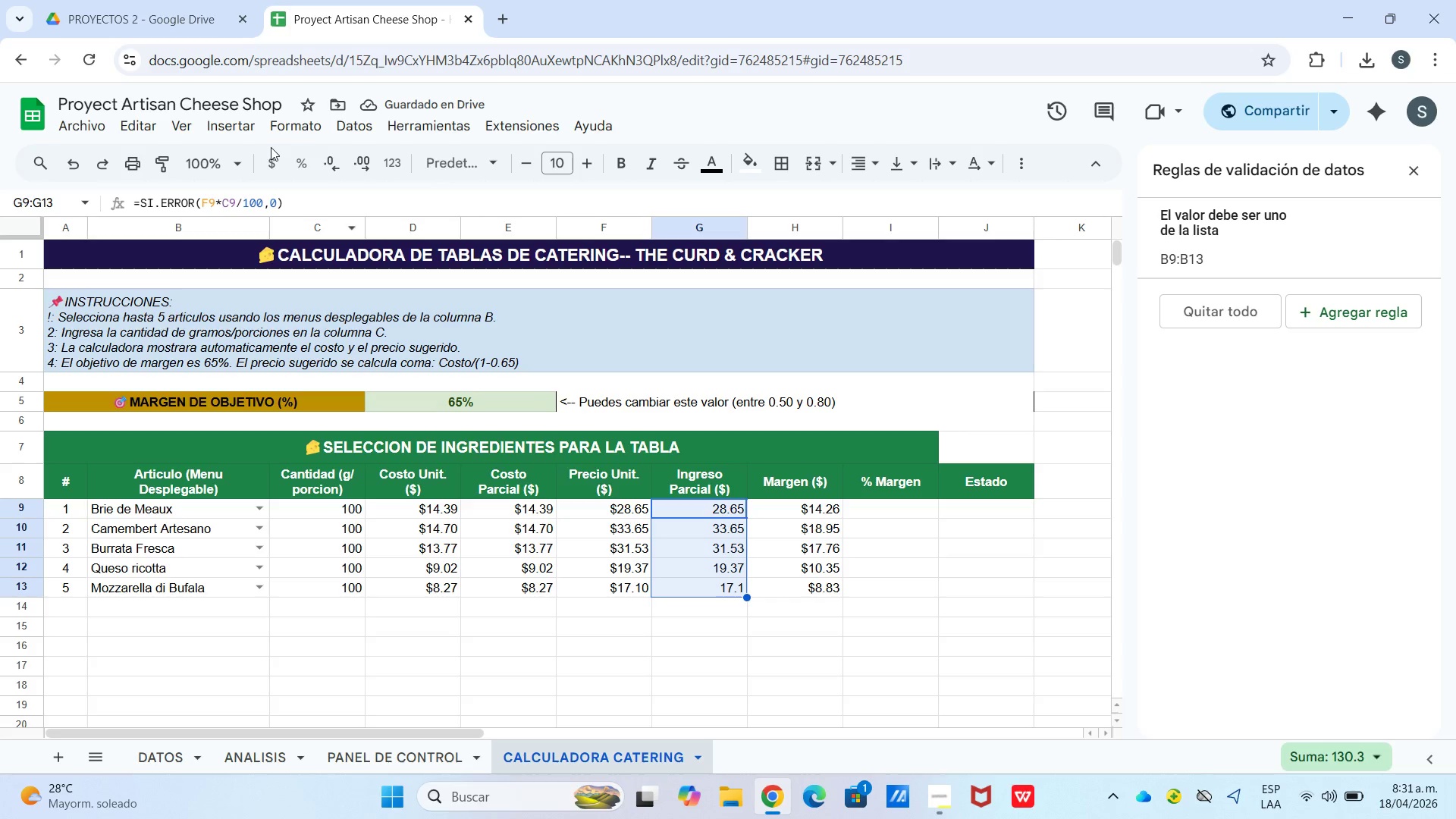 
left_click([271, 161])
 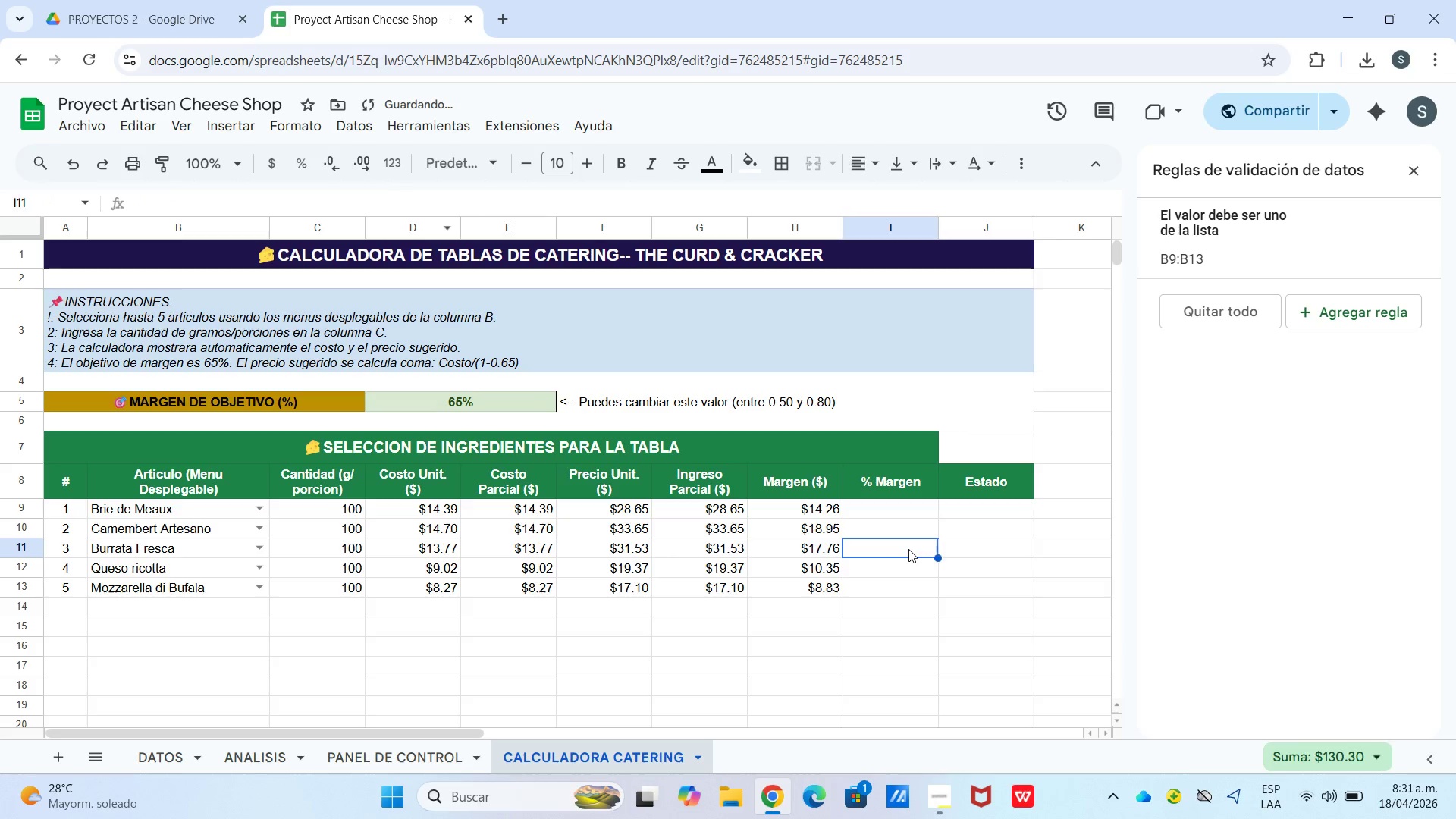 
double_click([899, 506])
 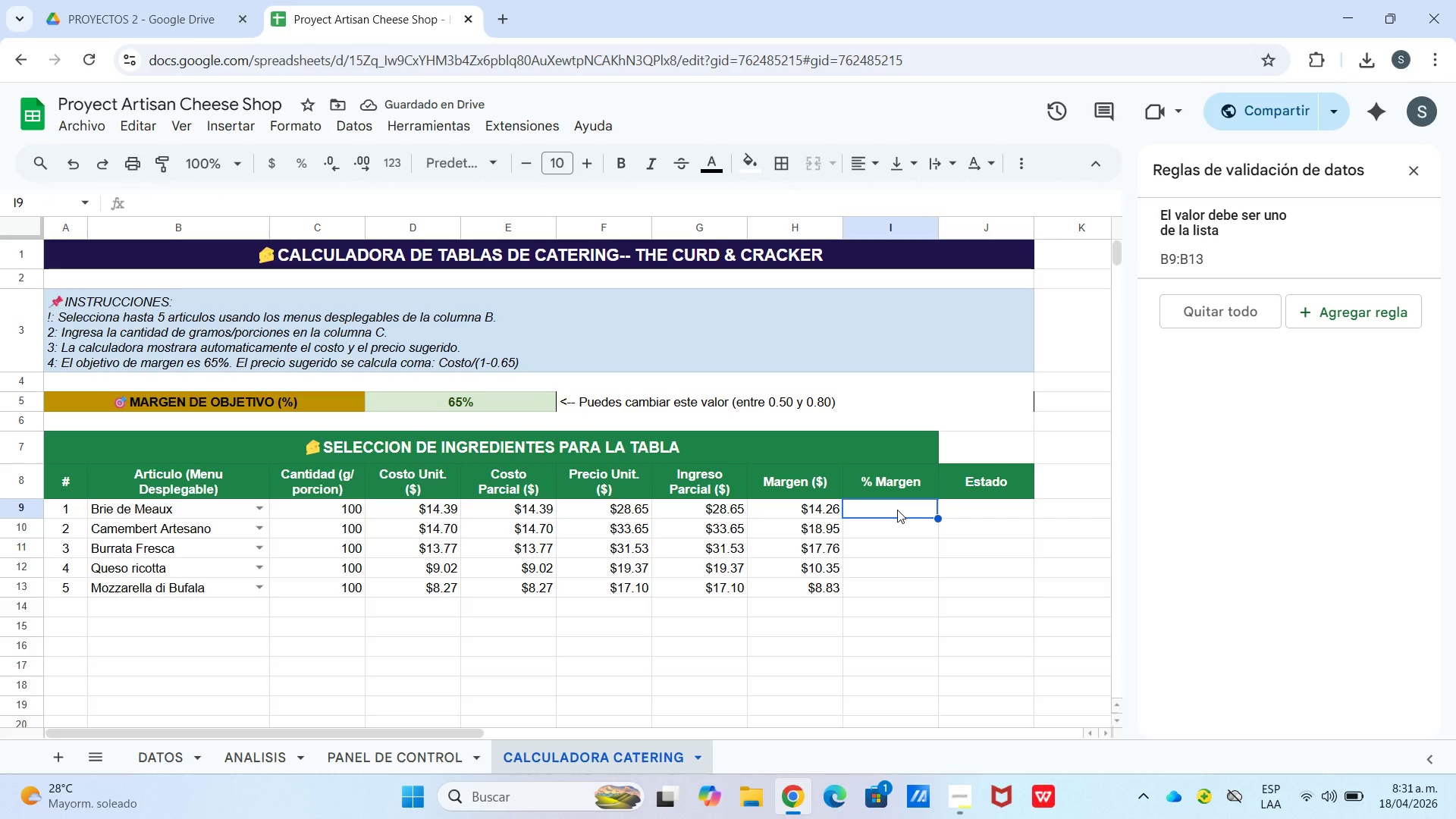 
type()ser)
 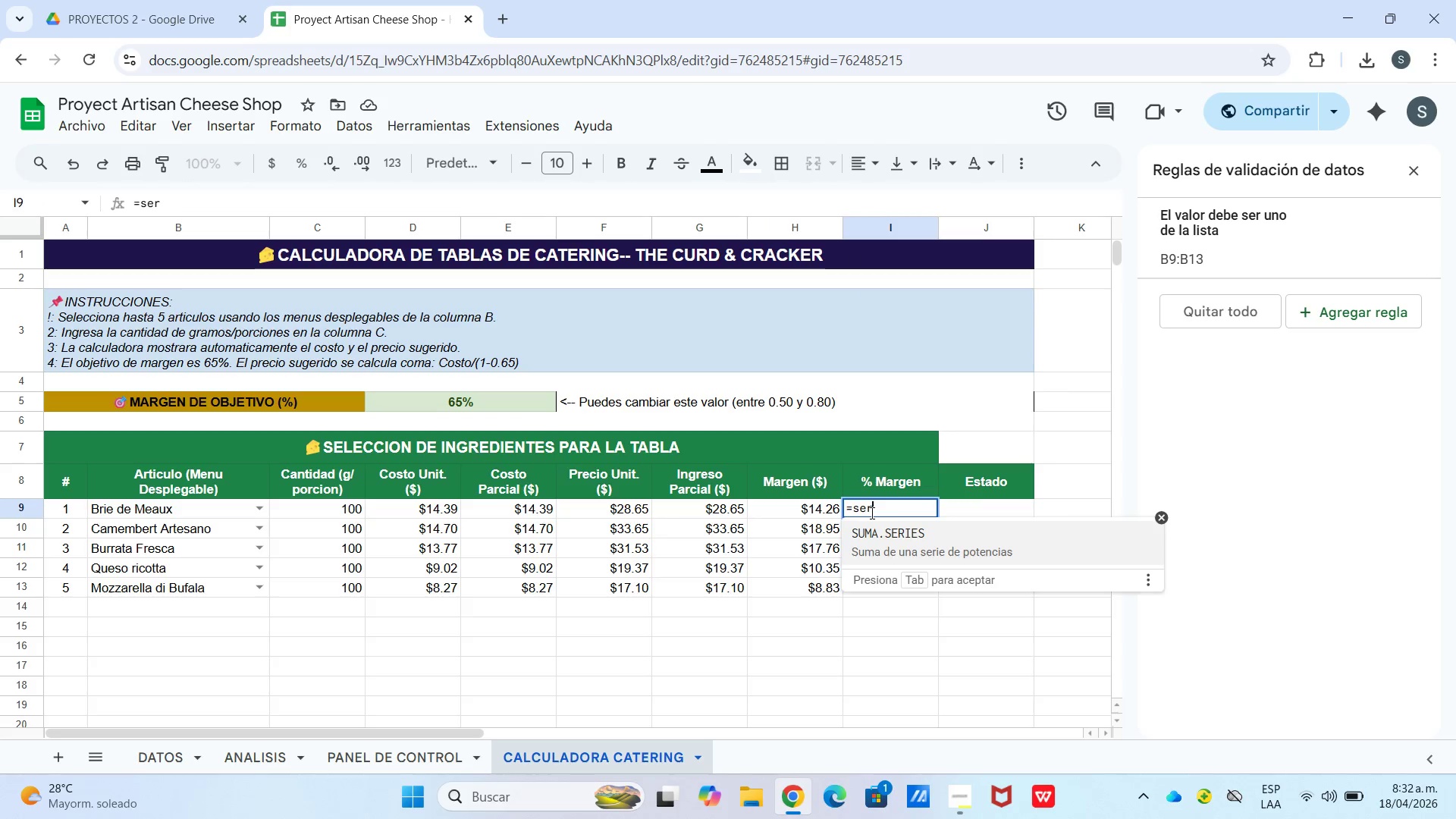 
key(Backspace)
 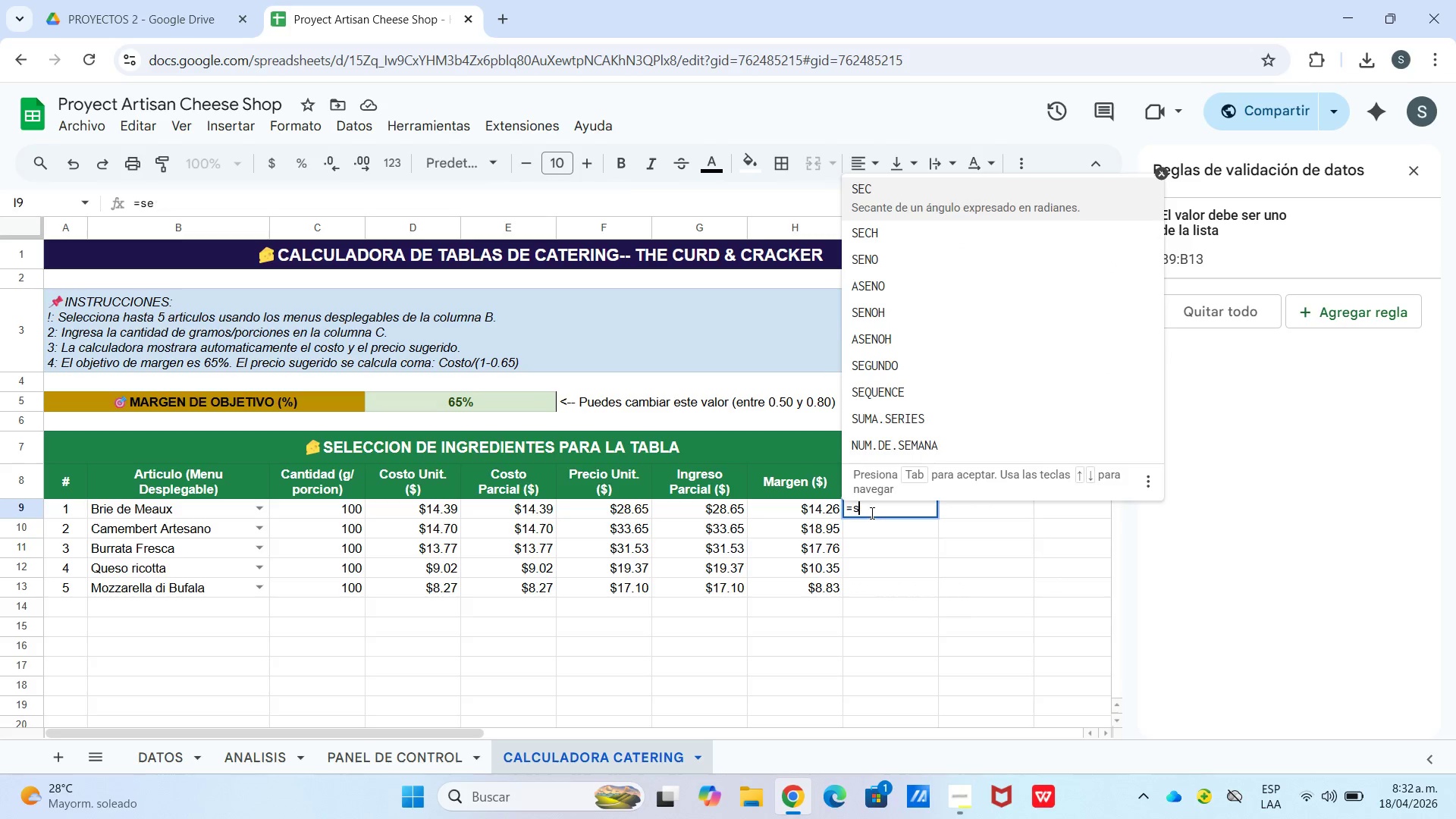 
key(Backspace)
 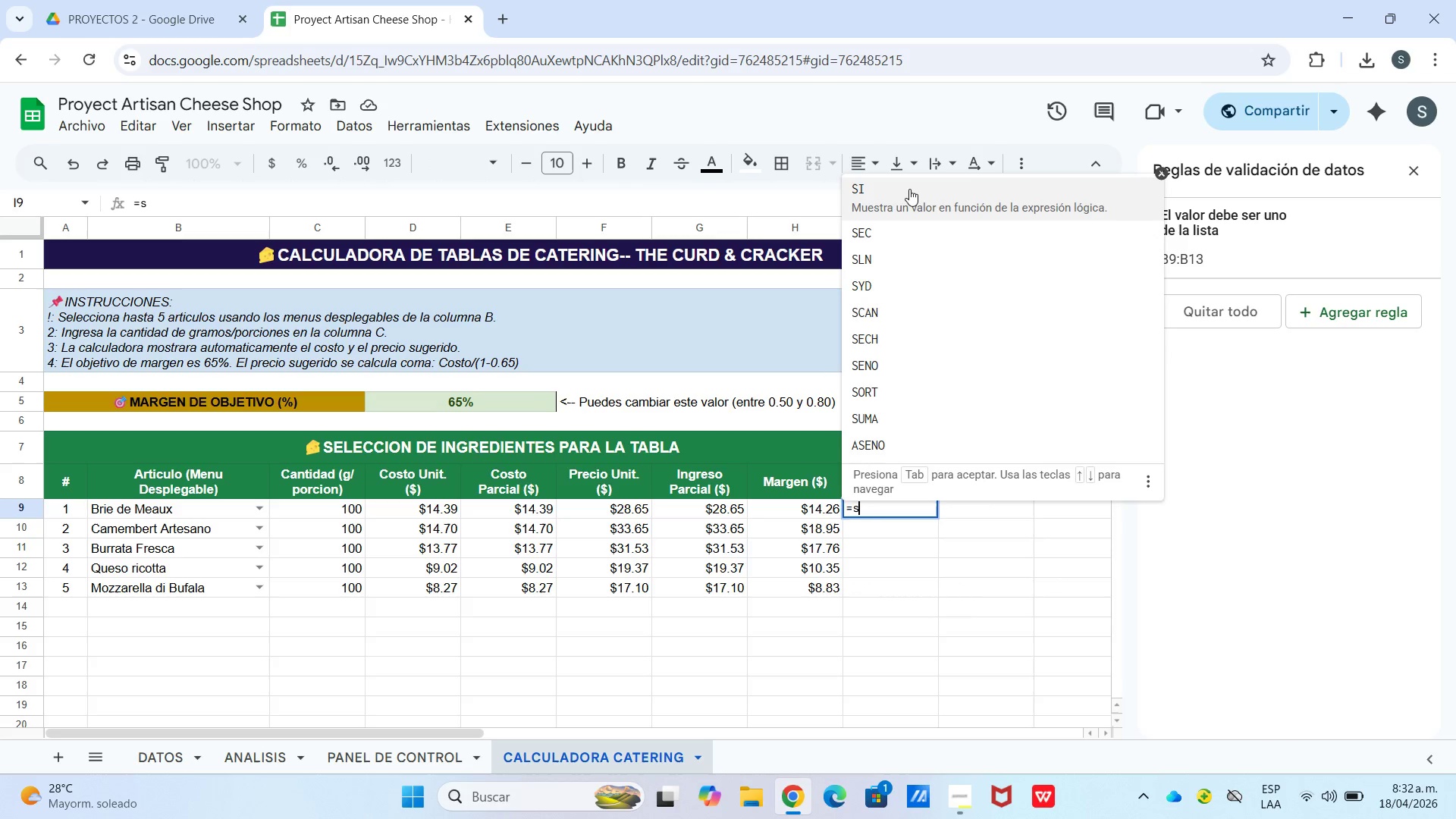 
key(I)
 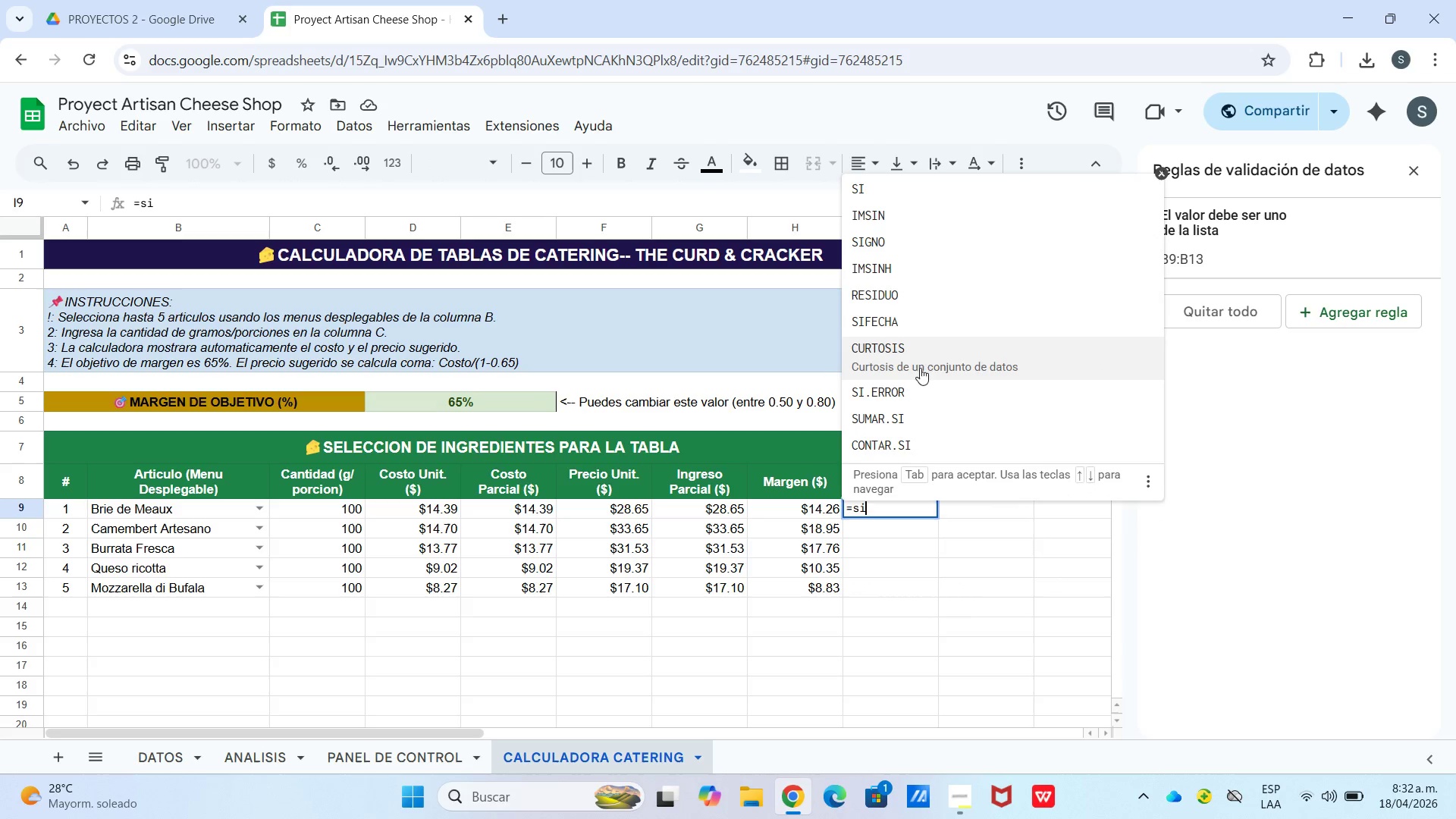 
left_click([920, 387])
 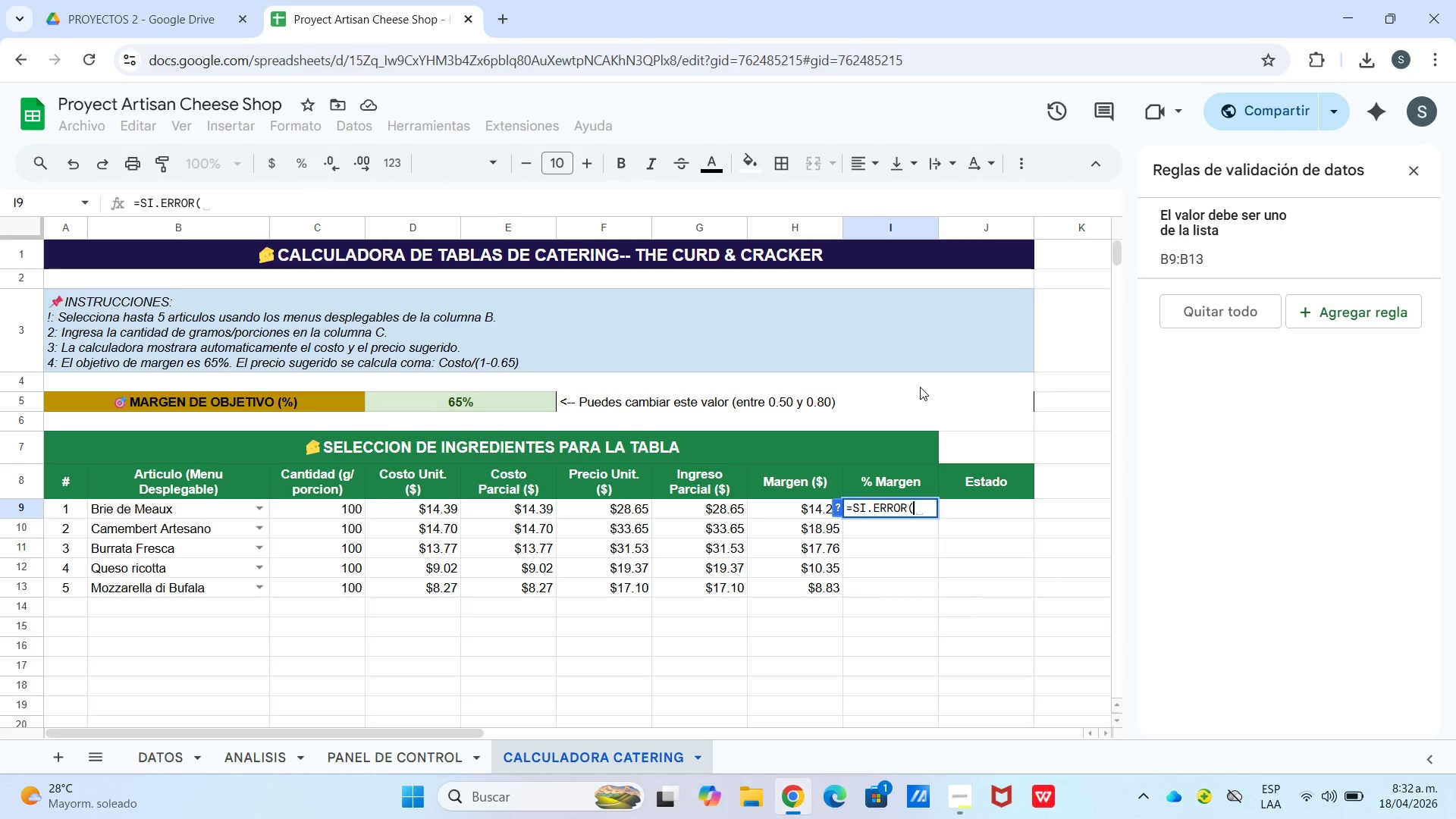 
type(h9&g9,0()
 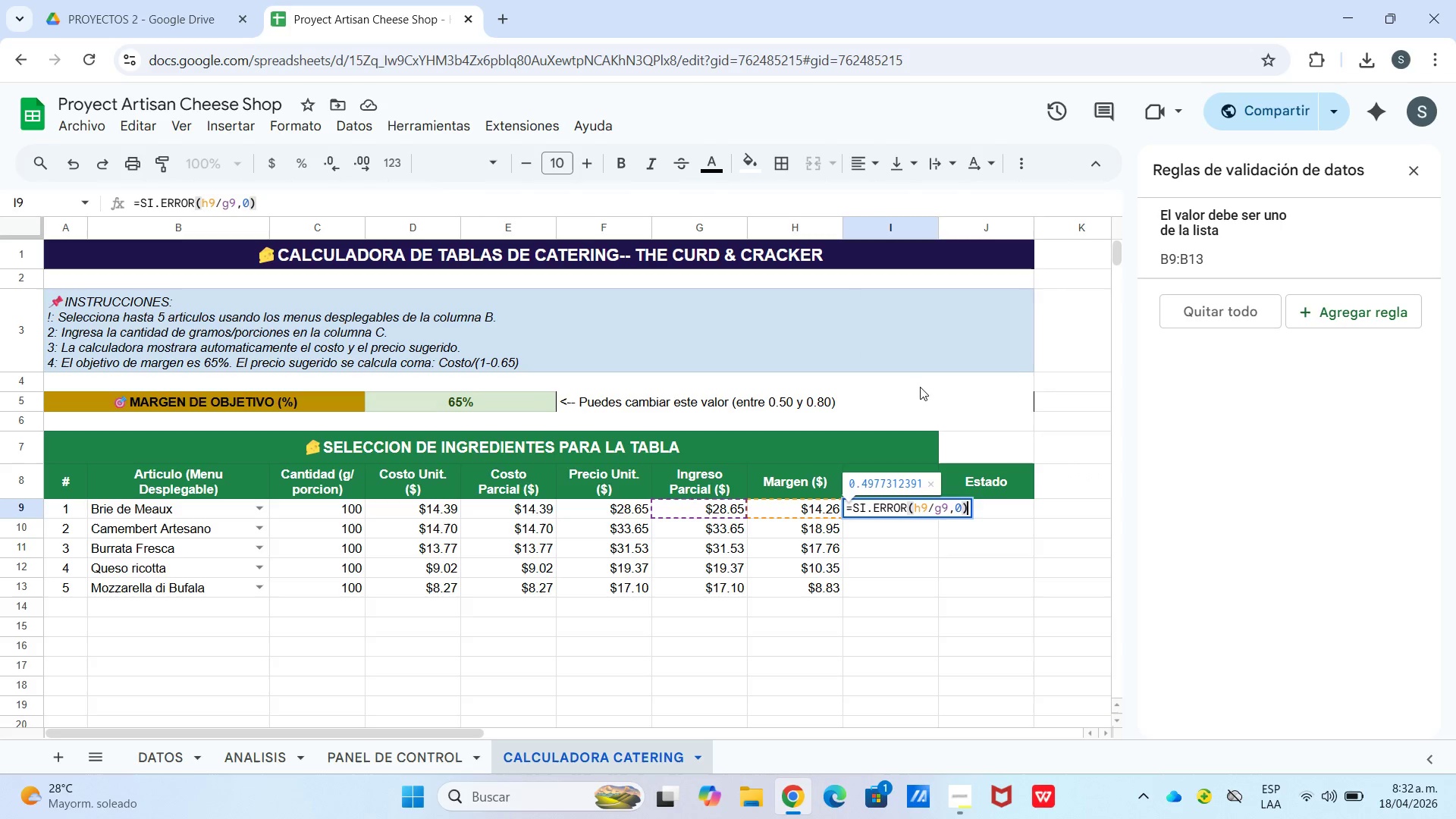 
key(Enter)
 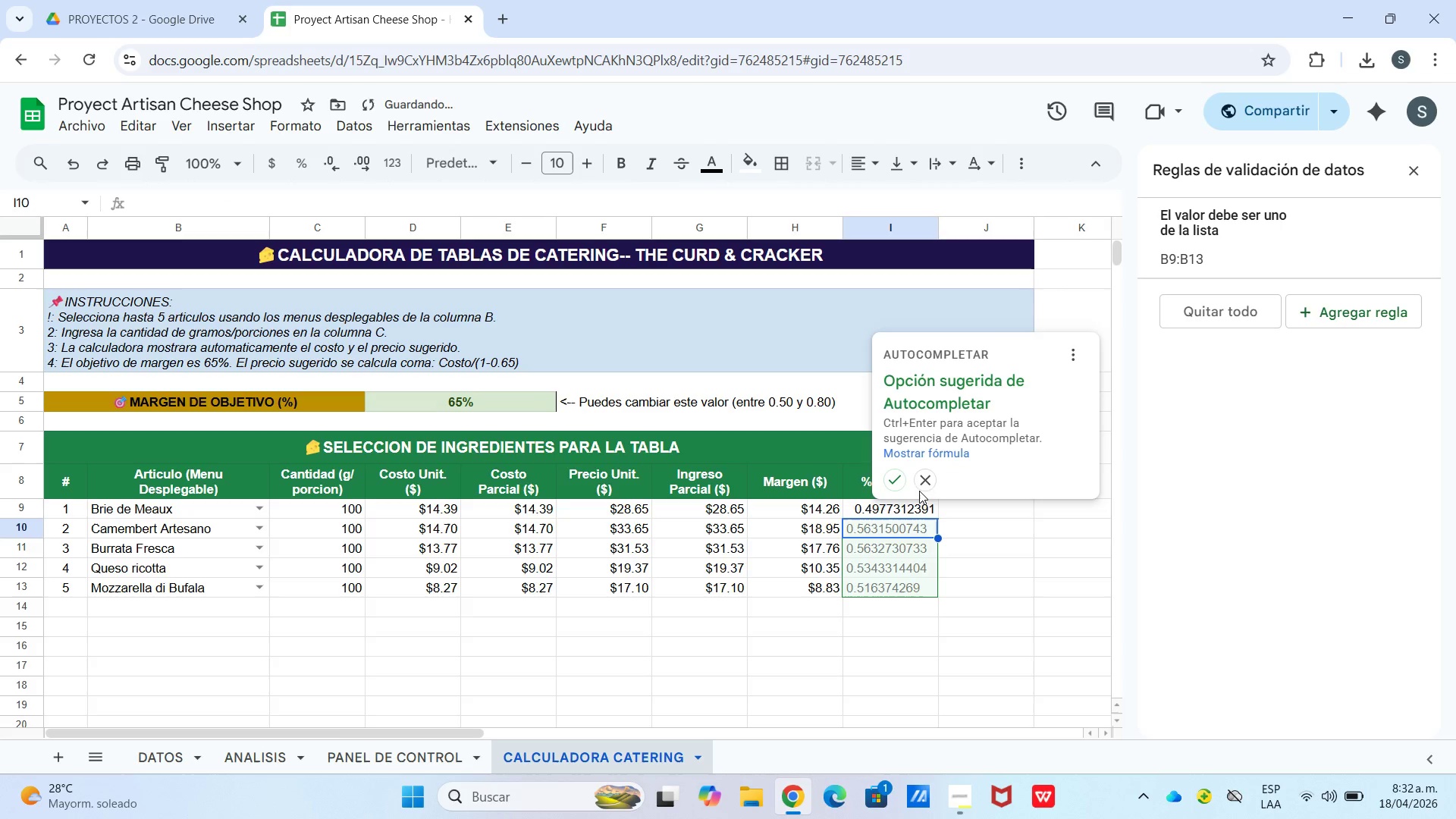 
left_click([899, 478])
 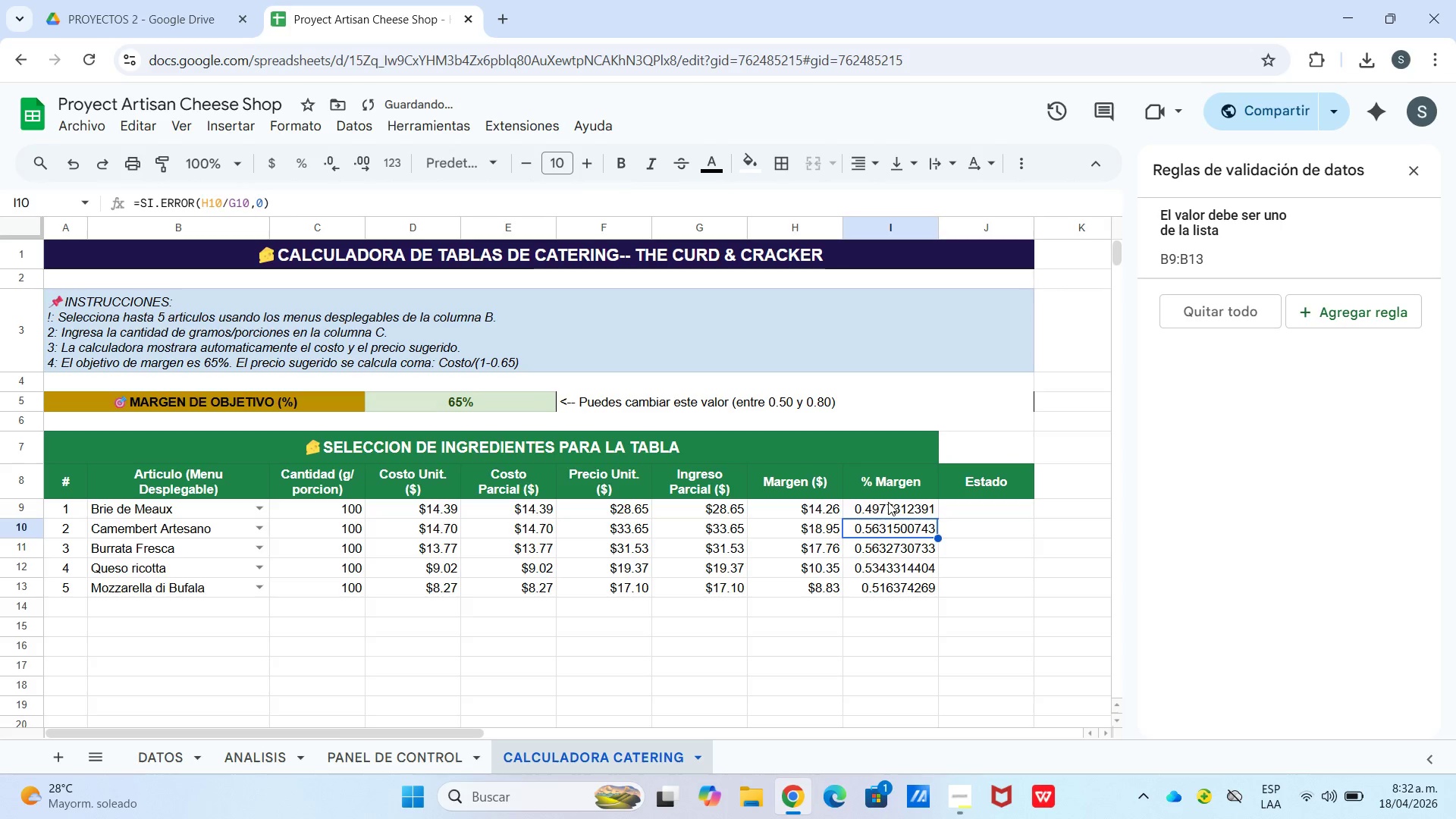 
left_click_drag(start_coordinate=[888, 506], to_coordinate=[896, 591])
 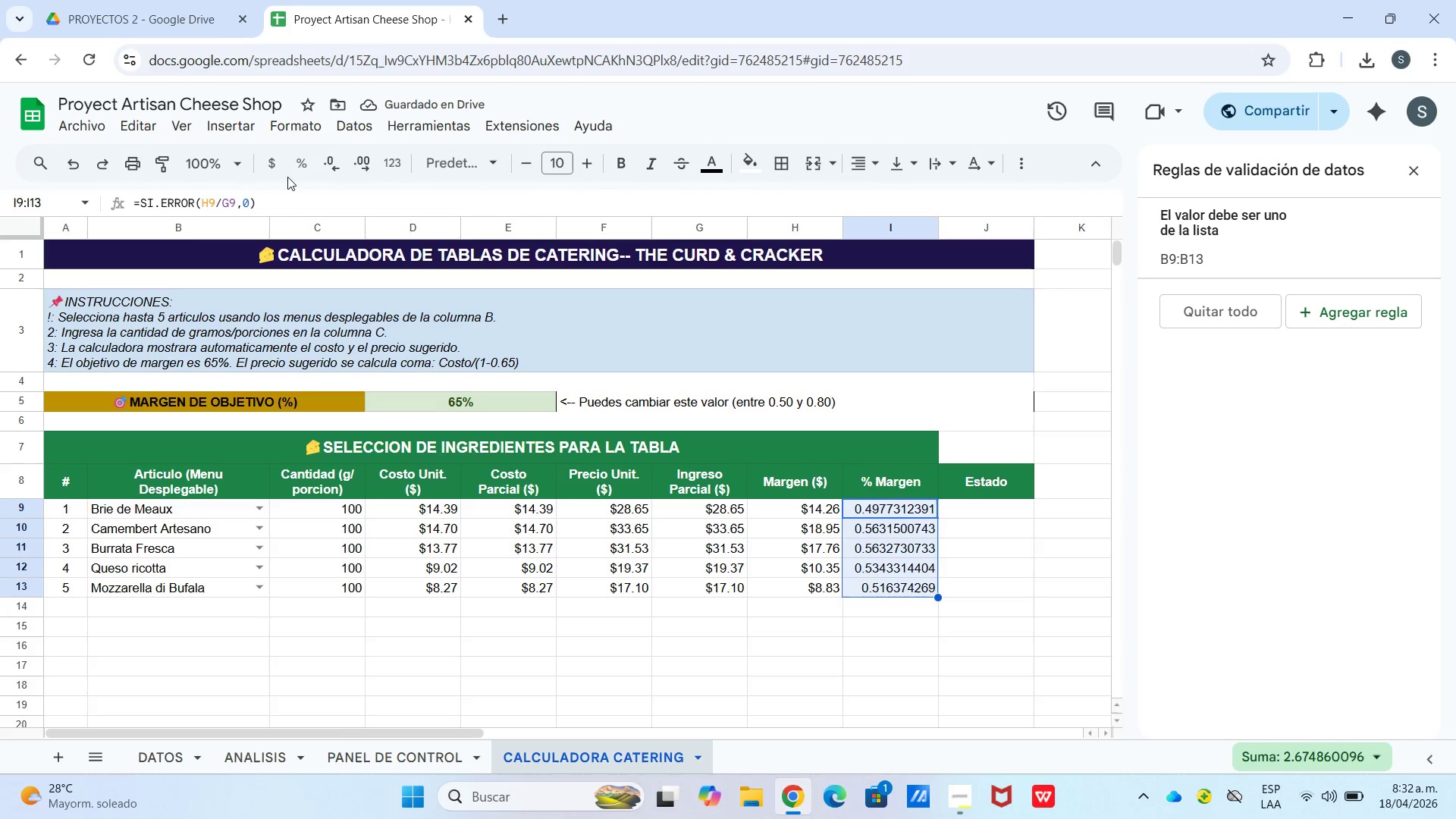 
left_click([296, 165])
 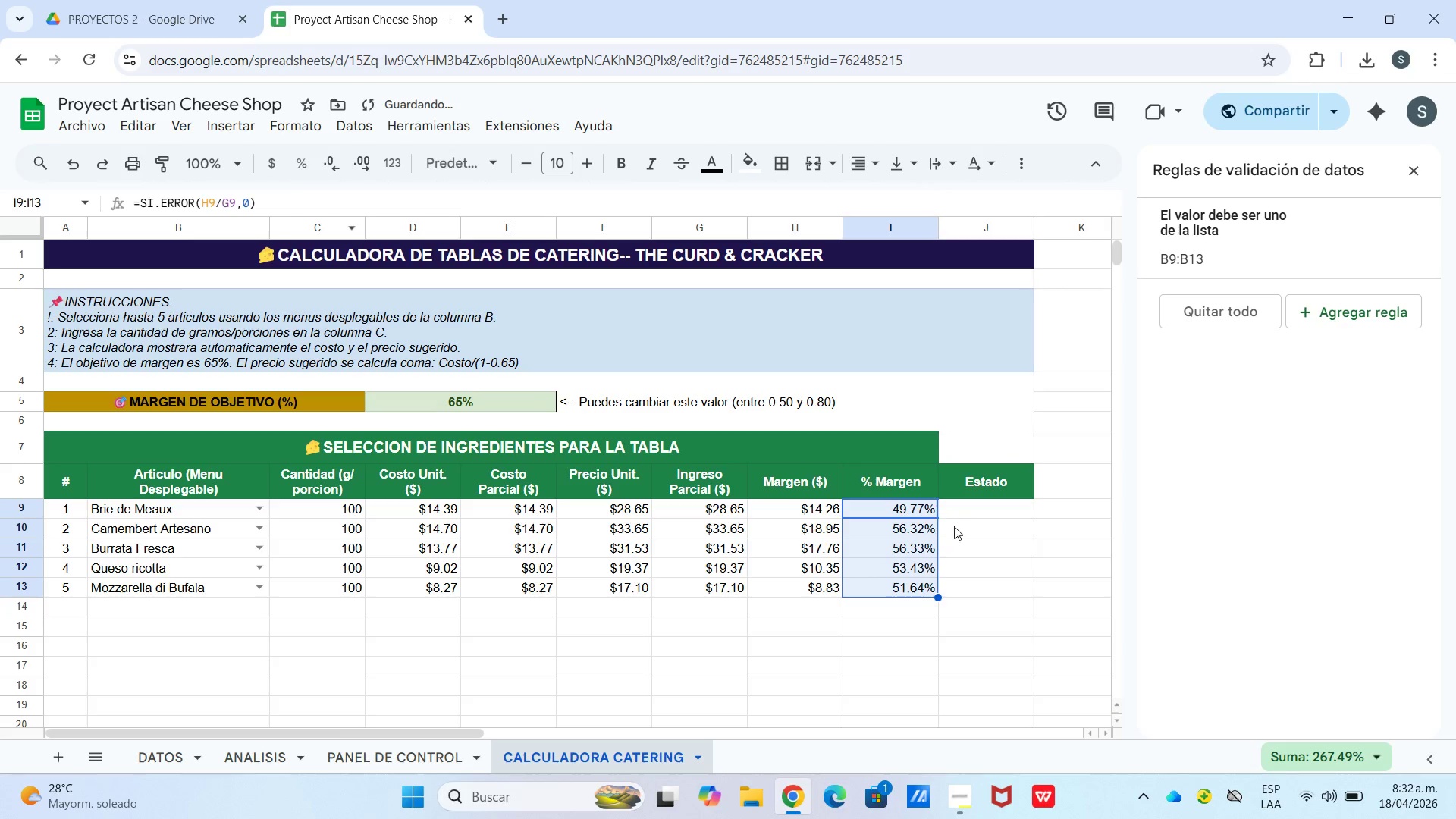 
left_click([964, 510])
 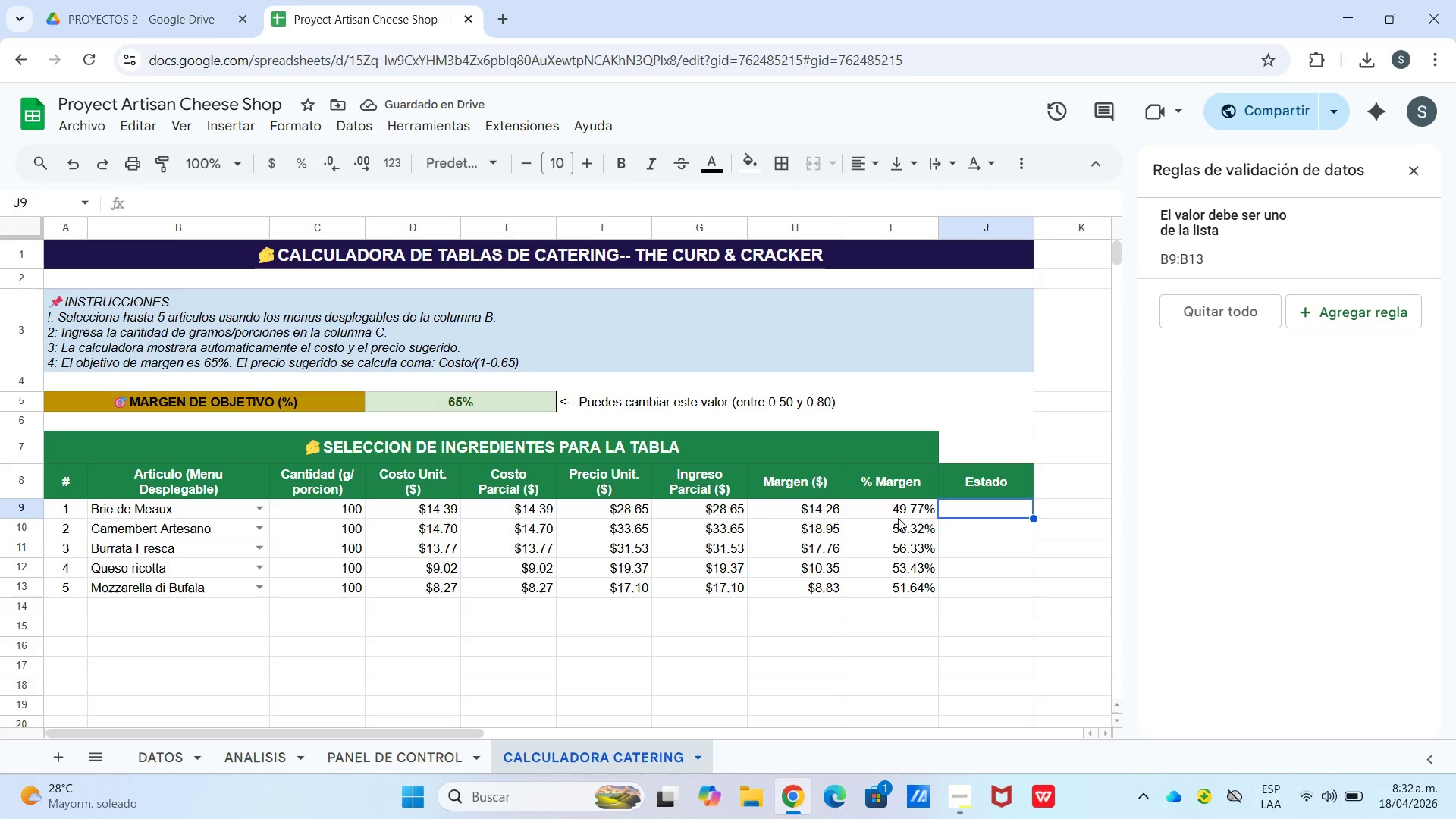 
left_click_drag(start_coordinate=[899, 505], to_coordinate=[917, 584])
 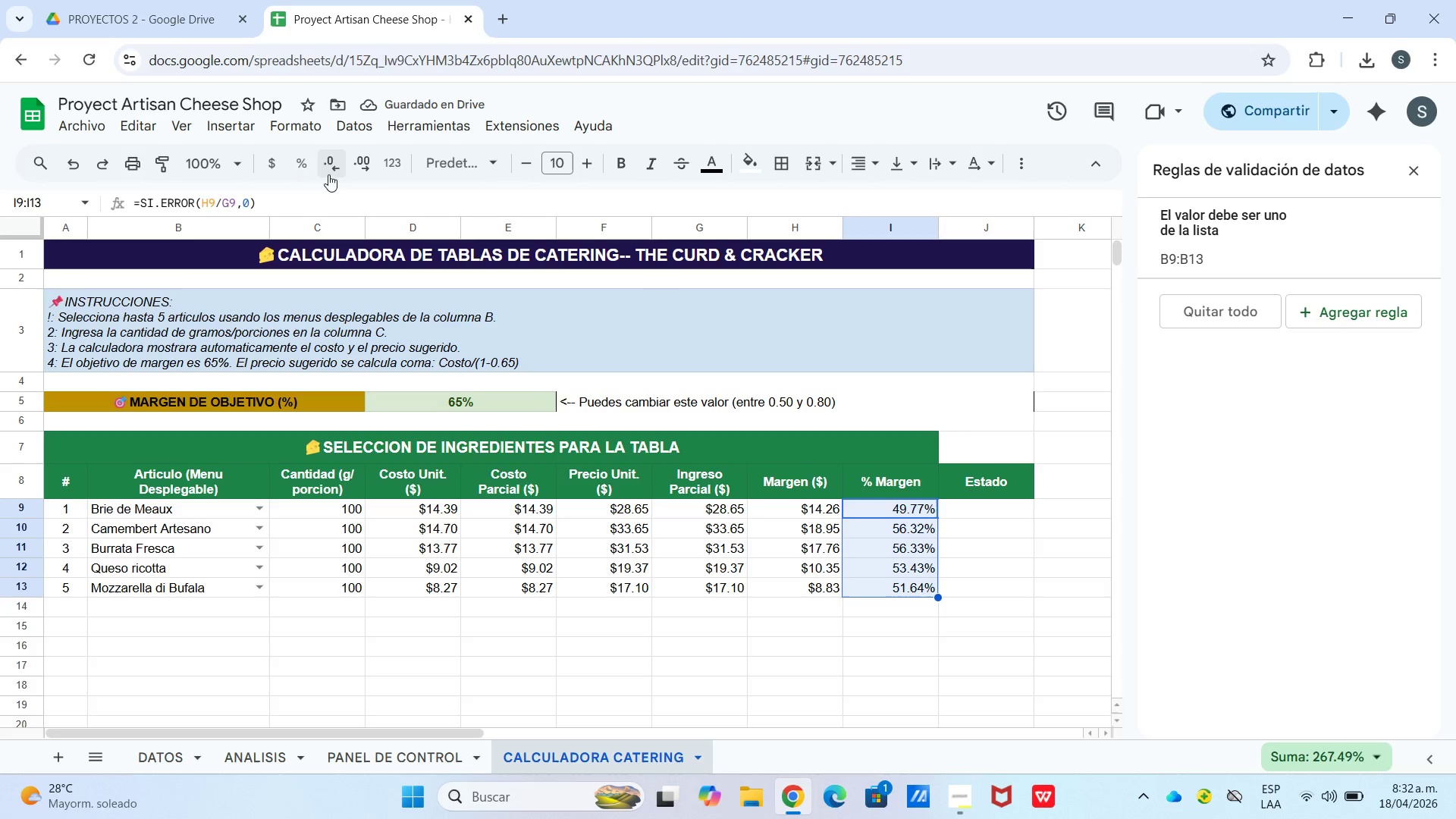 
left_click([341, 157])
 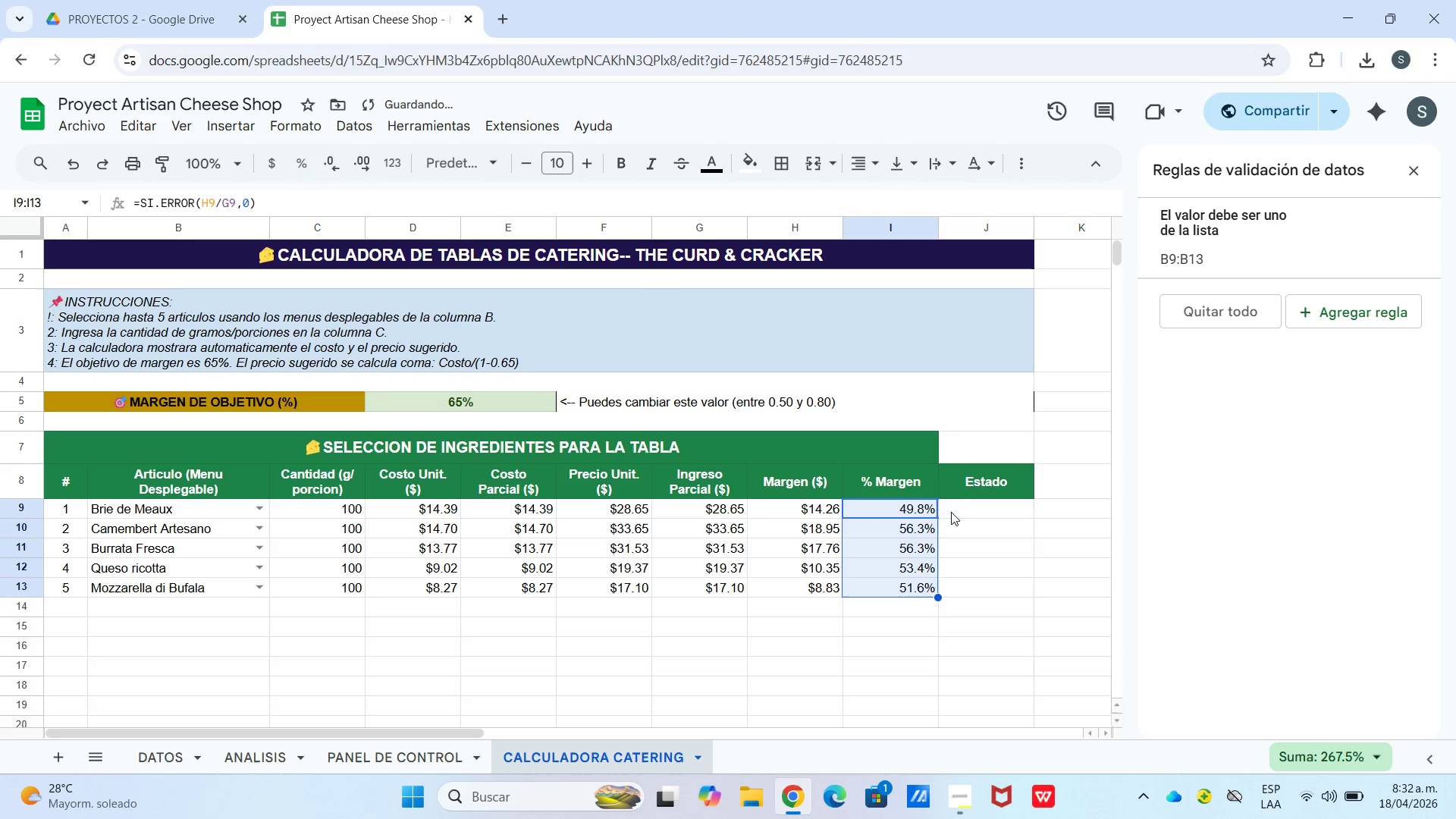 
left_click([959, 506])
 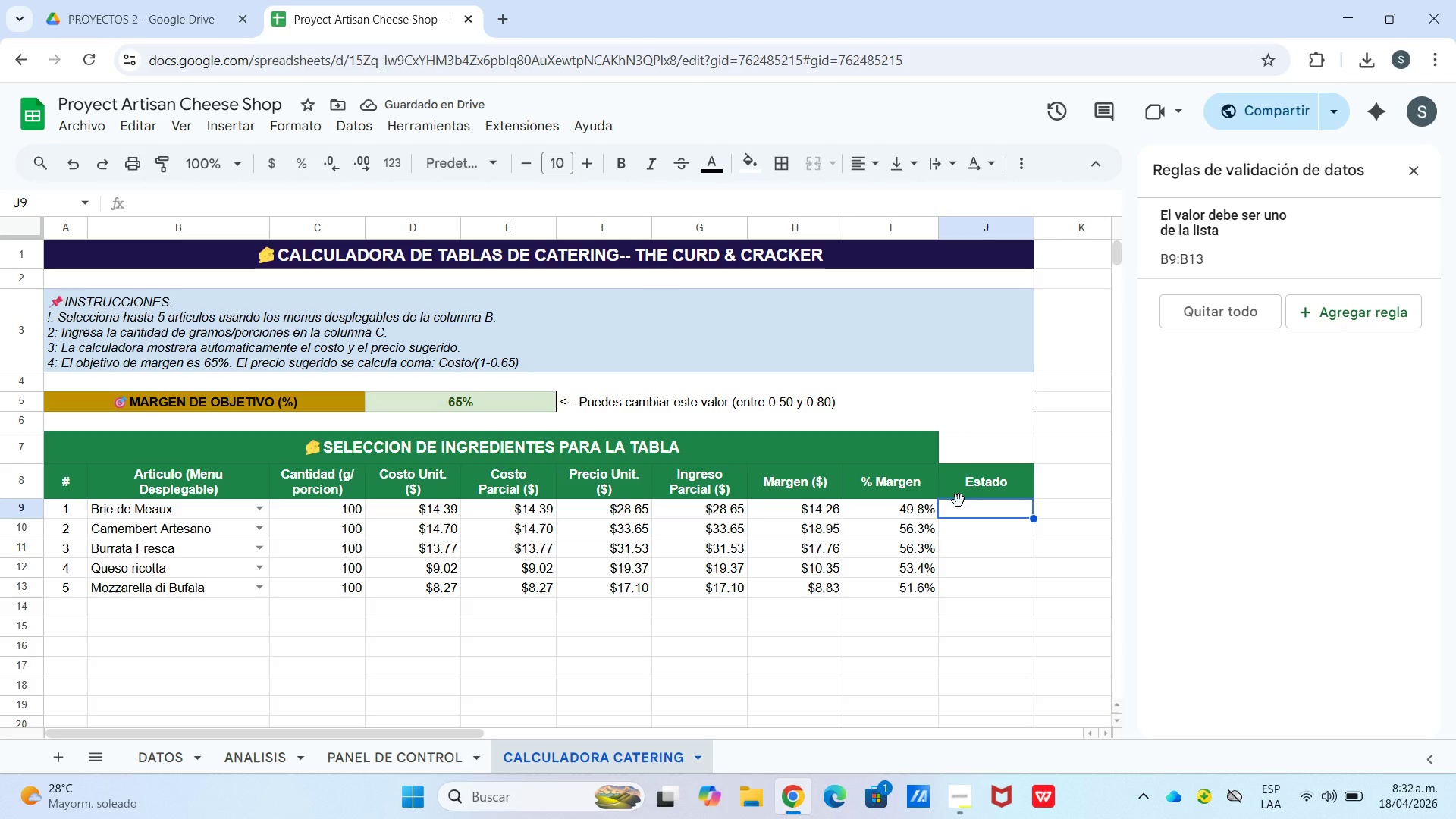 
wait(8.59)
 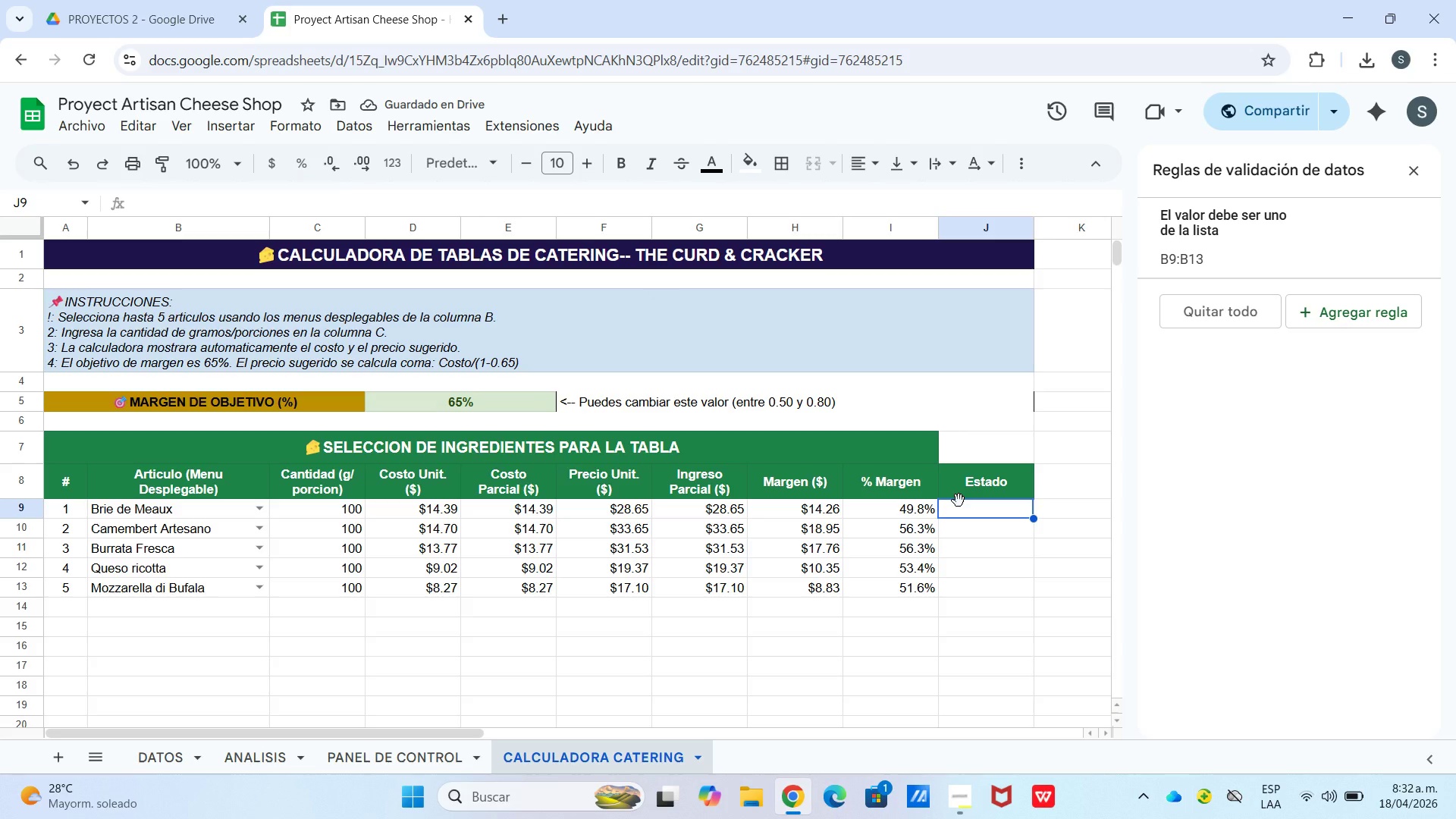 
type()si)
 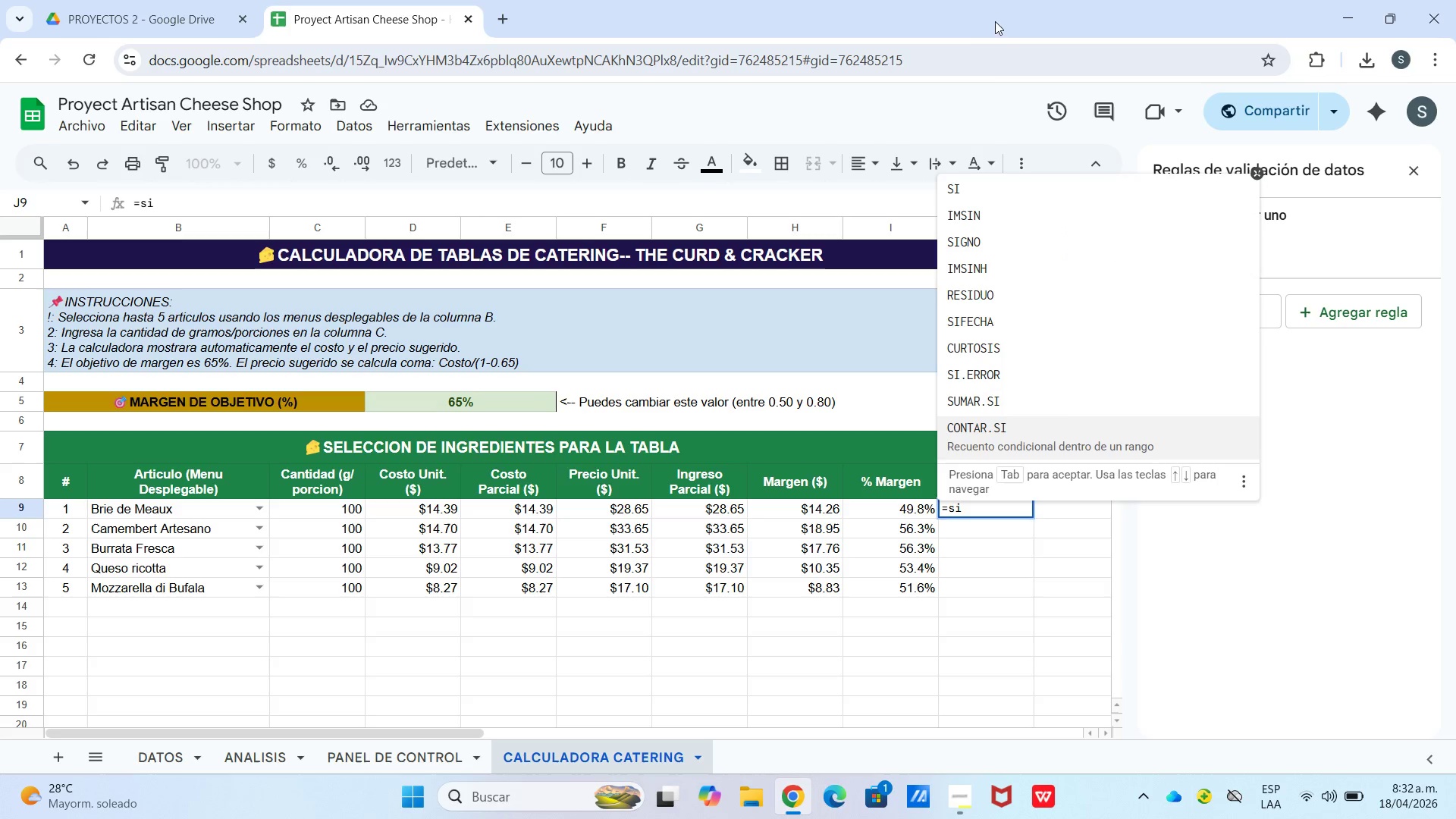 
left_click([1013, 193])
 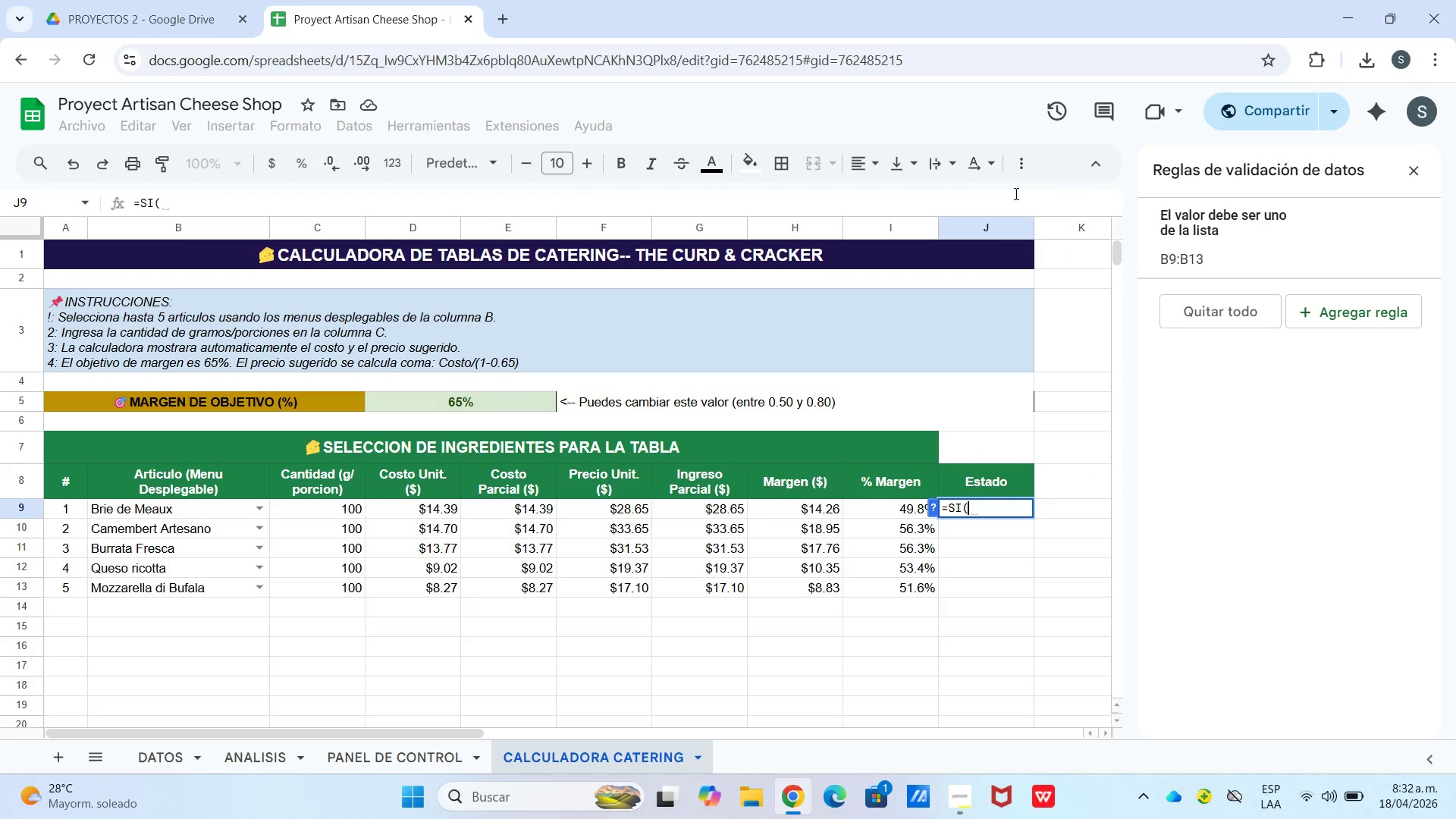 
type(i9[Break])$d$5,@)
 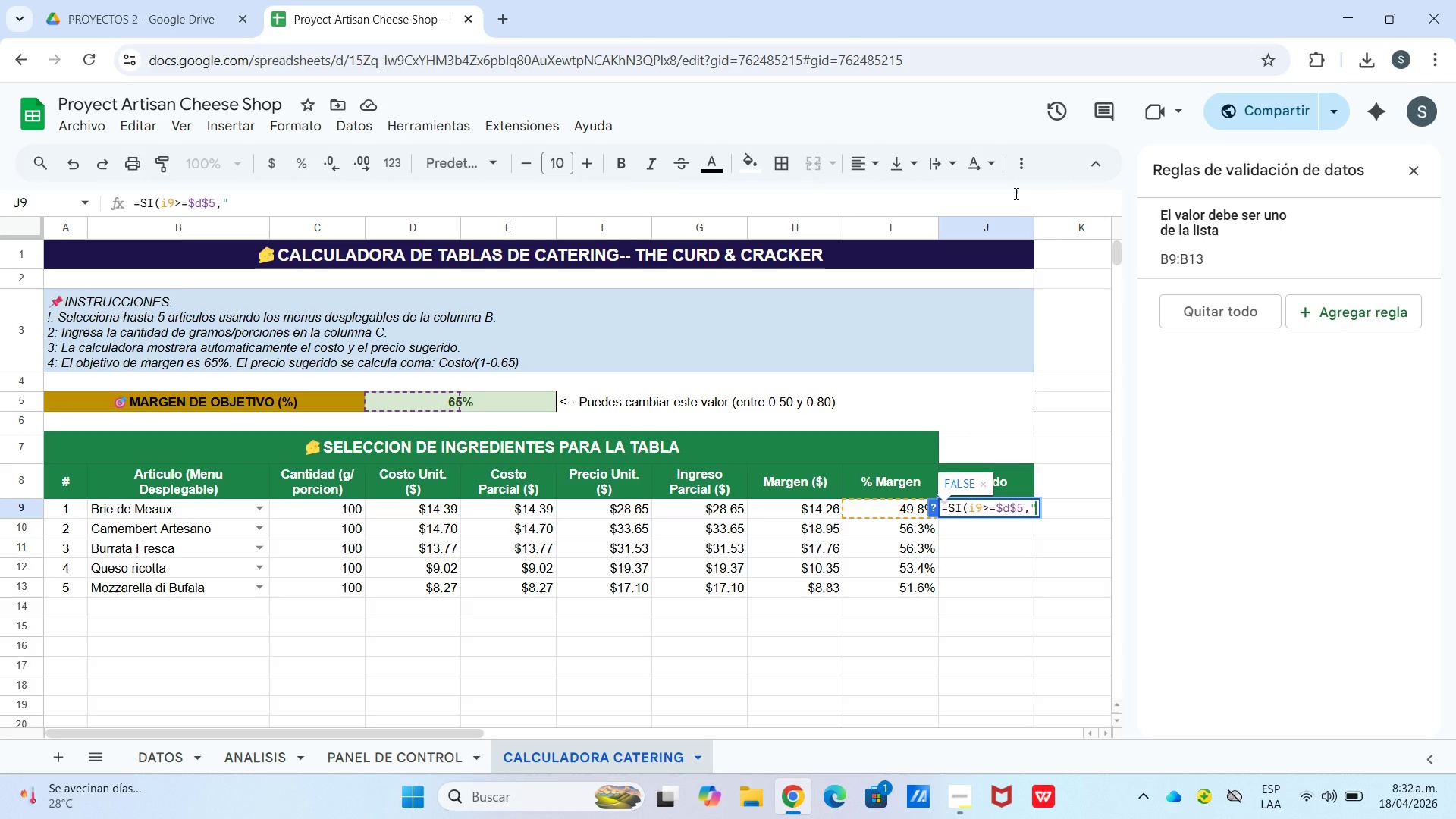 
left_click([251, 205])
 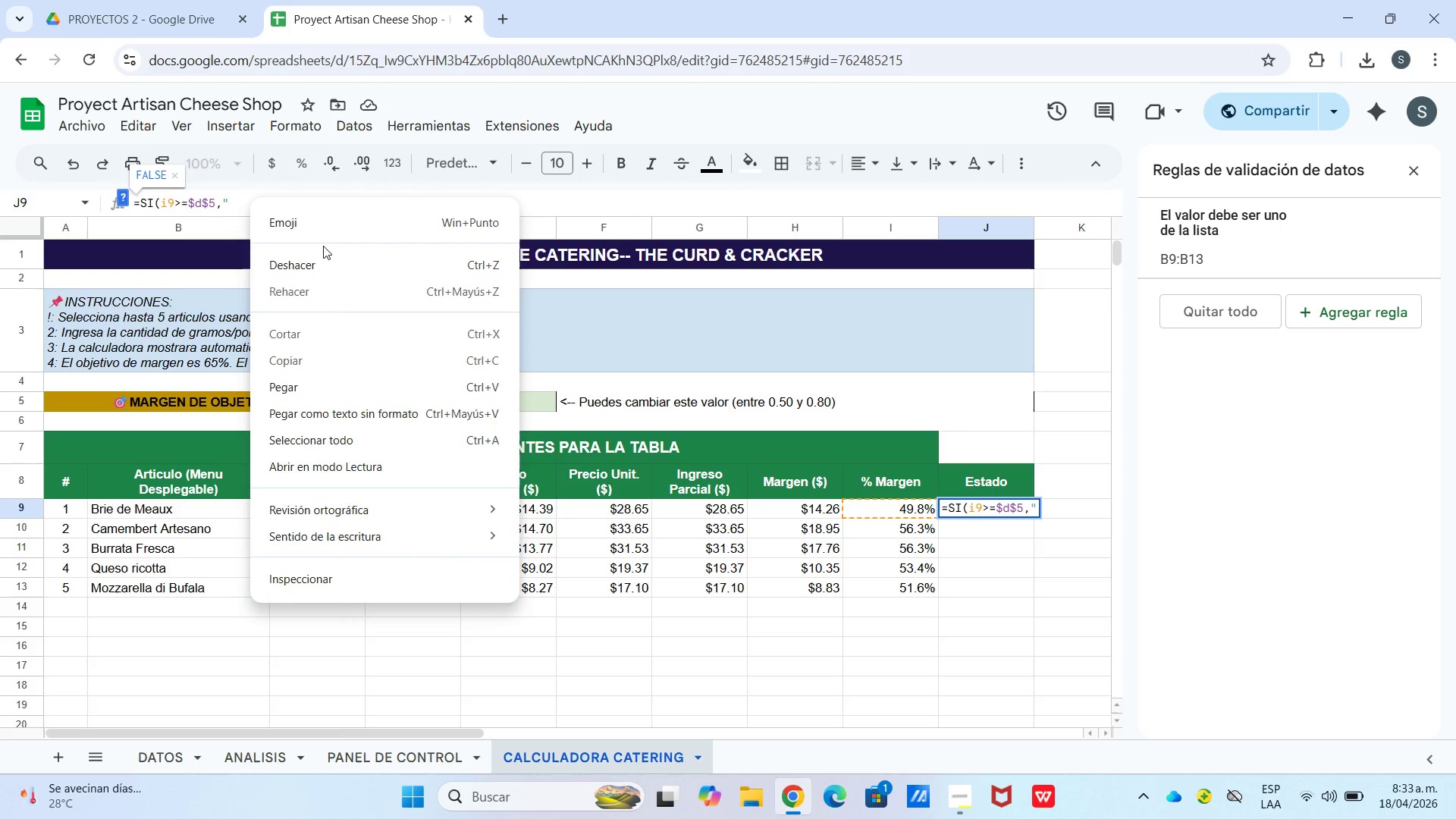 
key(Meta+Period)
 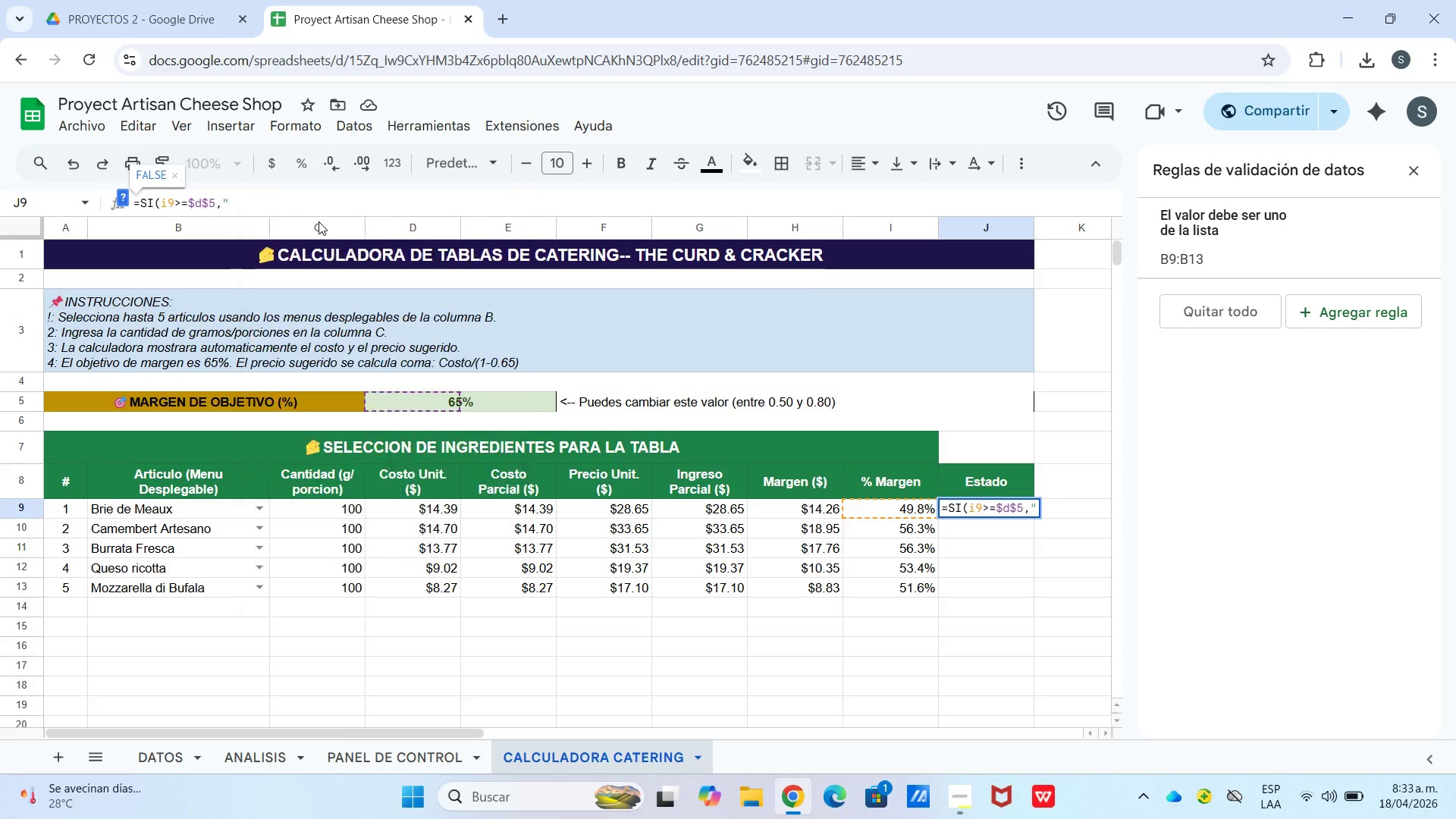 
left_click([548, 233])
 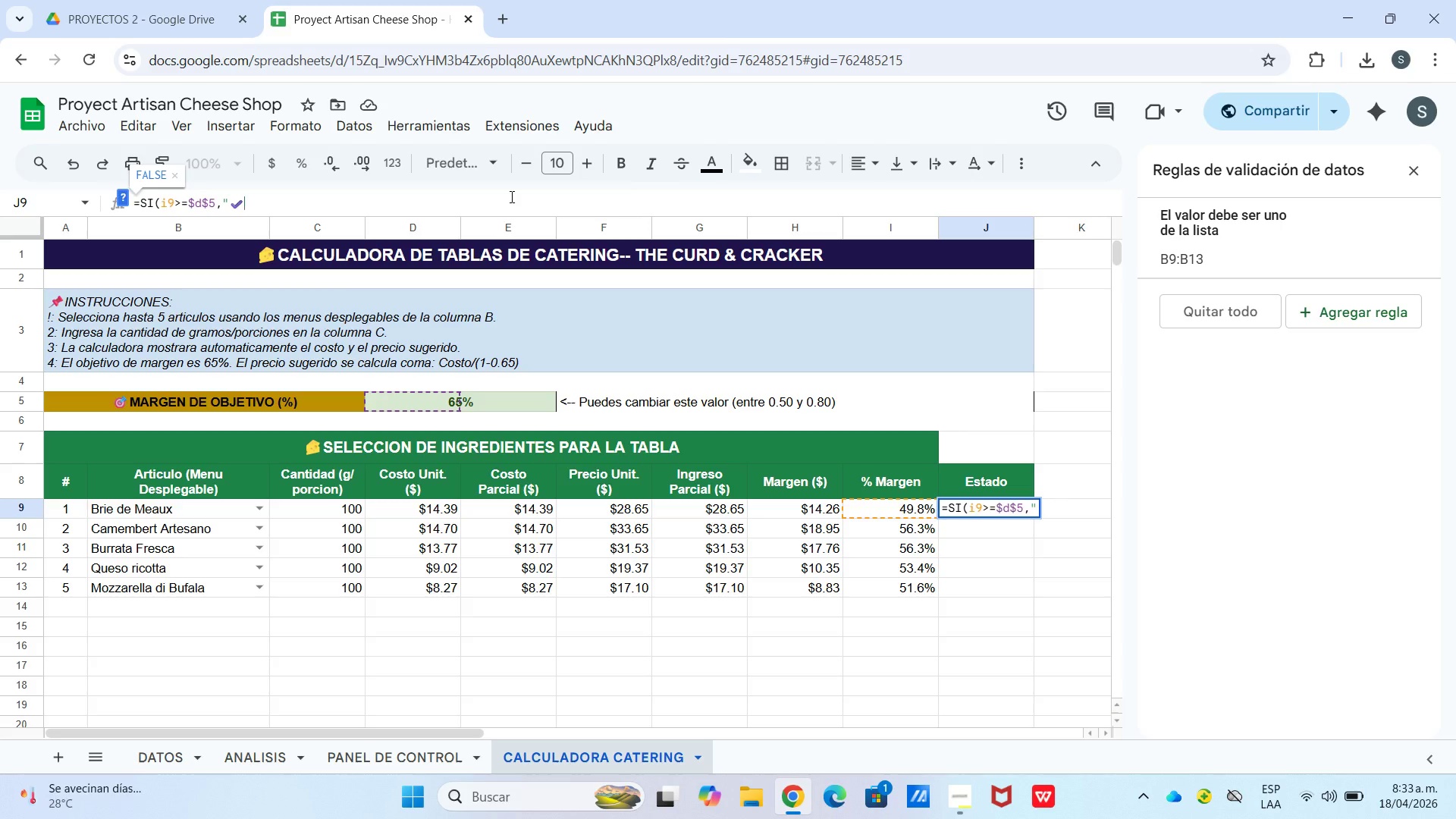 
type( Meta@,@)
 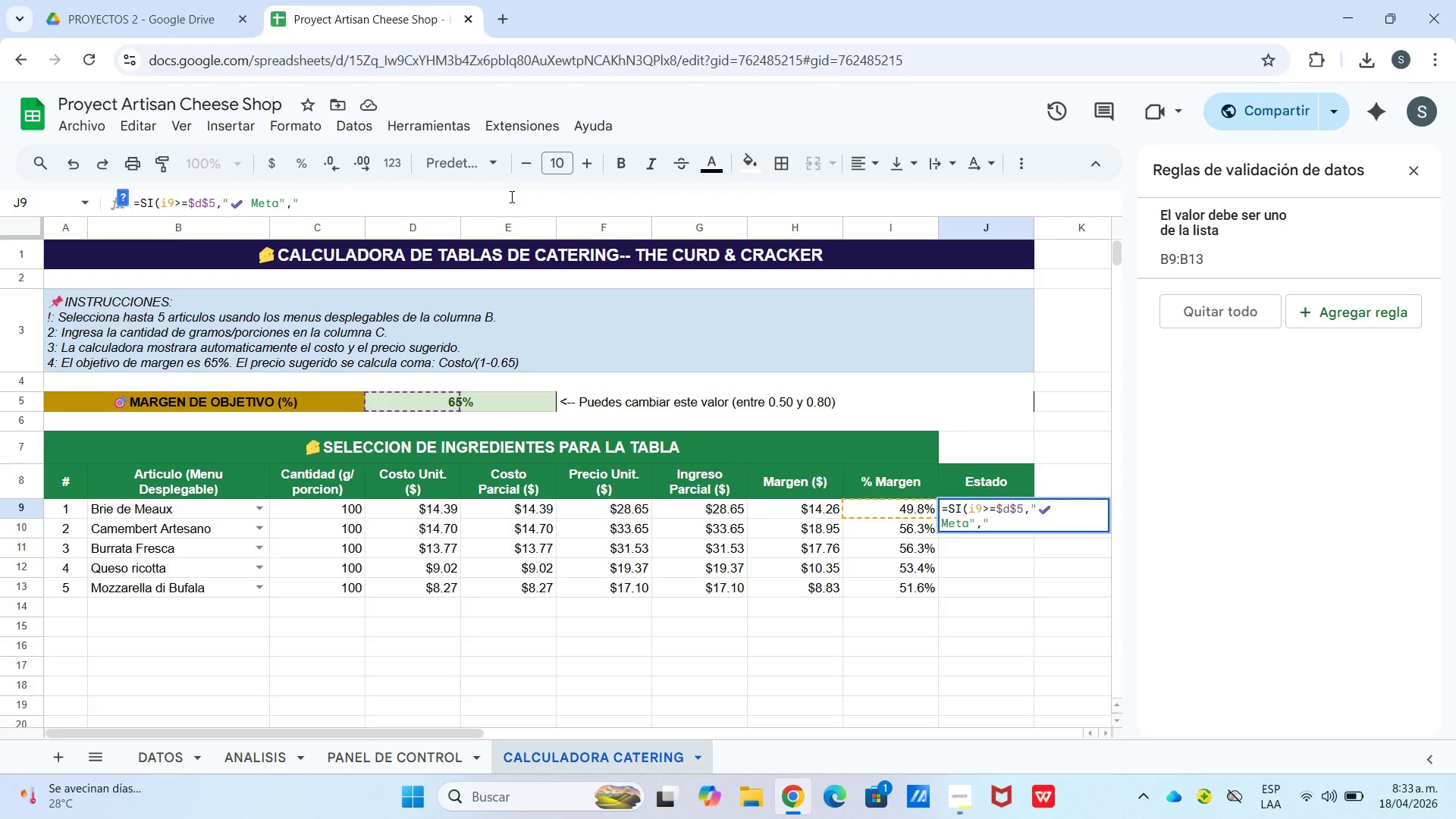 
right_click([494, 196])
 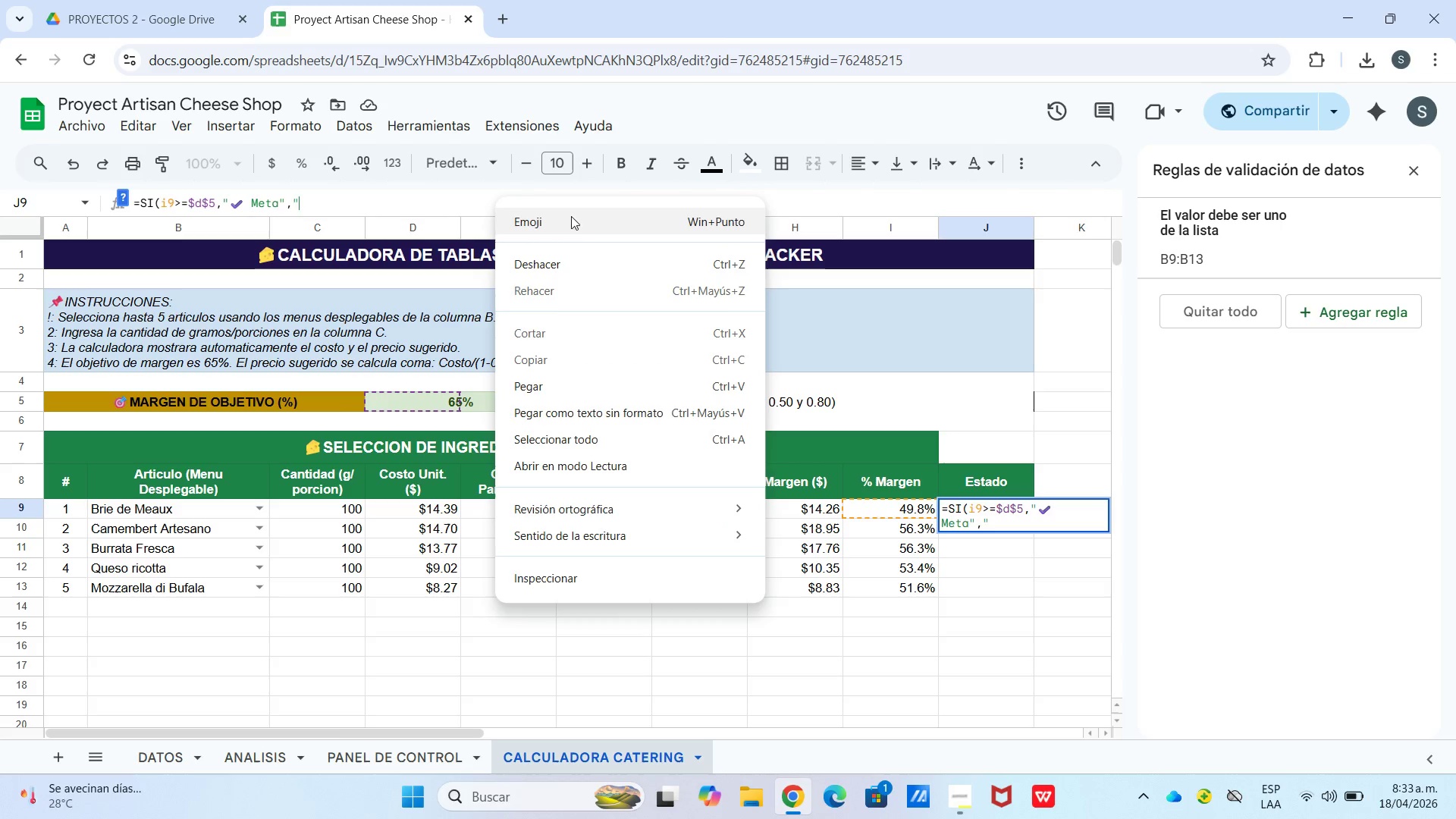 
left_click([574, 226])
 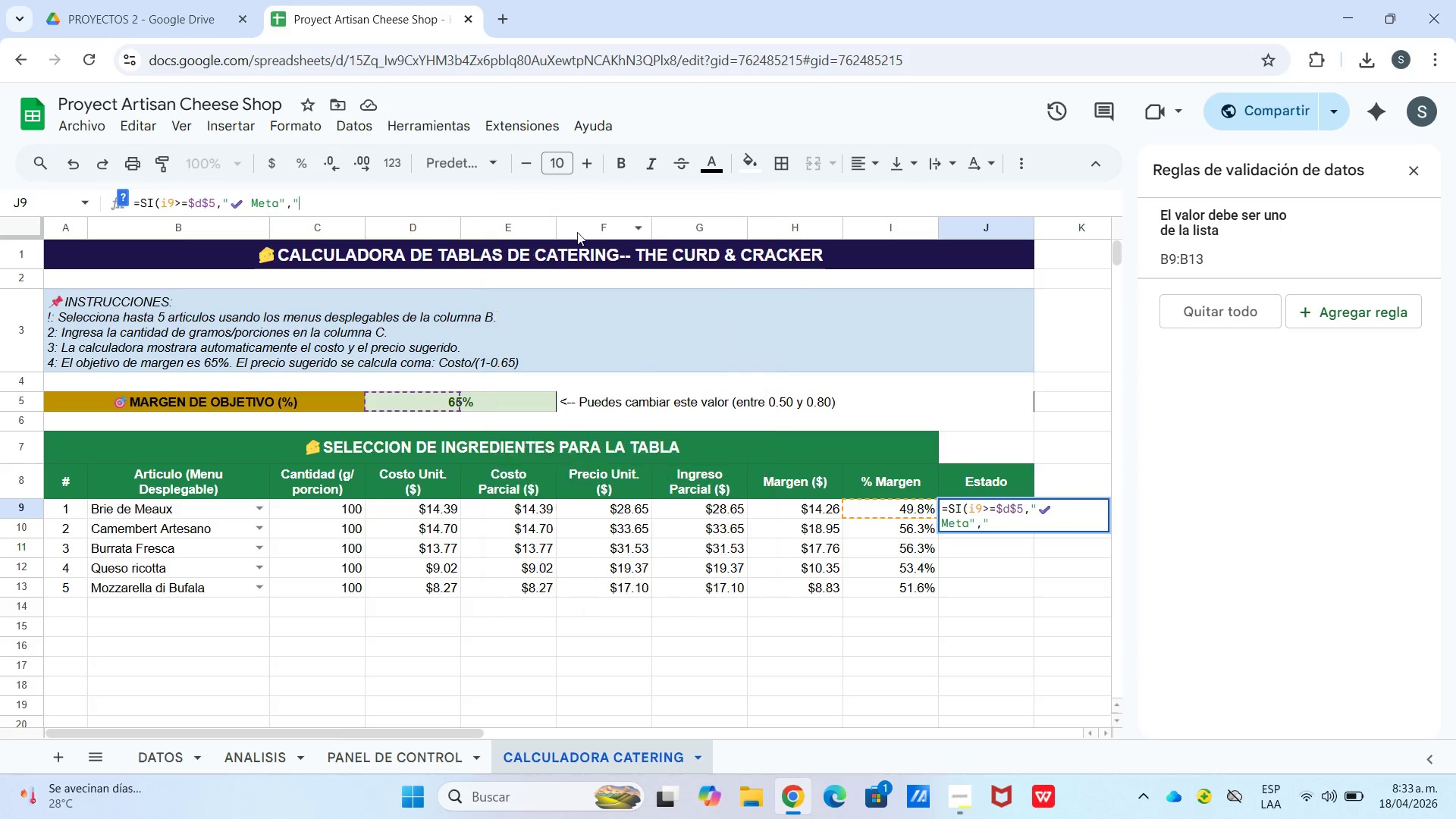 
key(Meta+Period)
 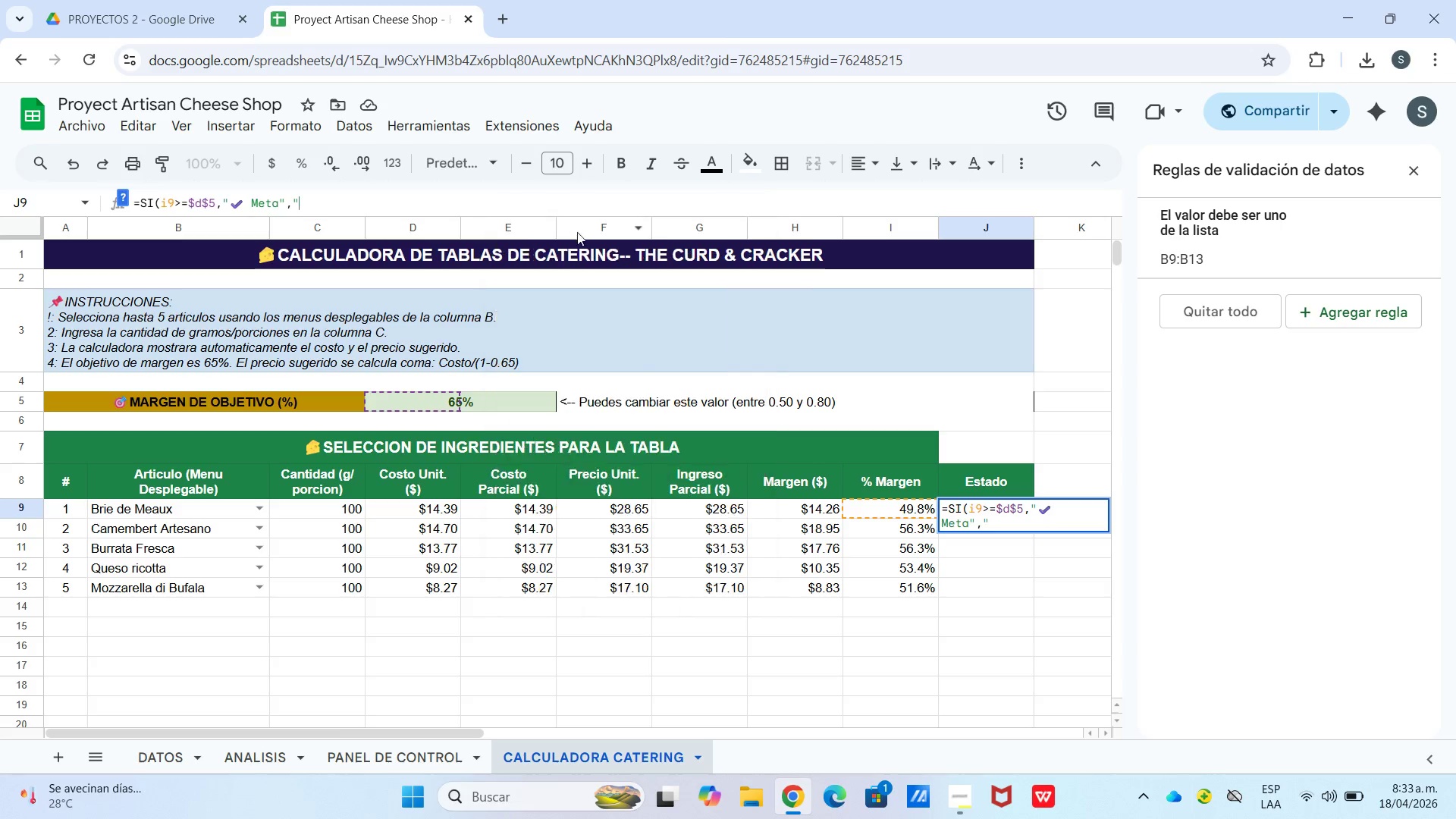 
left_click([604, 375])
 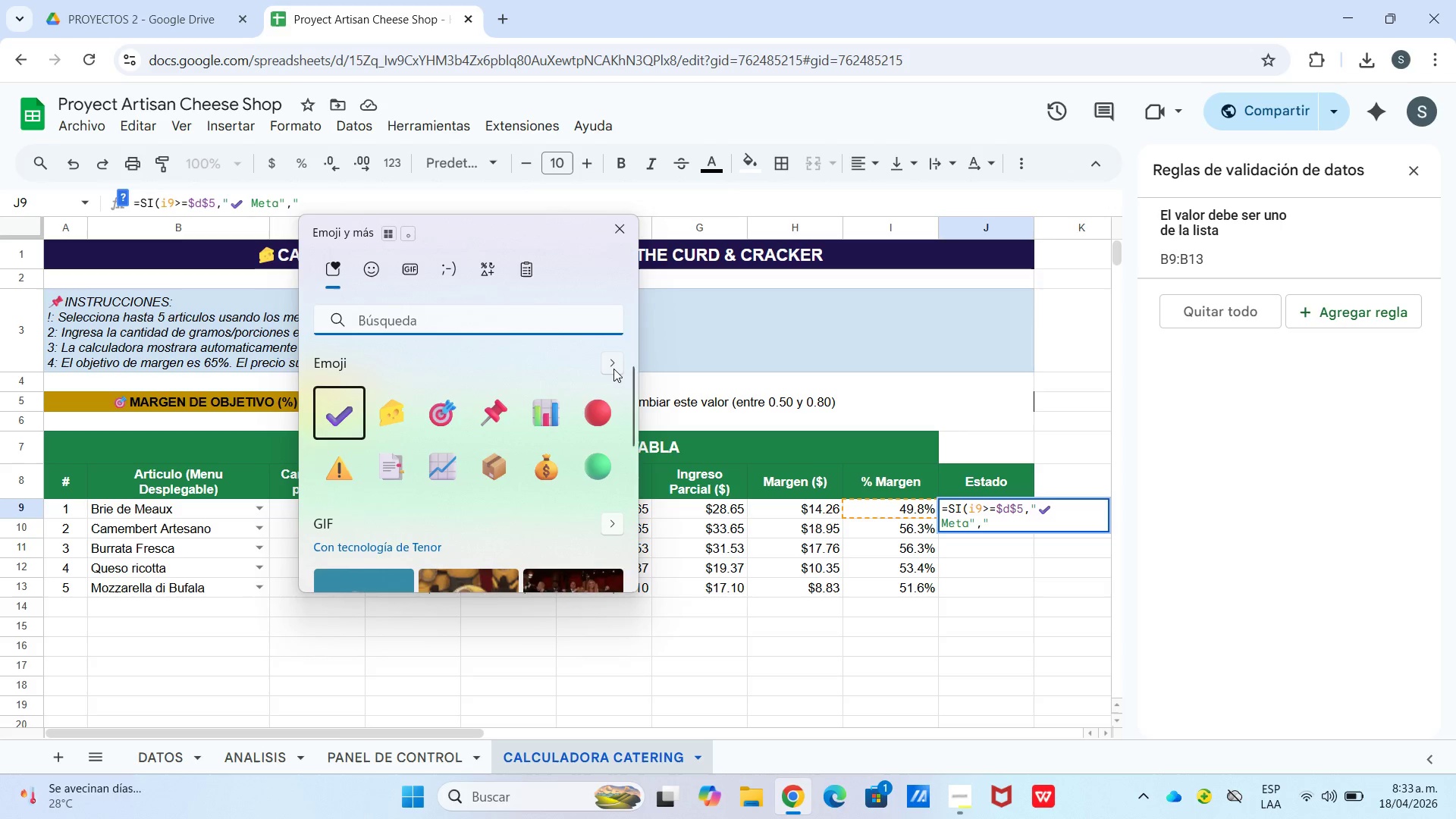 
left_click([615, 369])
 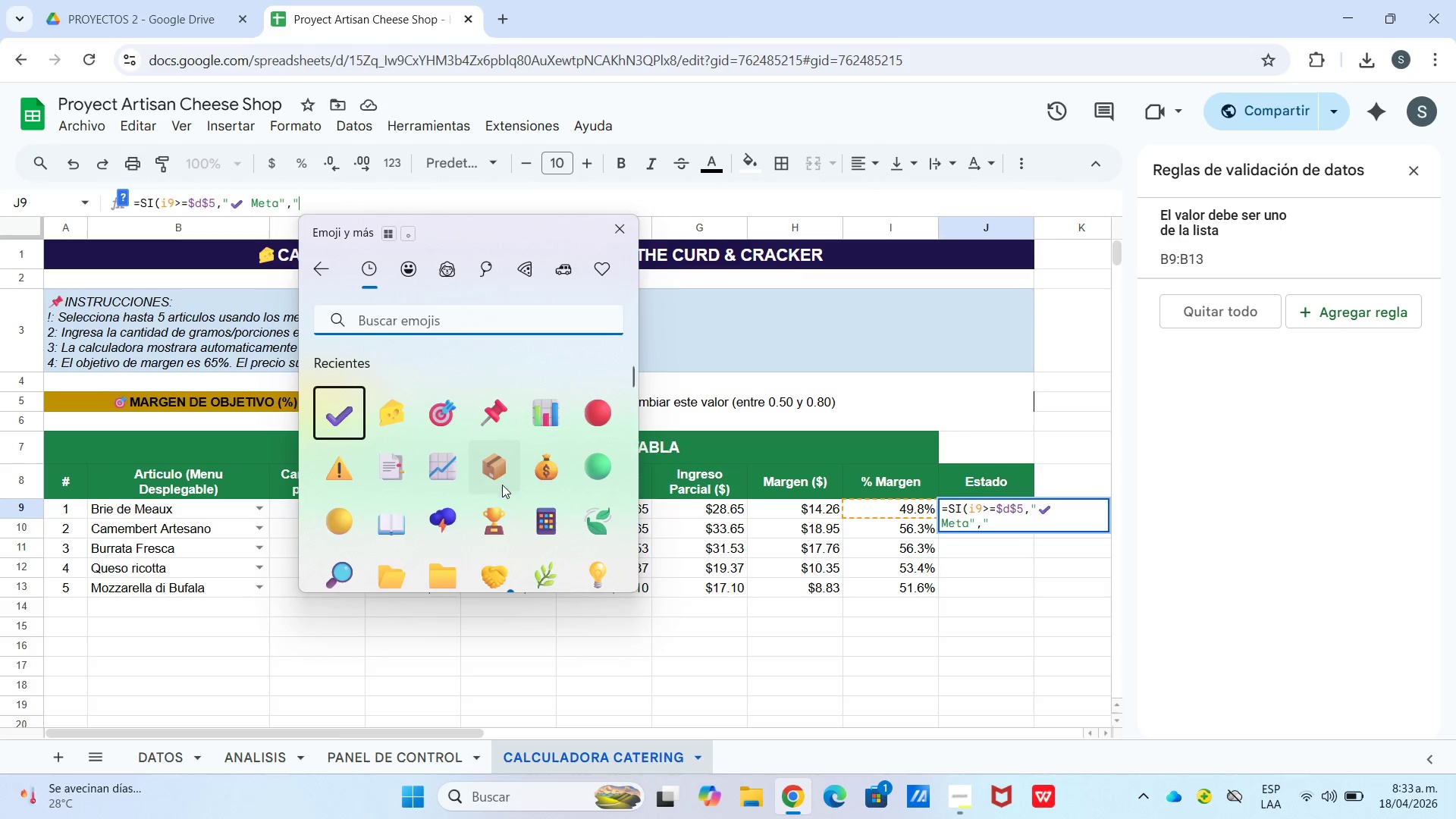 
scroll: coordinate [460, 491], scroll_direction: down, amount: 2.0
 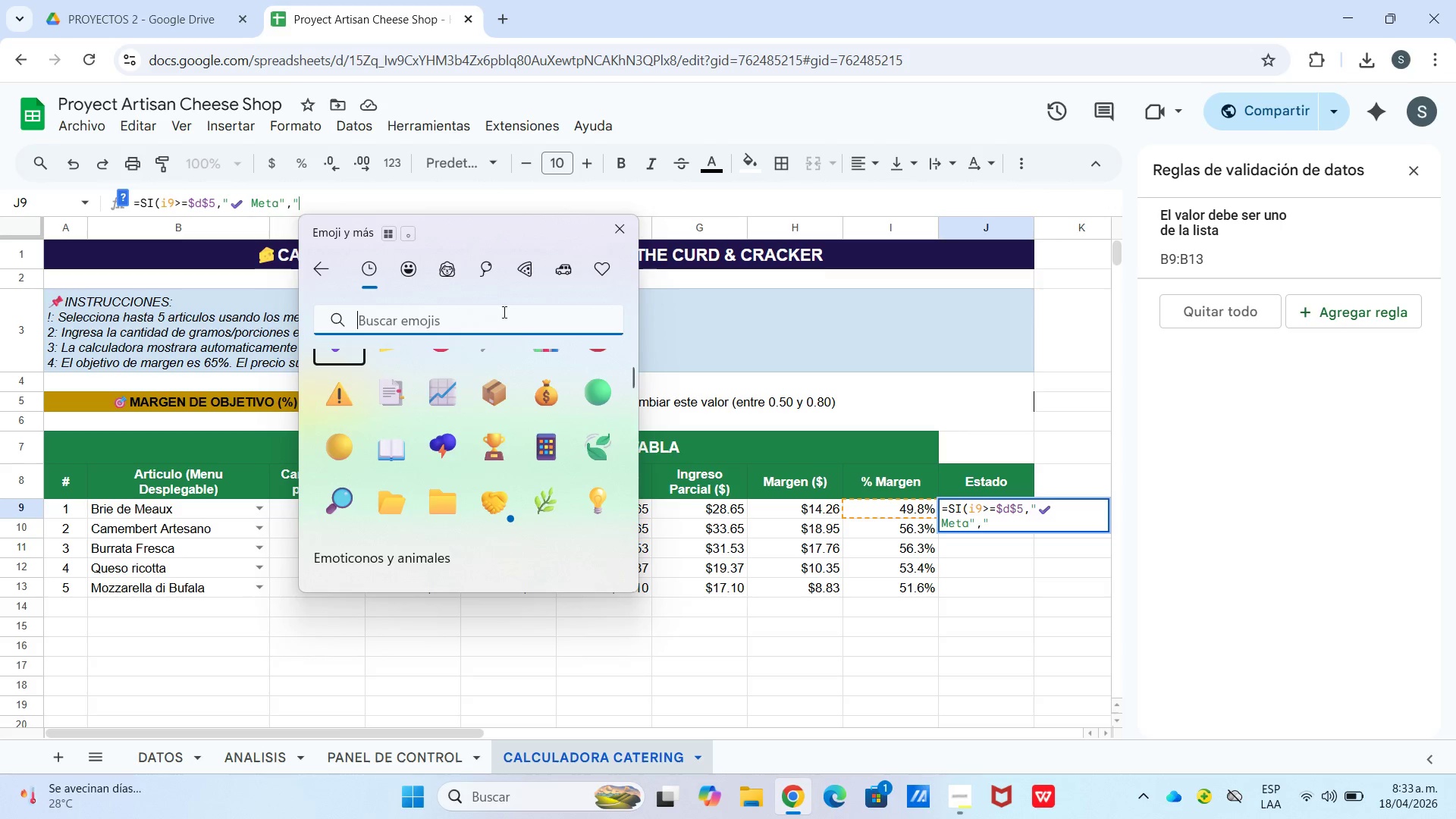 
left_click([506, 303])
 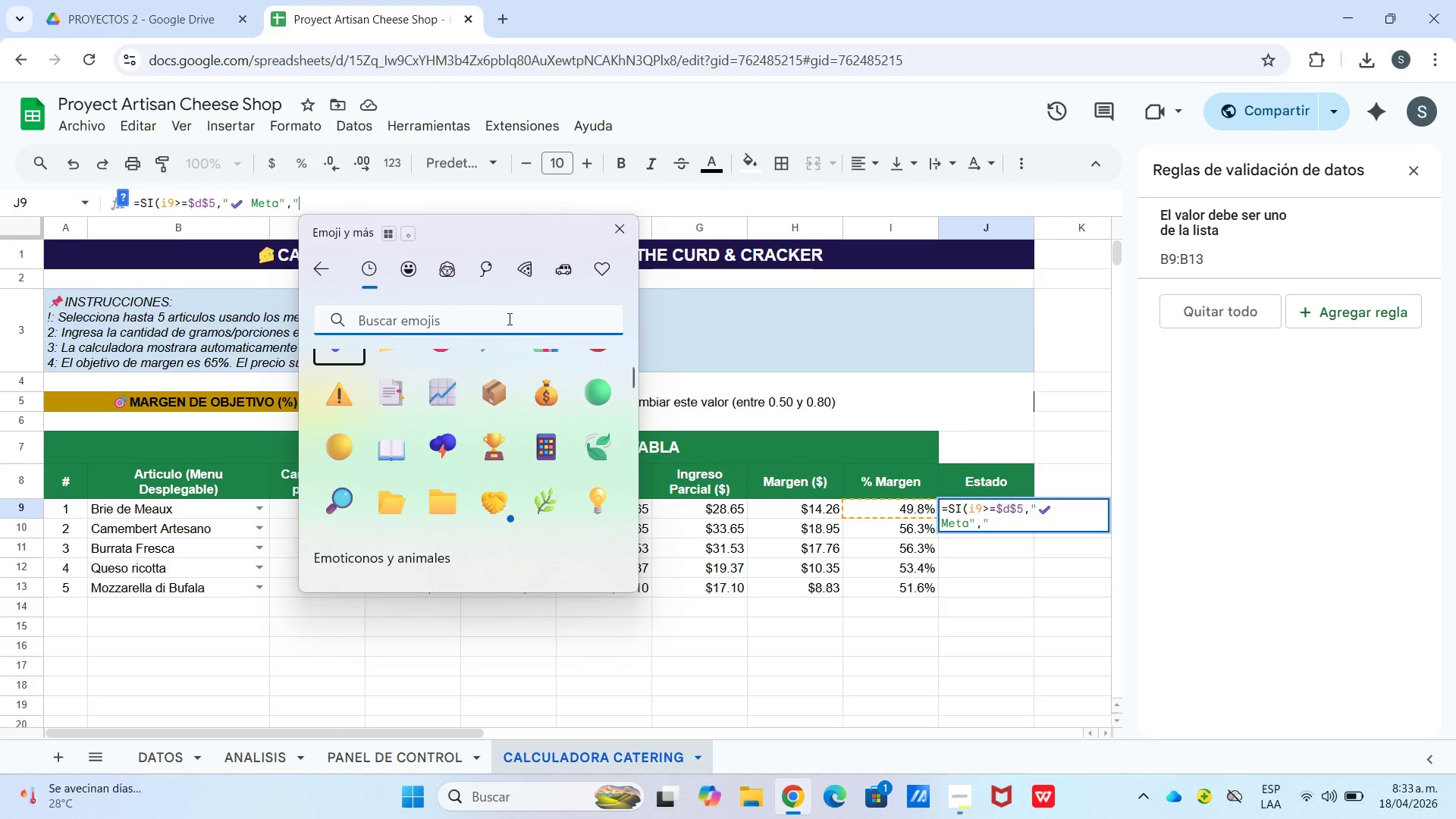 
left_click([508, 318])
 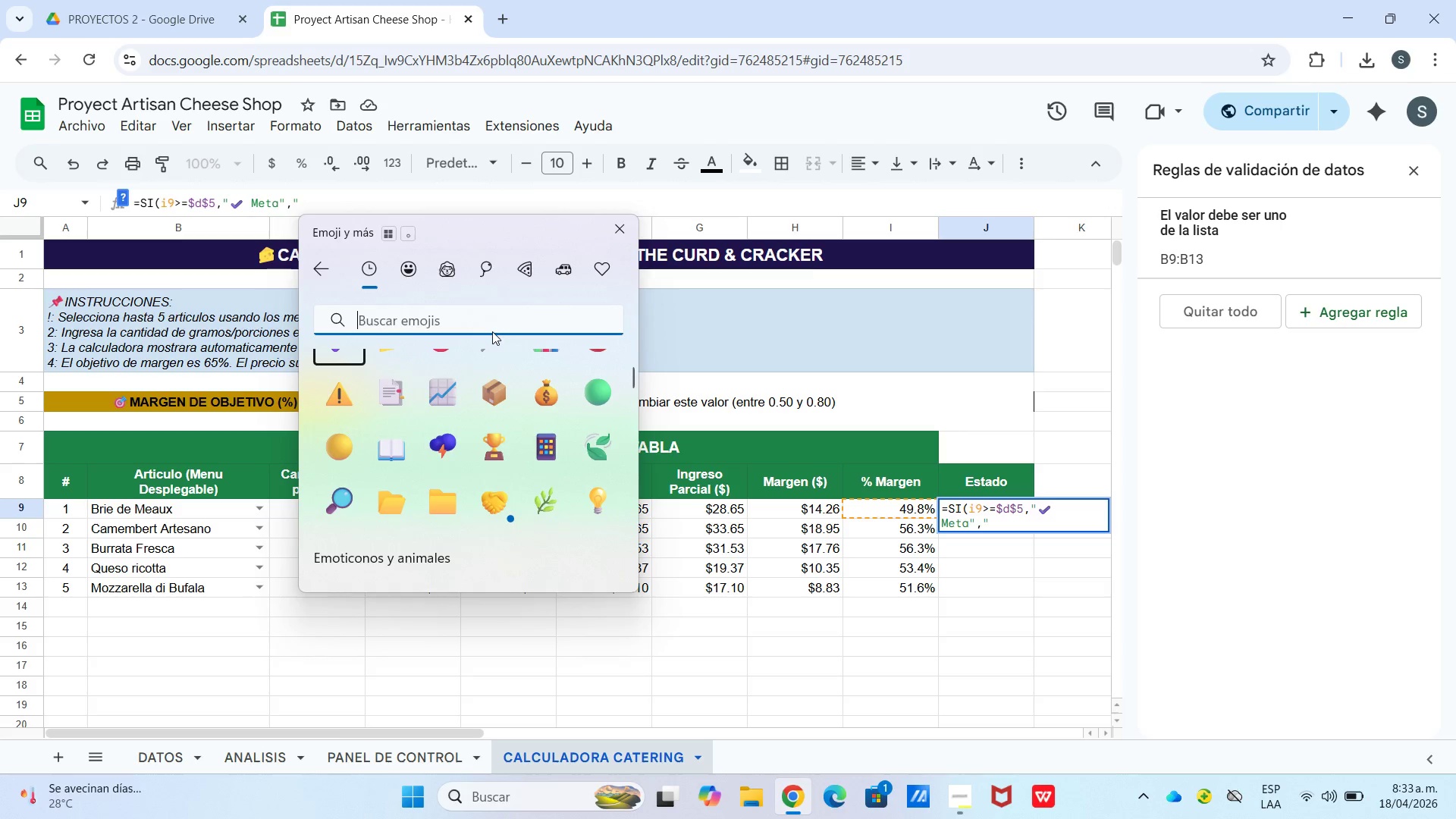 
key(X)
 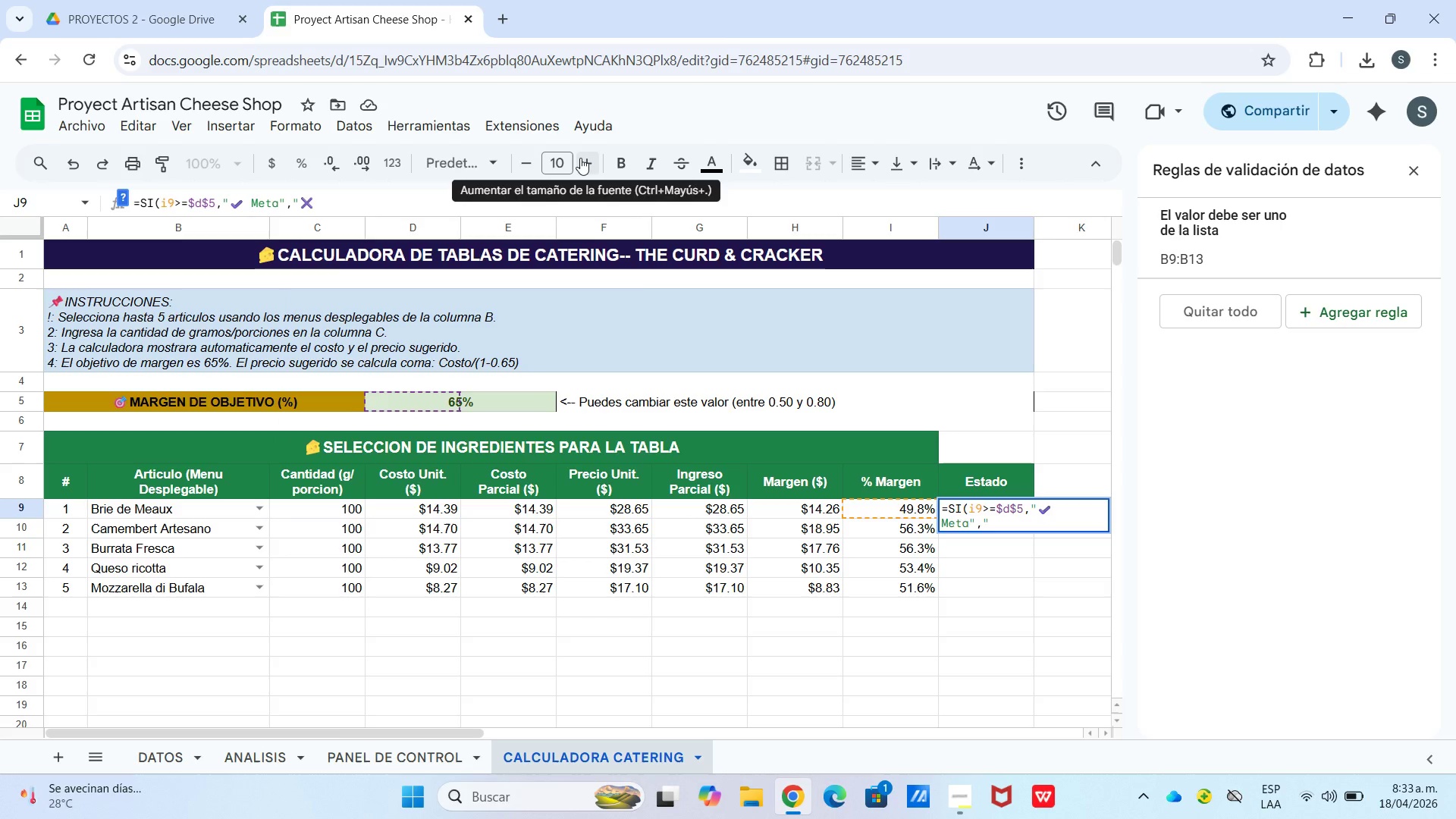 
type( Baji)
key(Backspace)
type(o Meta@()
 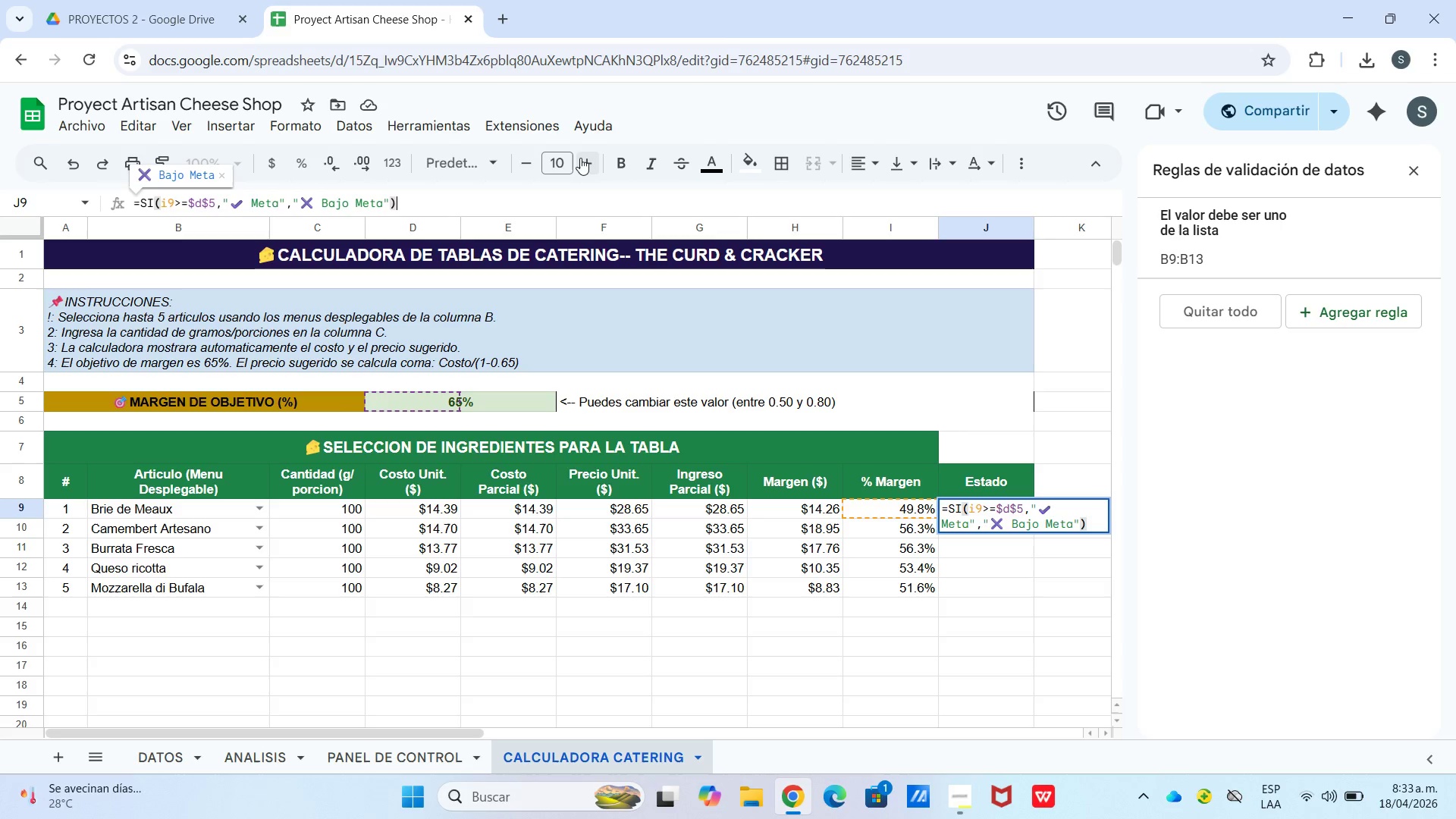 
key(Enter)
 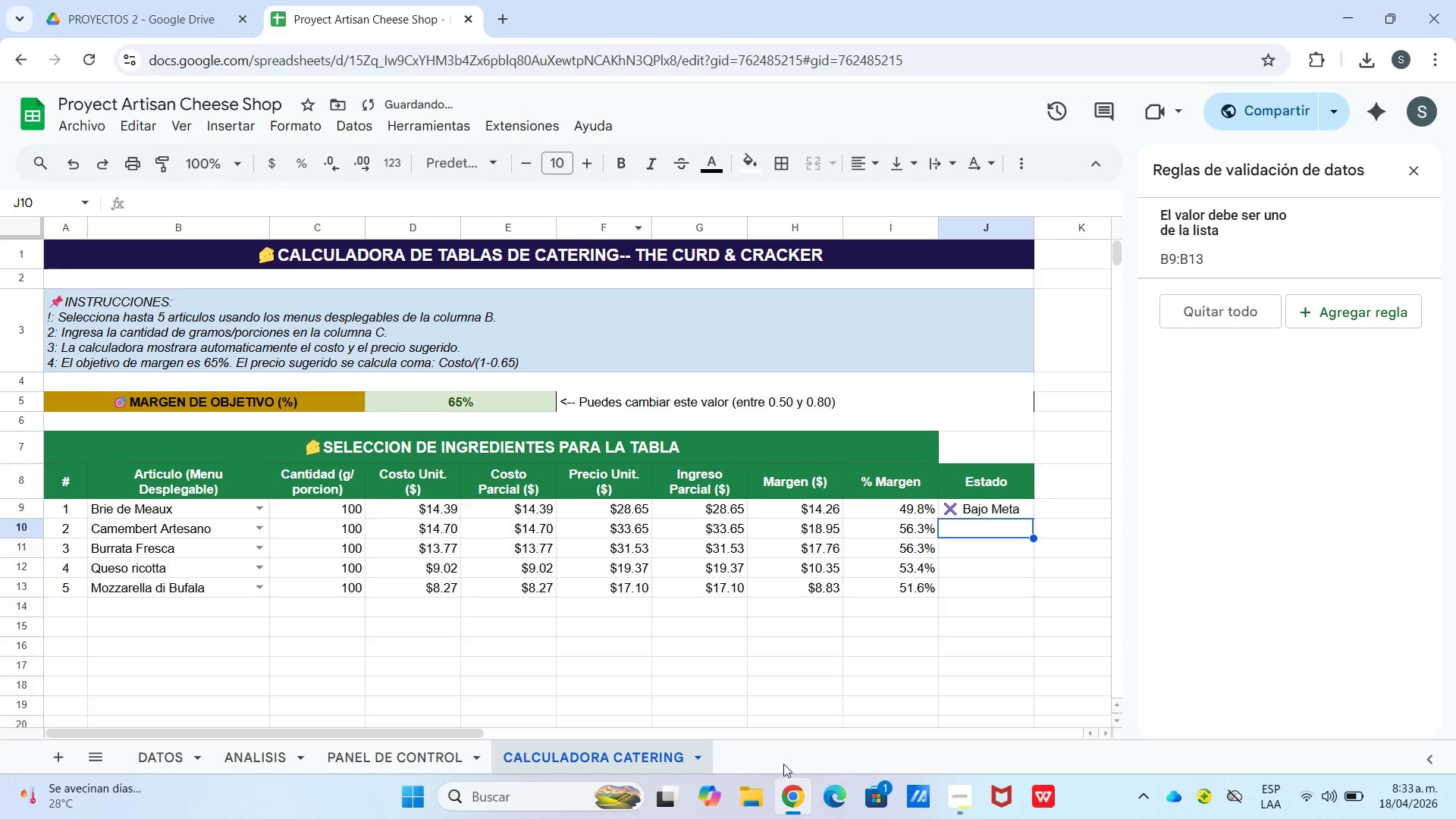 
left_click([1009, 520])
 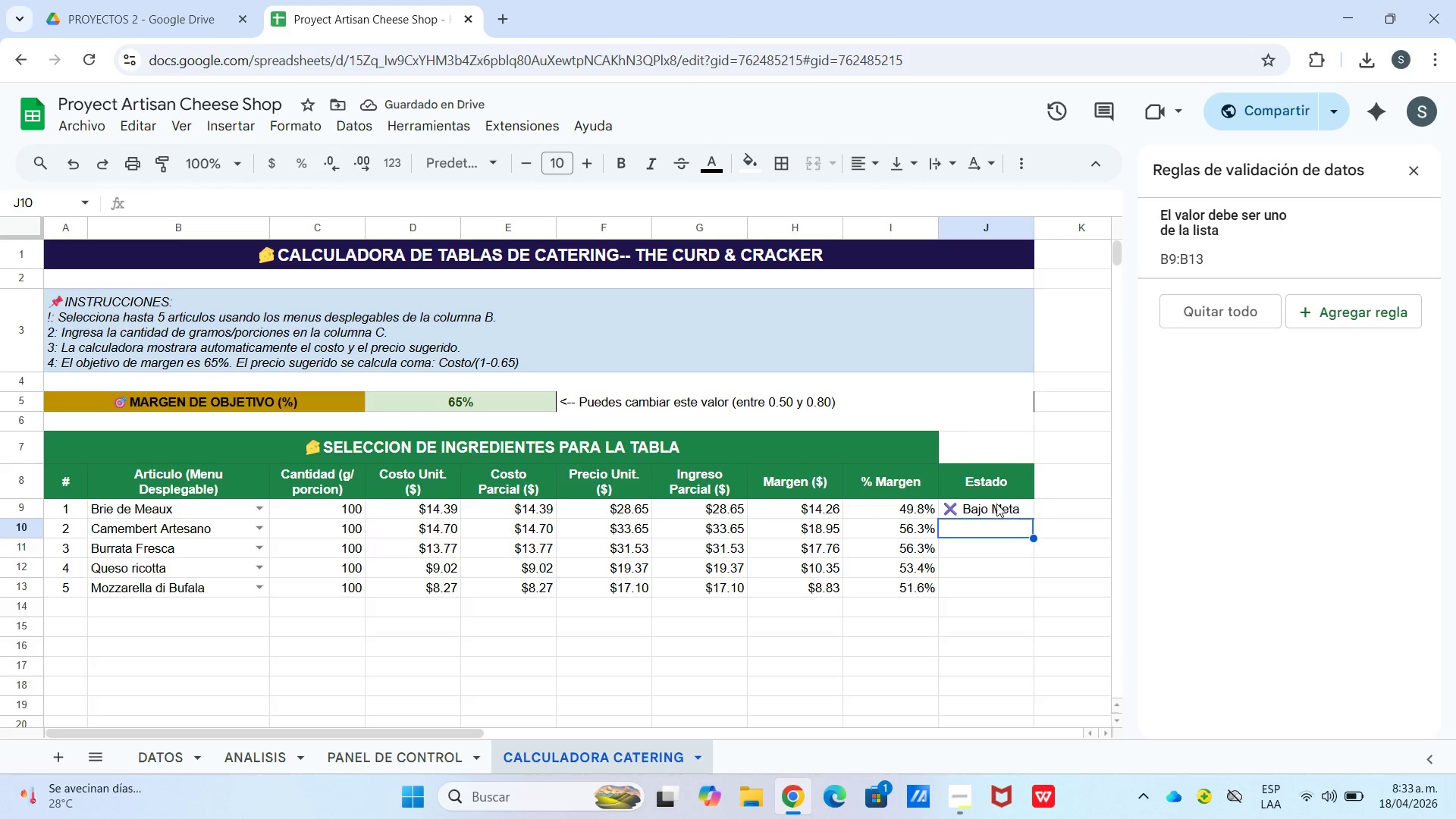 
left_click([993, 501])
 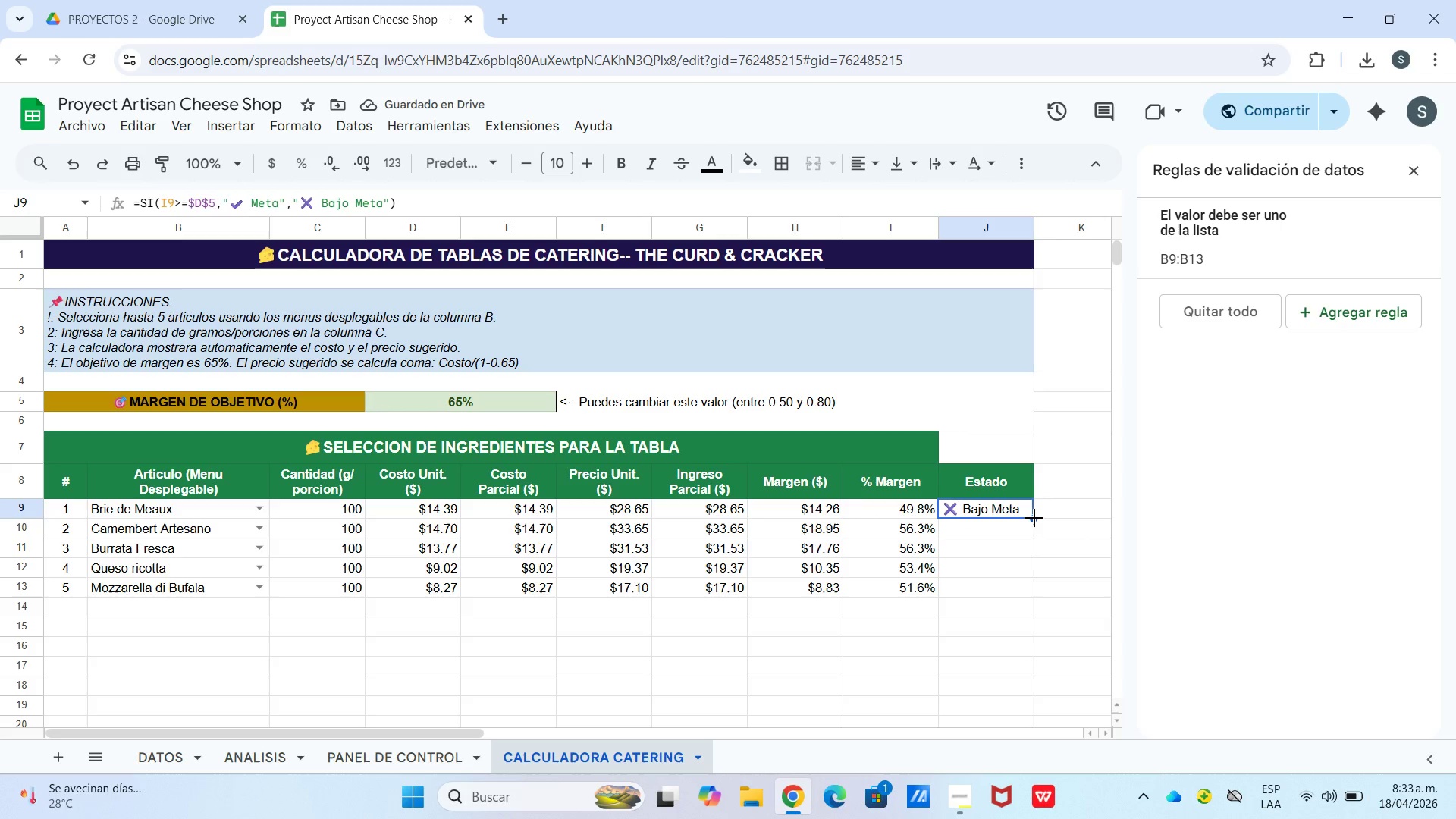 
left_click_drag(start_coordinate=[1034, 518], to_coordinate=[1019, 584])
 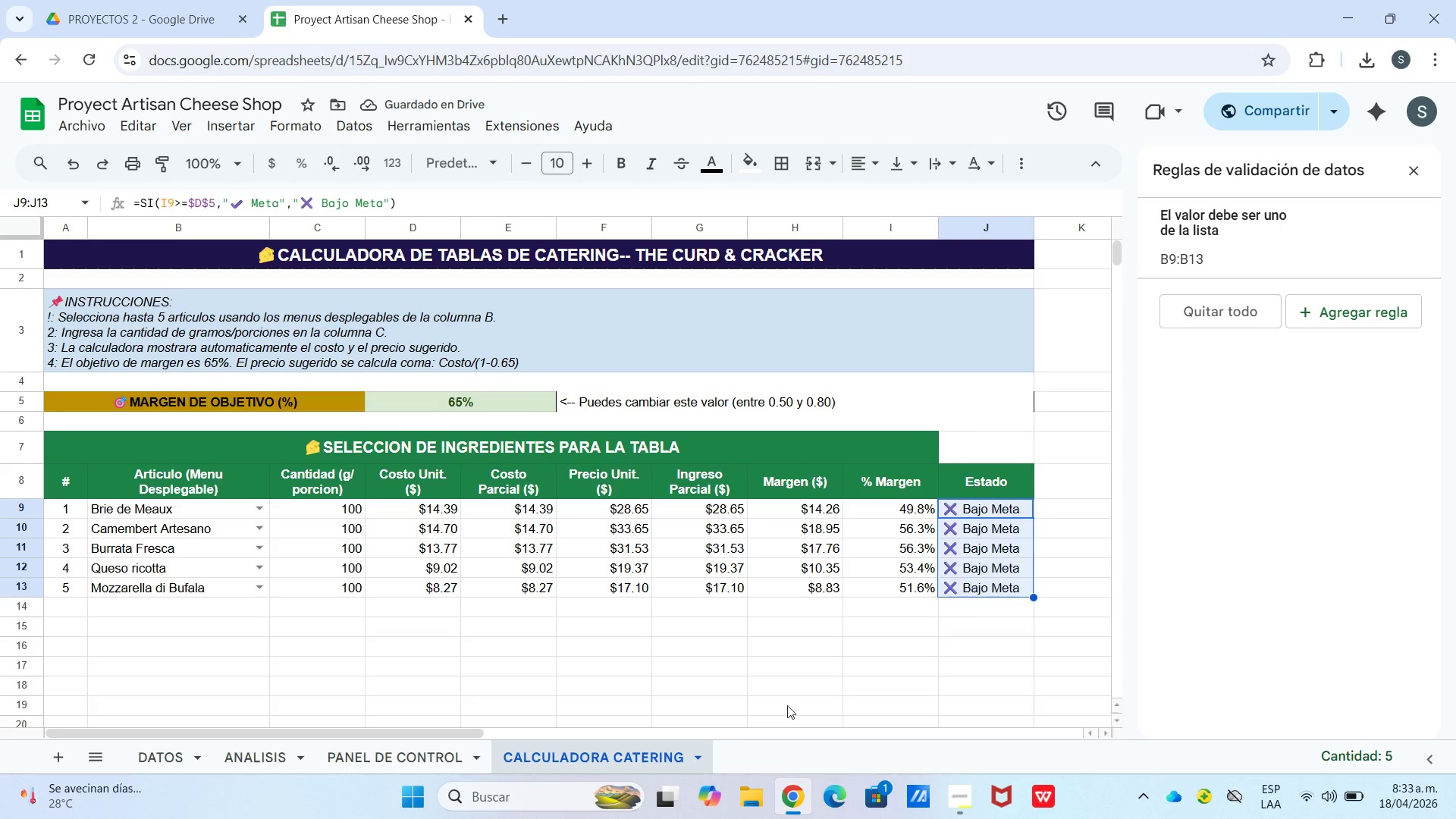 
wait(6.42)
 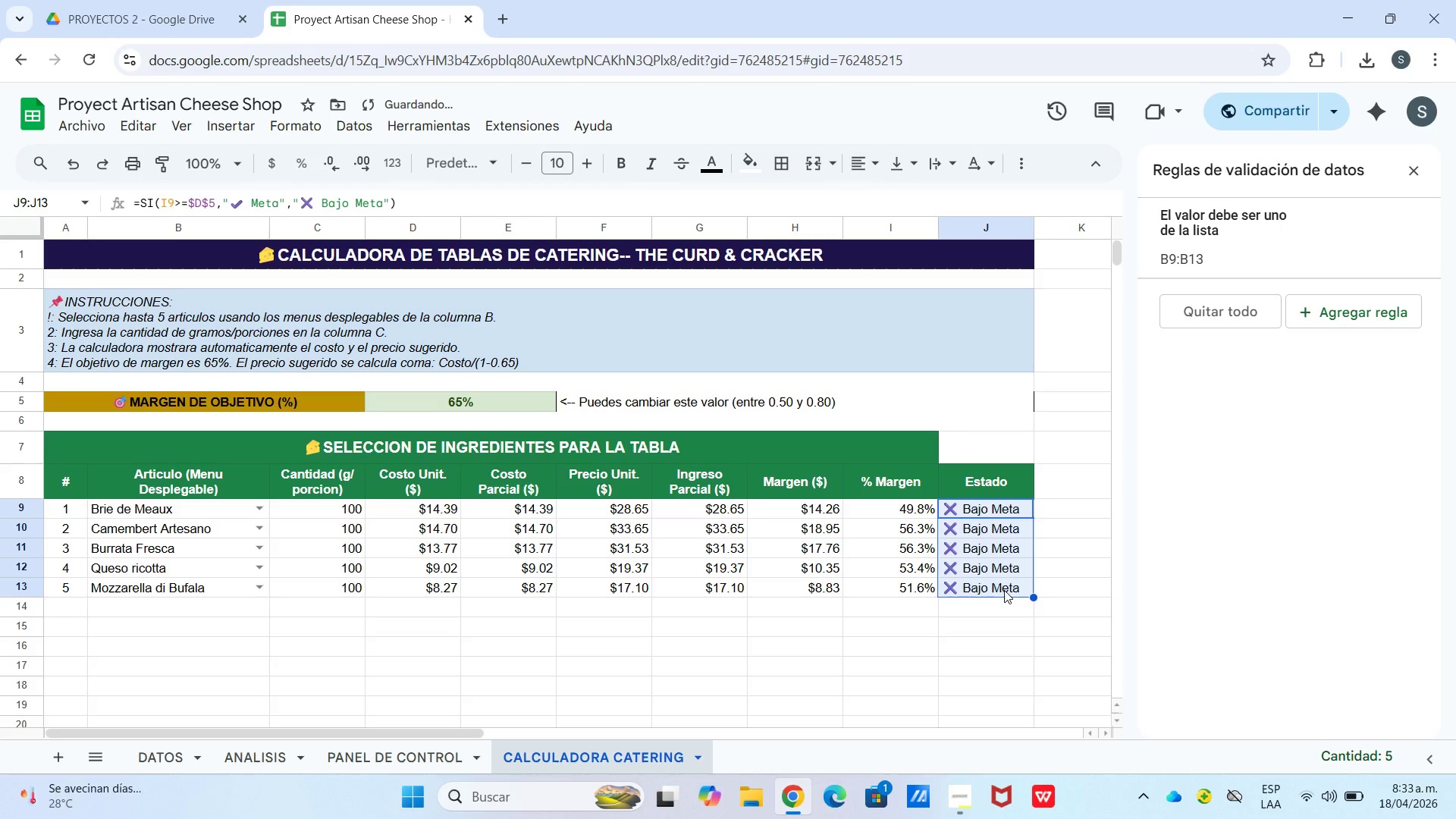 
double_click([61, 604])
 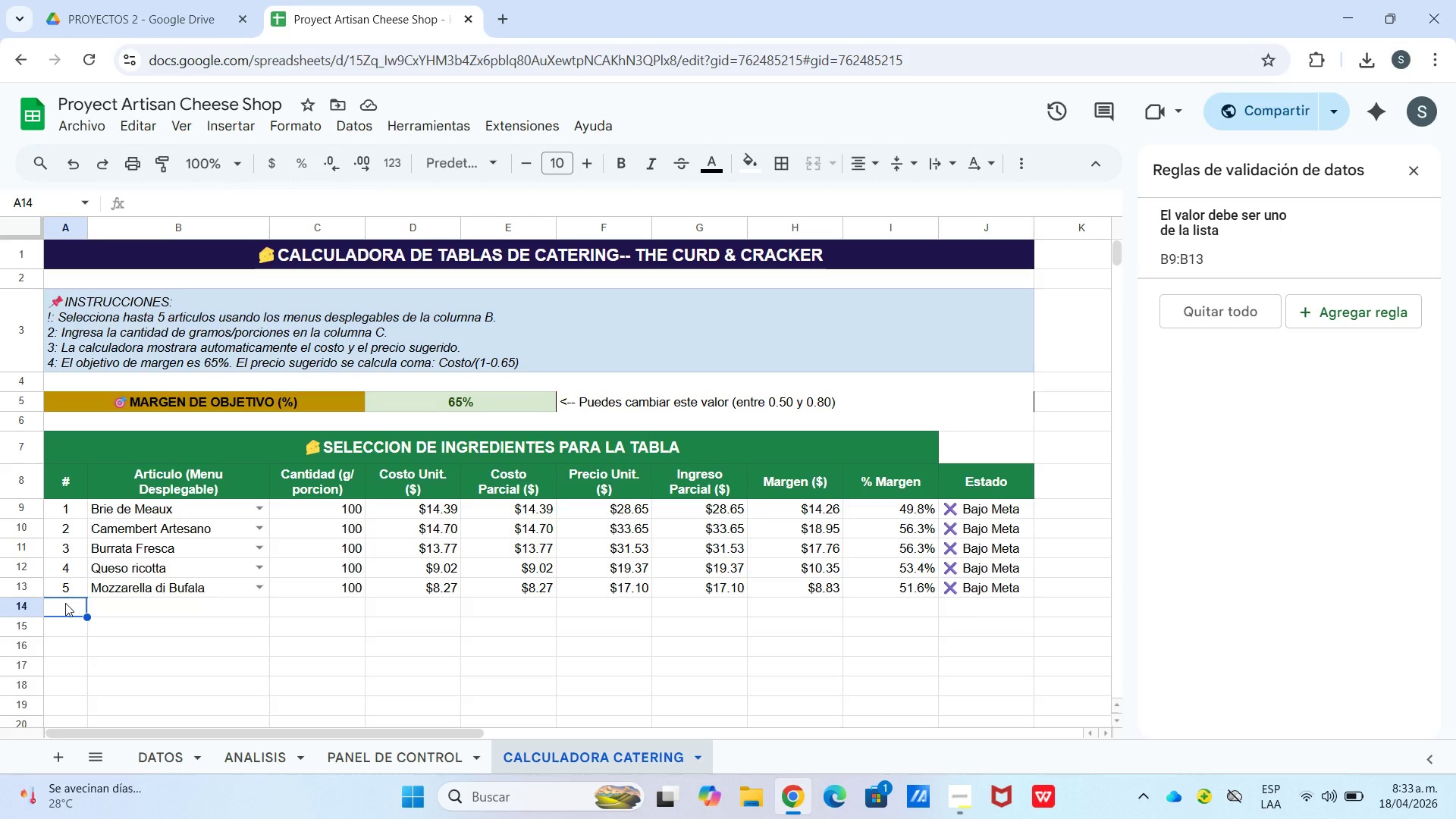 
type(t)
key(Backspace)
type(TOTAL)
 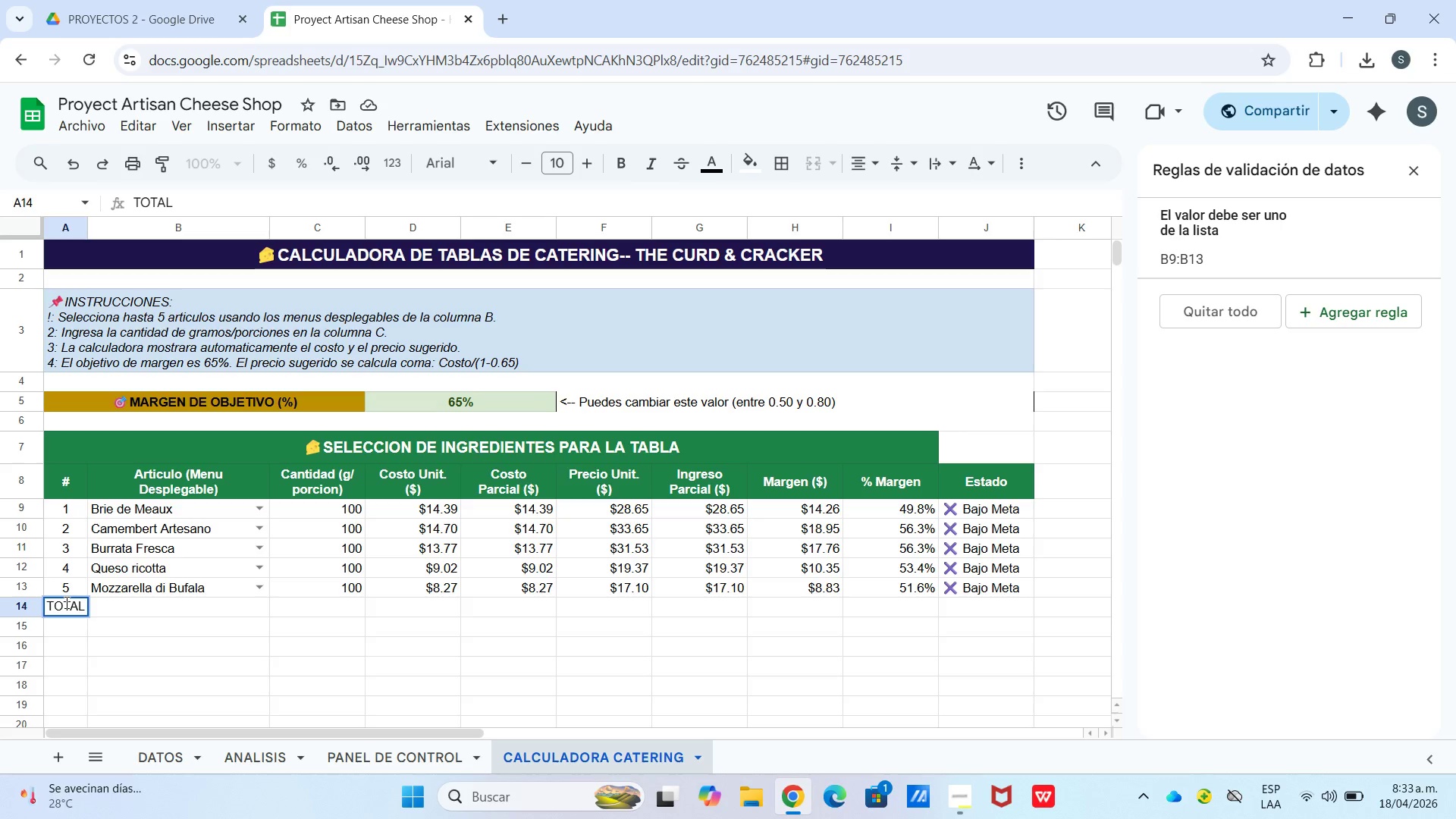 
left_click([208, 610])
 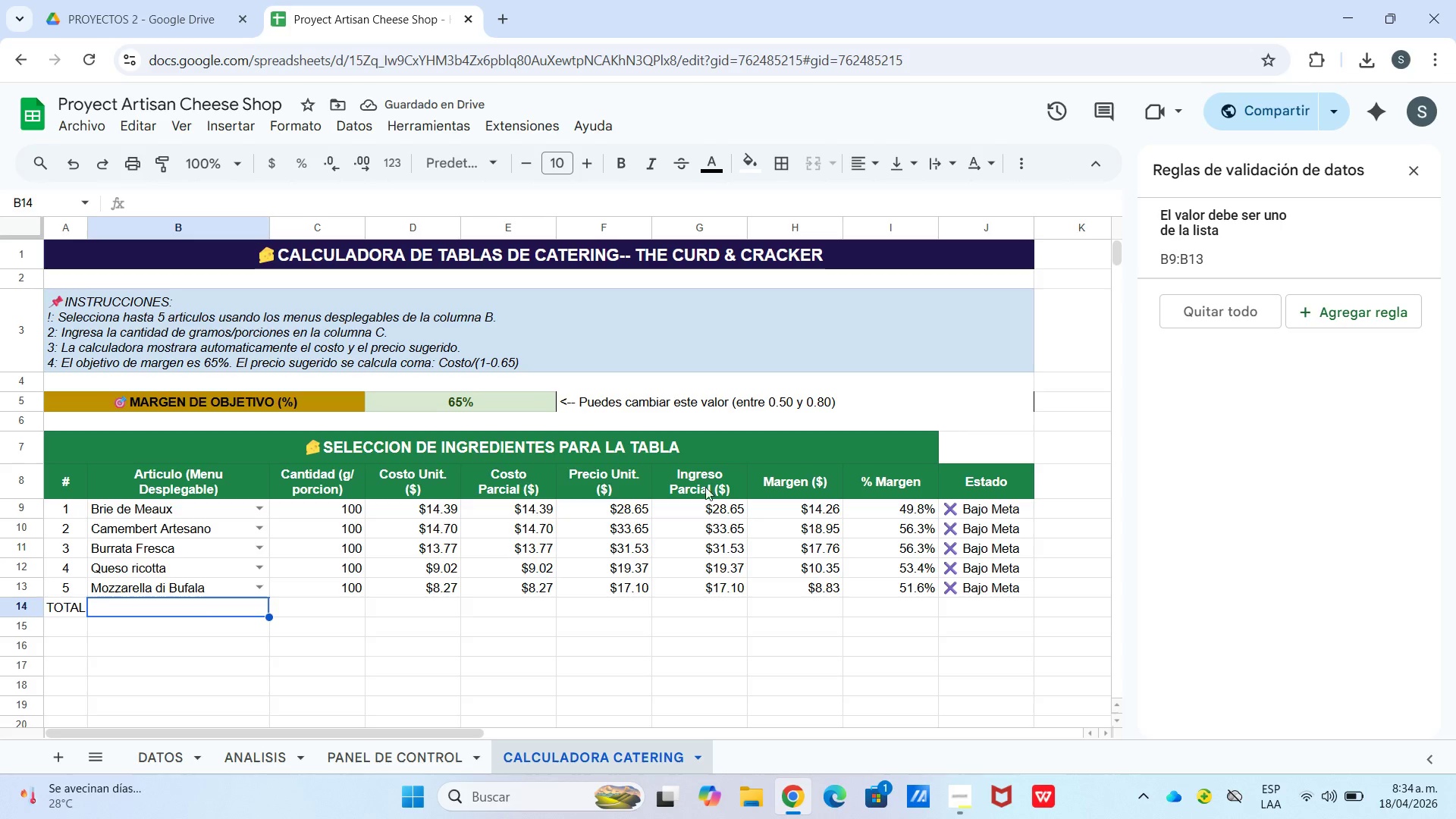 
left_click([304, 604])
 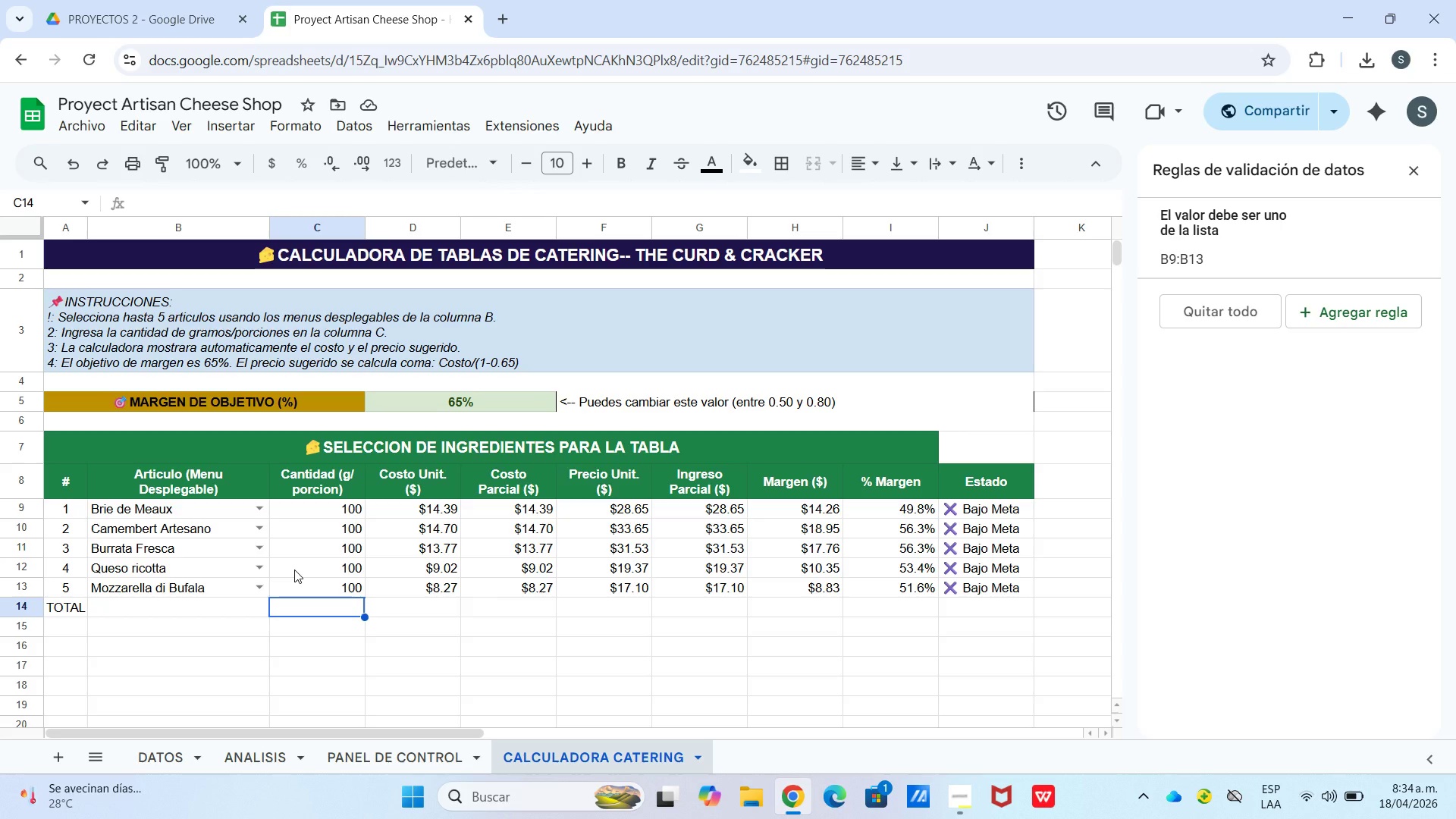 
type()suma)
 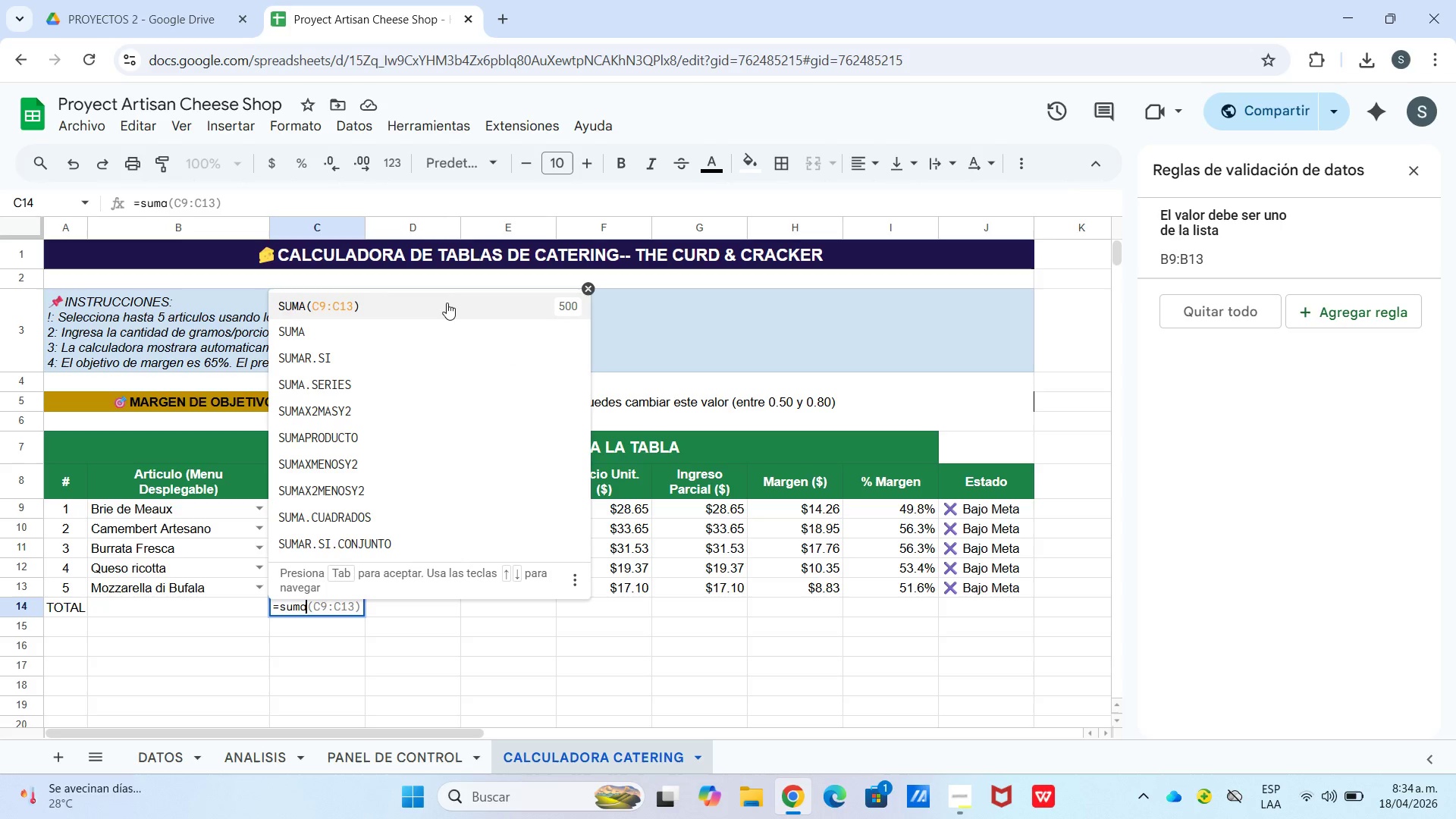 
left_click([447, 303])
 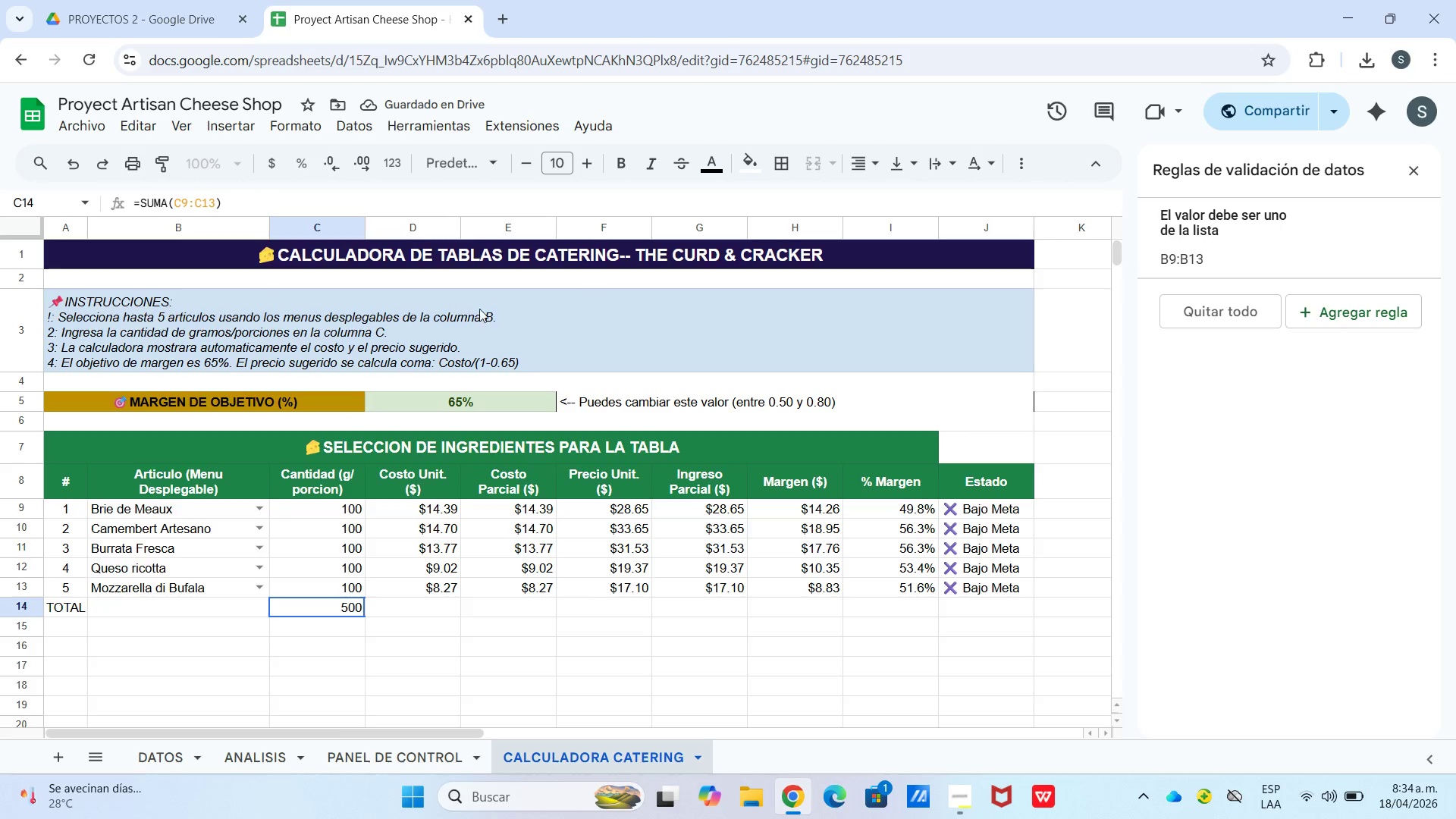 
left_click([512, 606])
 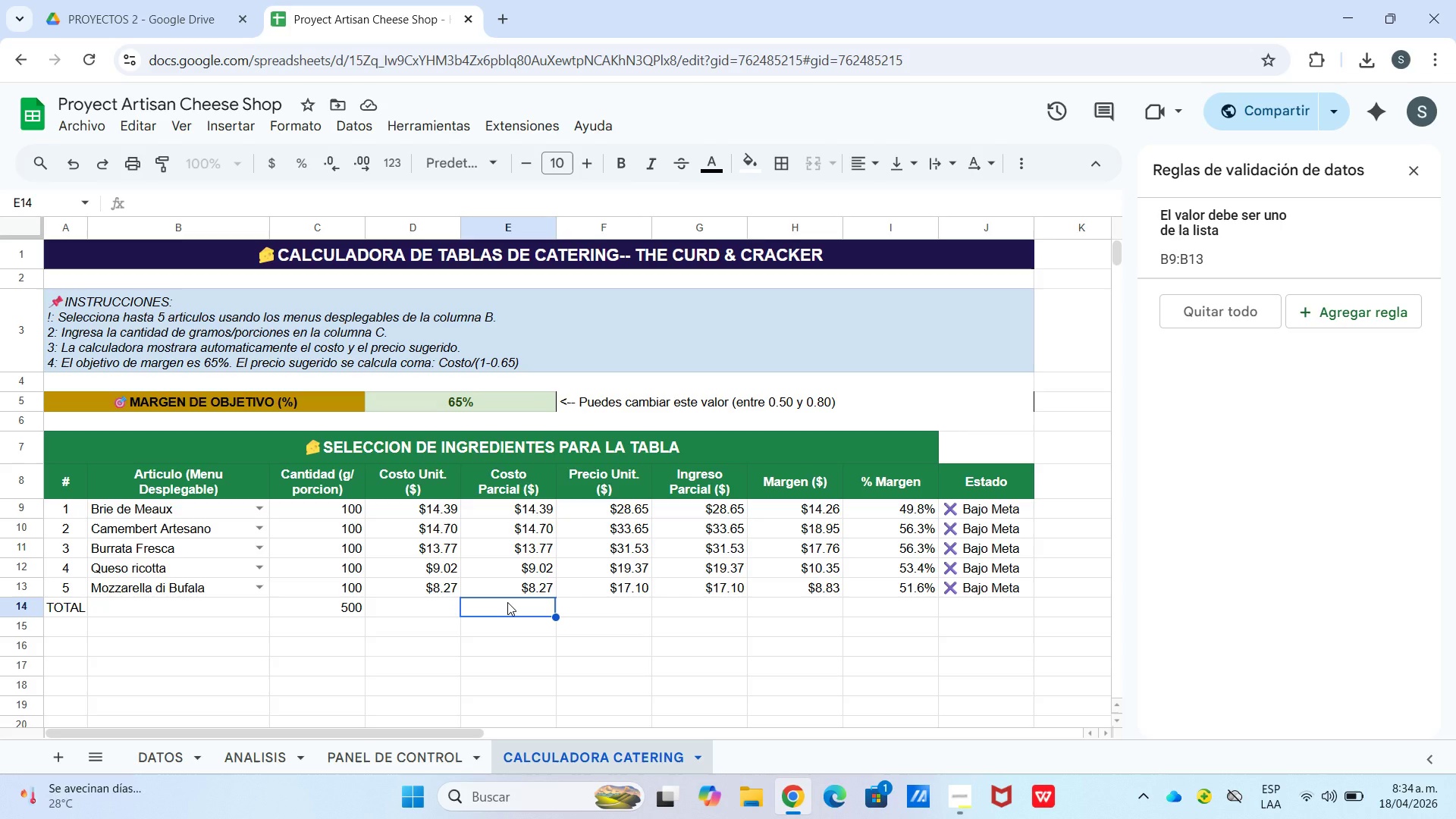 
type()suma)
 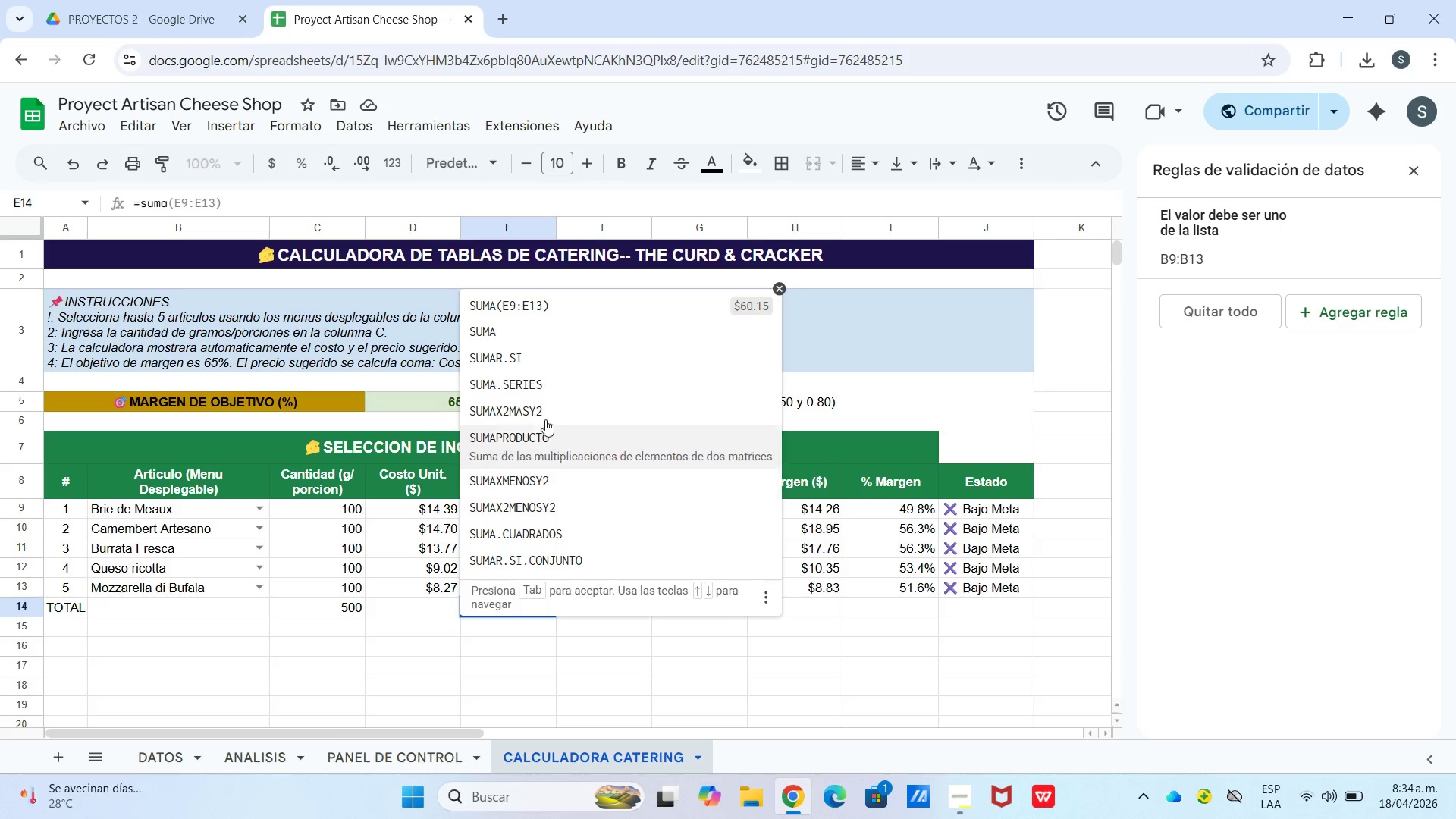 
left_click([545, 313])
 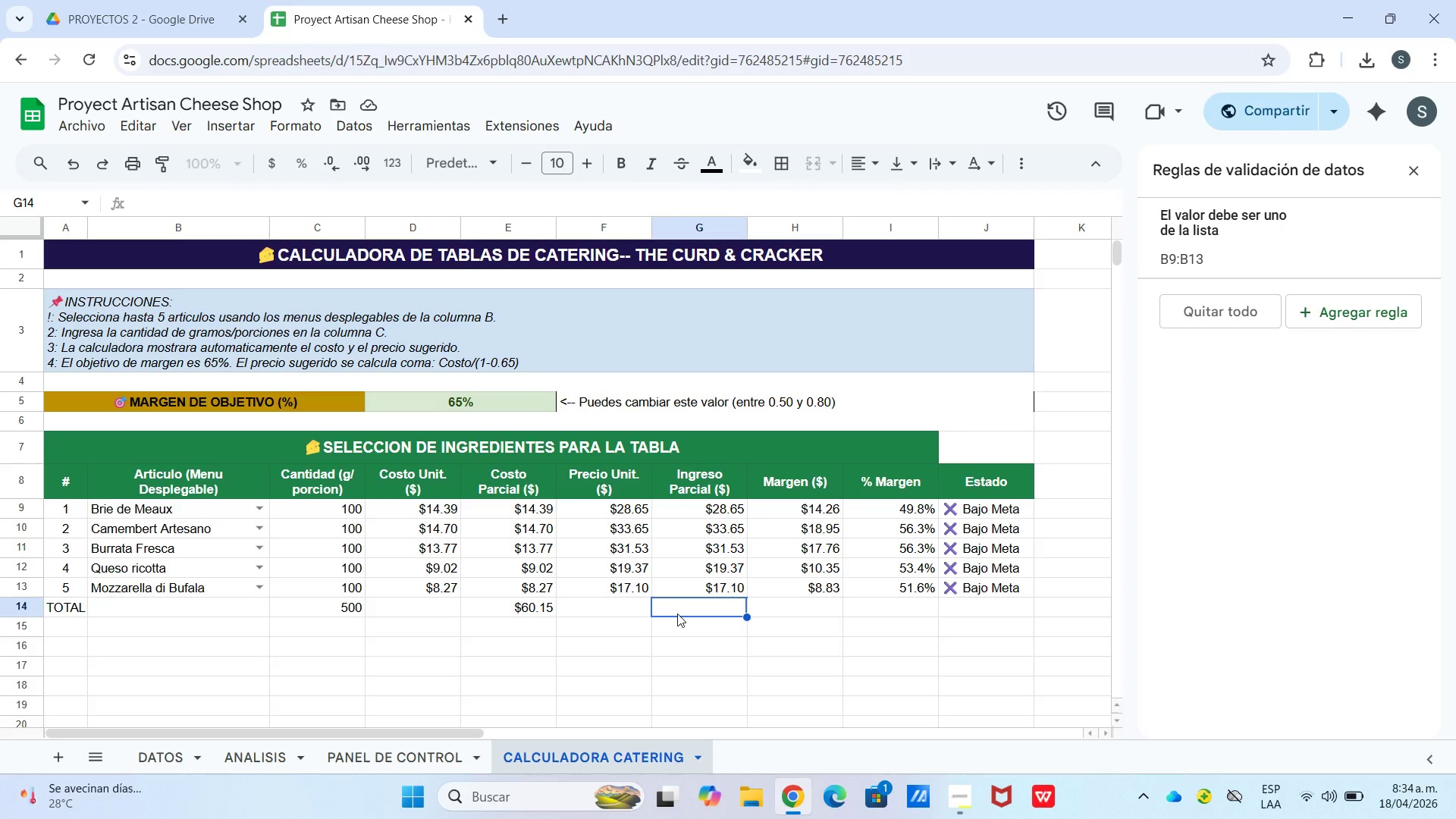 
wait(7.88)
 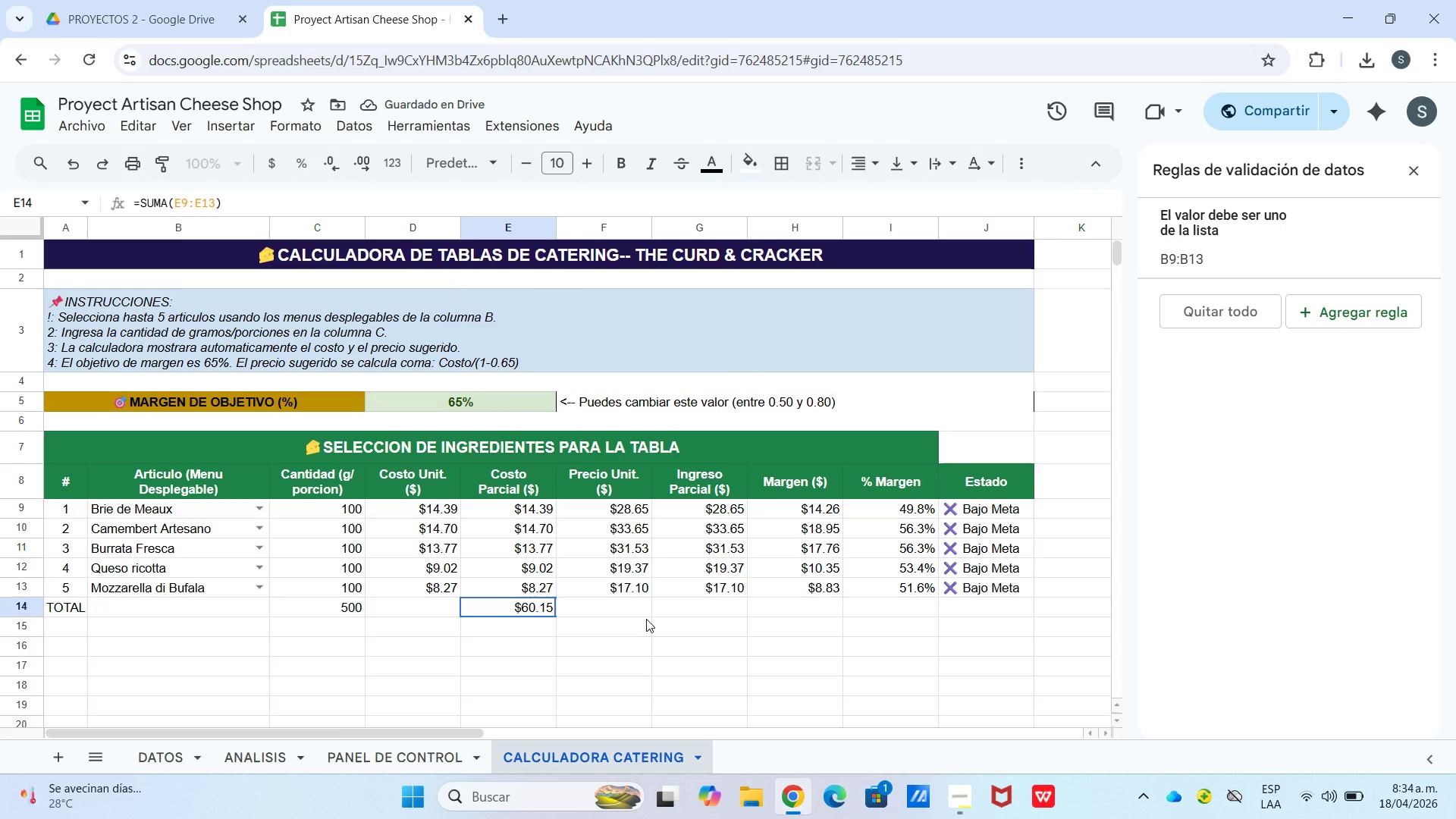 
type()suma)
 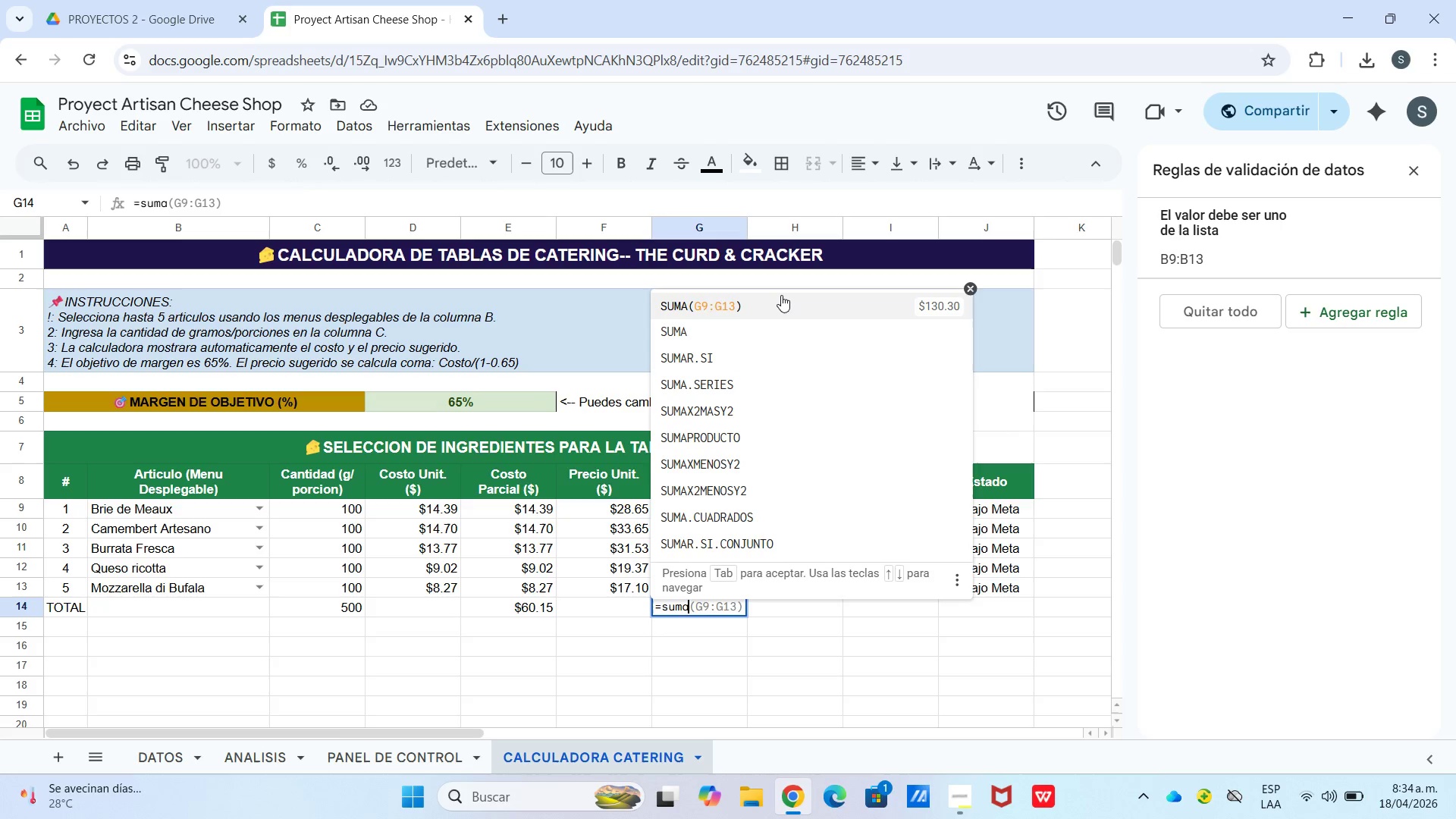 
left_click([781, 295])
 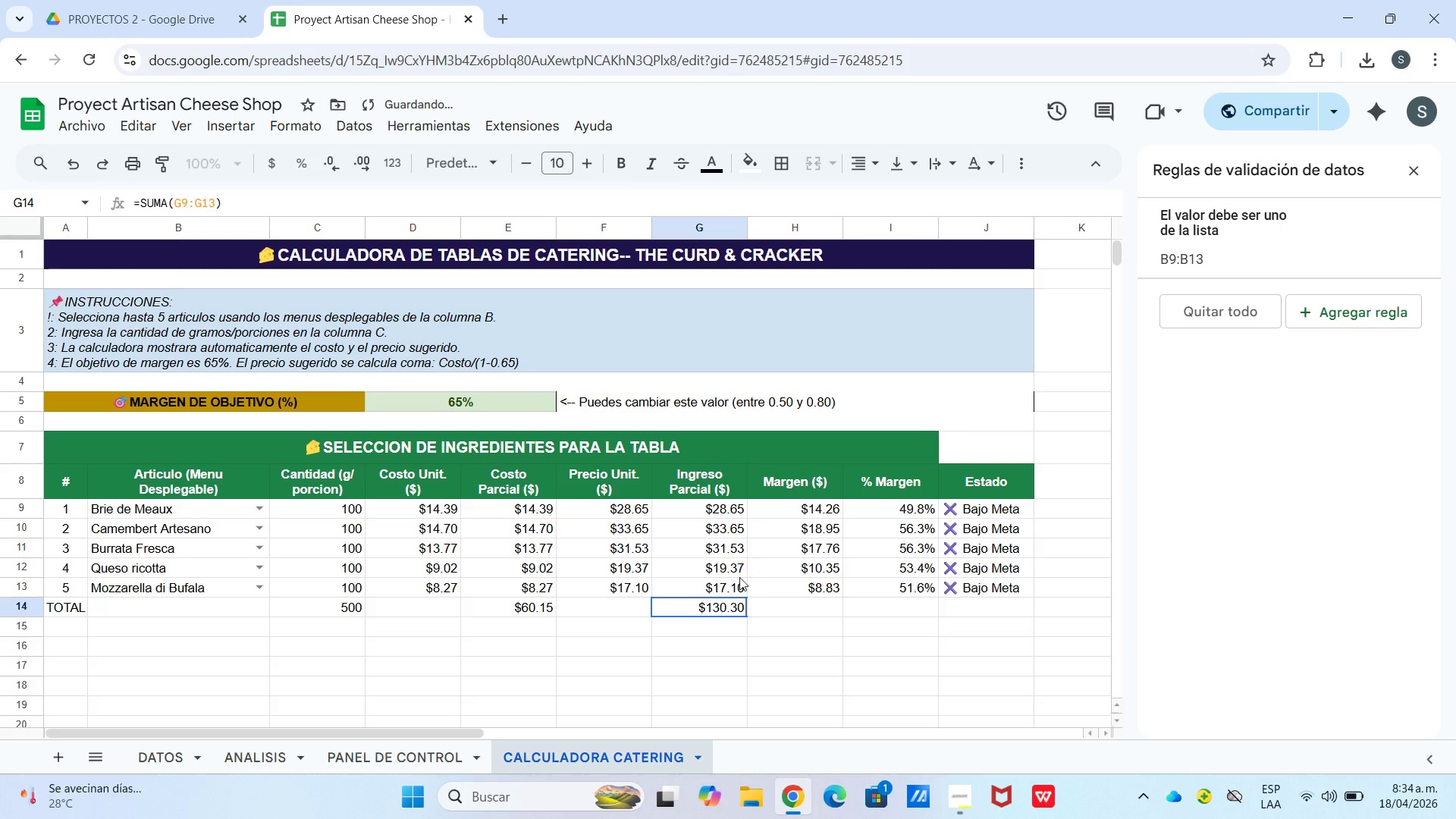 
left_click([786, 604])
 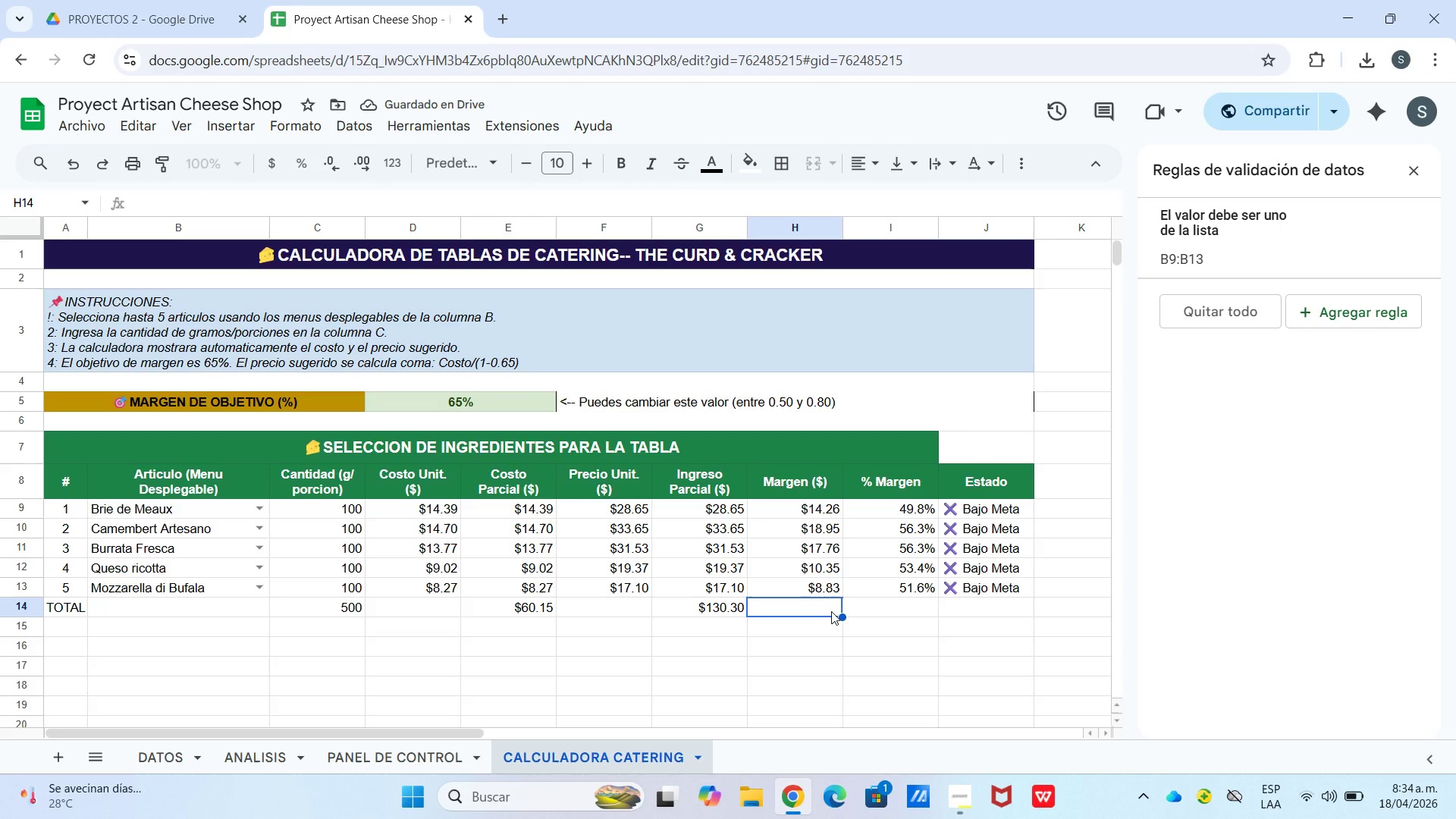 
type()suma)
 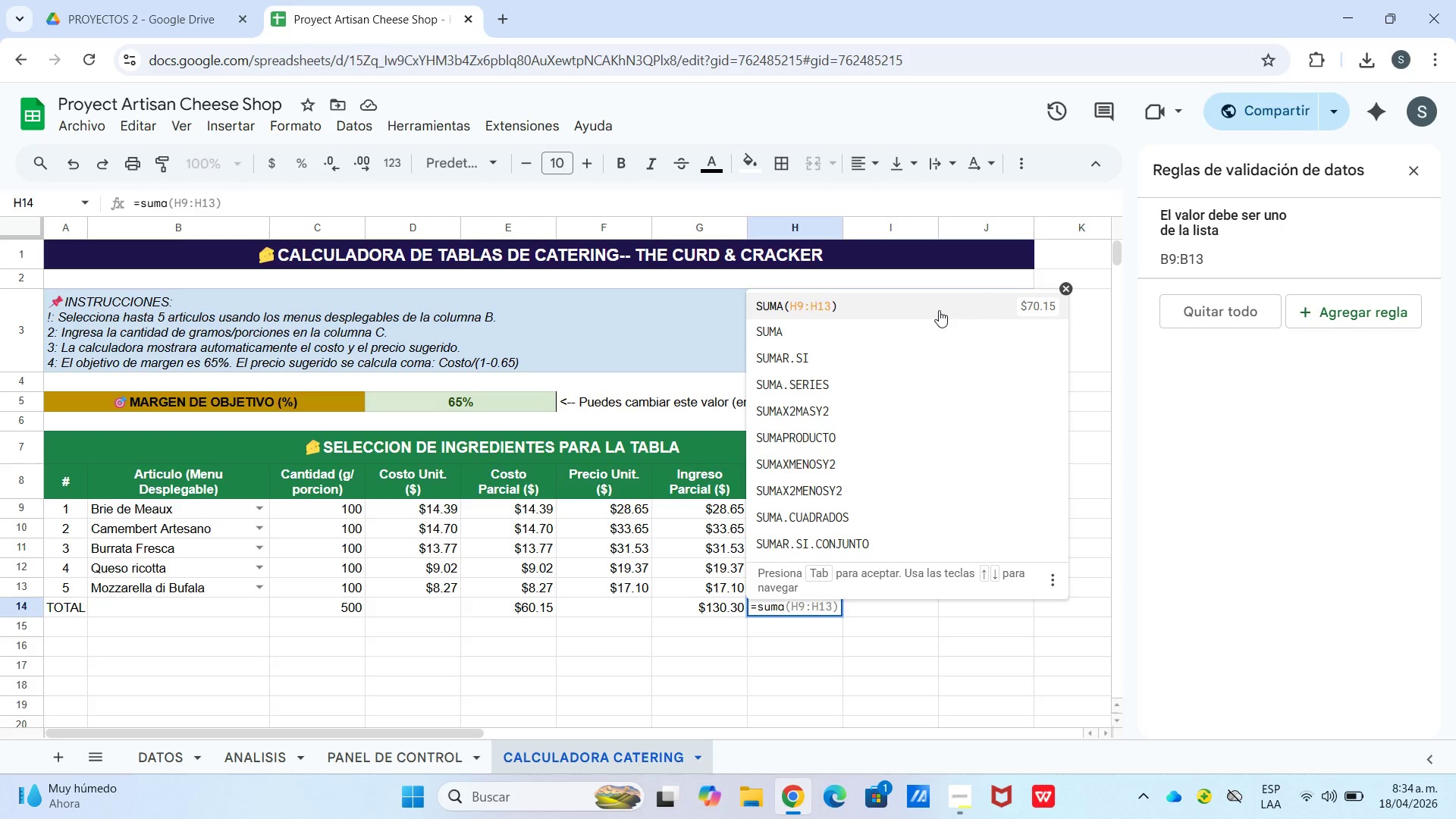 
left_click([939, 309])
 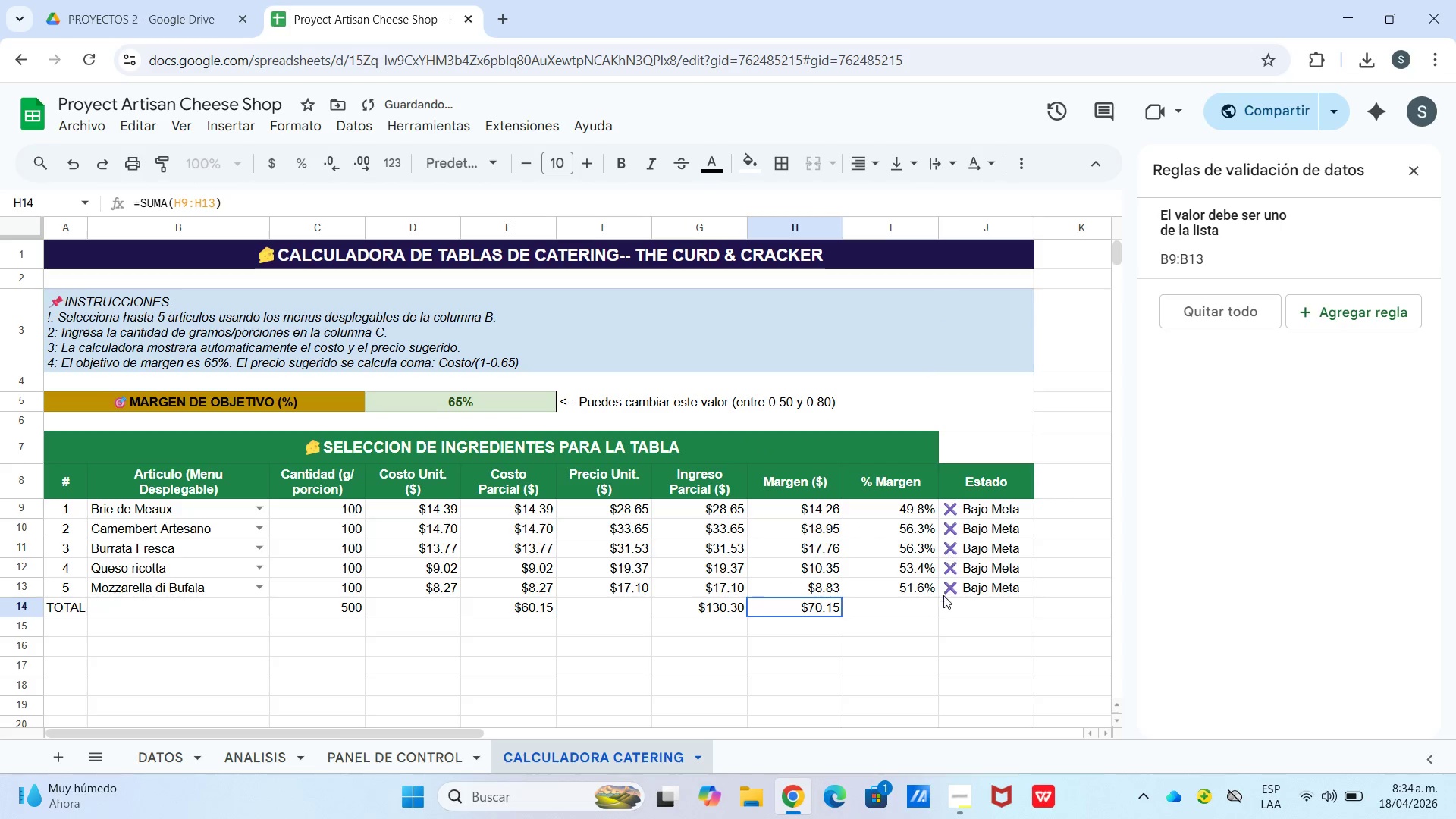 
left_click([899, 596])
 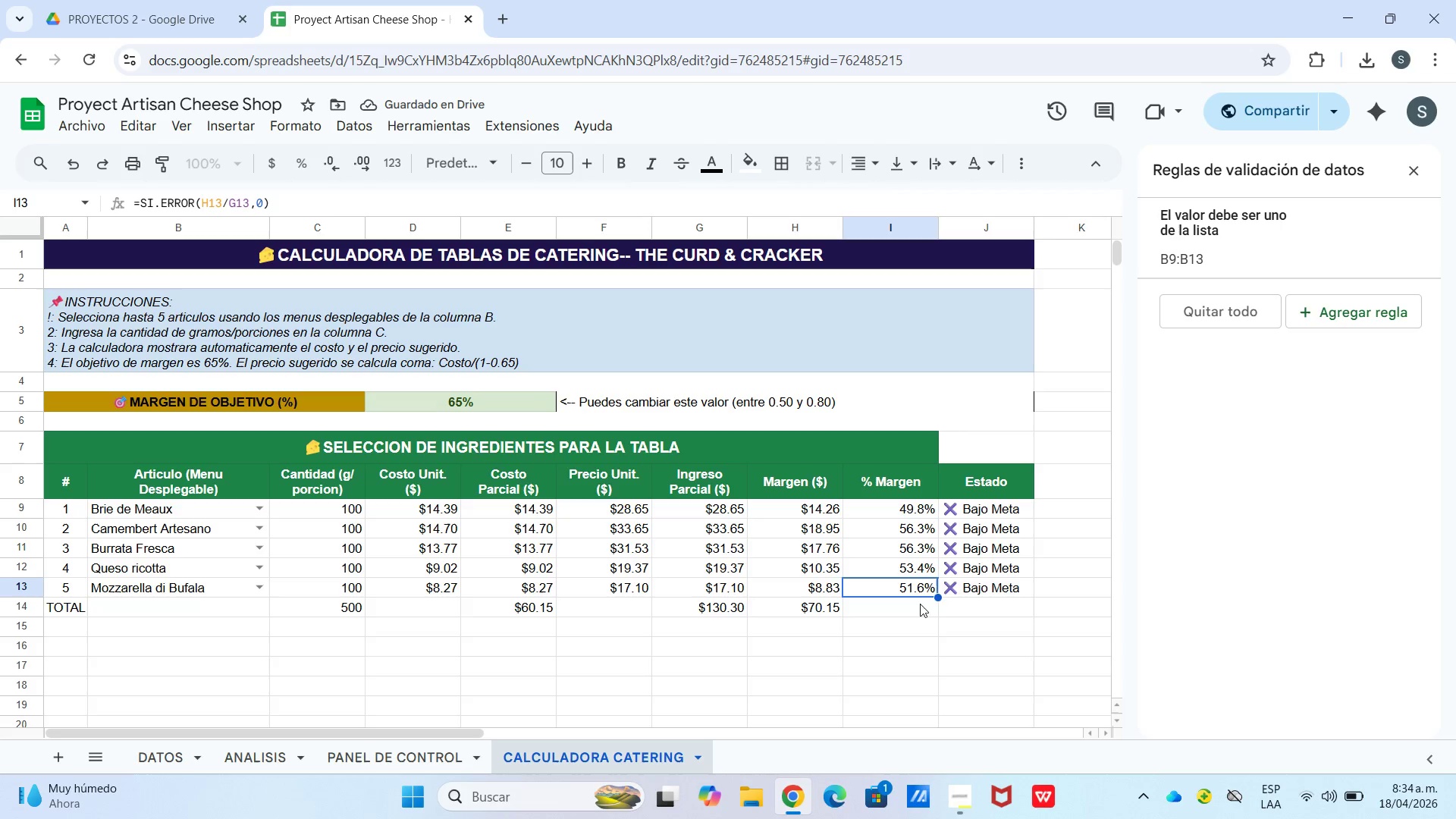 
left_click([919, 604])
 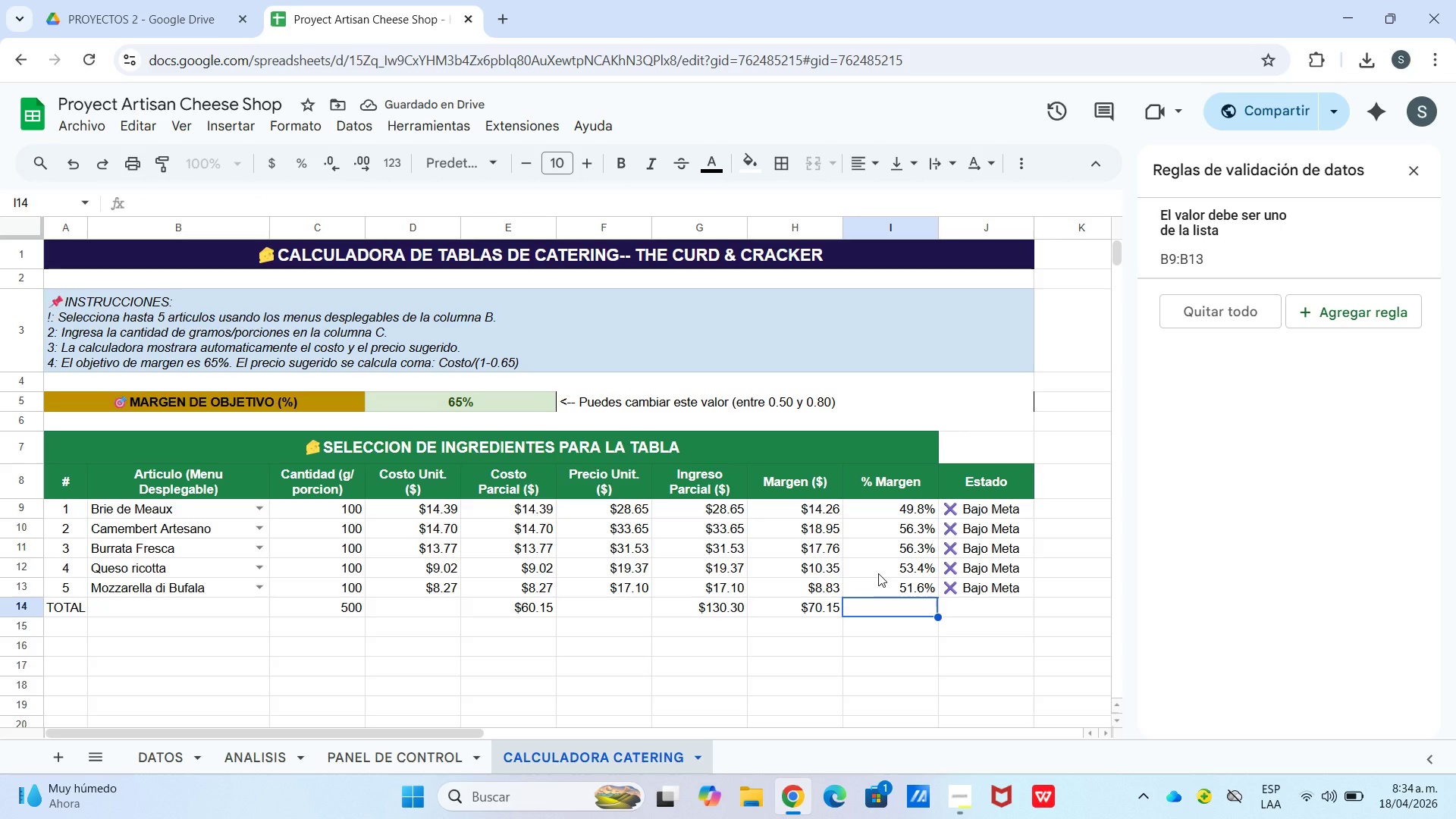 
type()suma)
 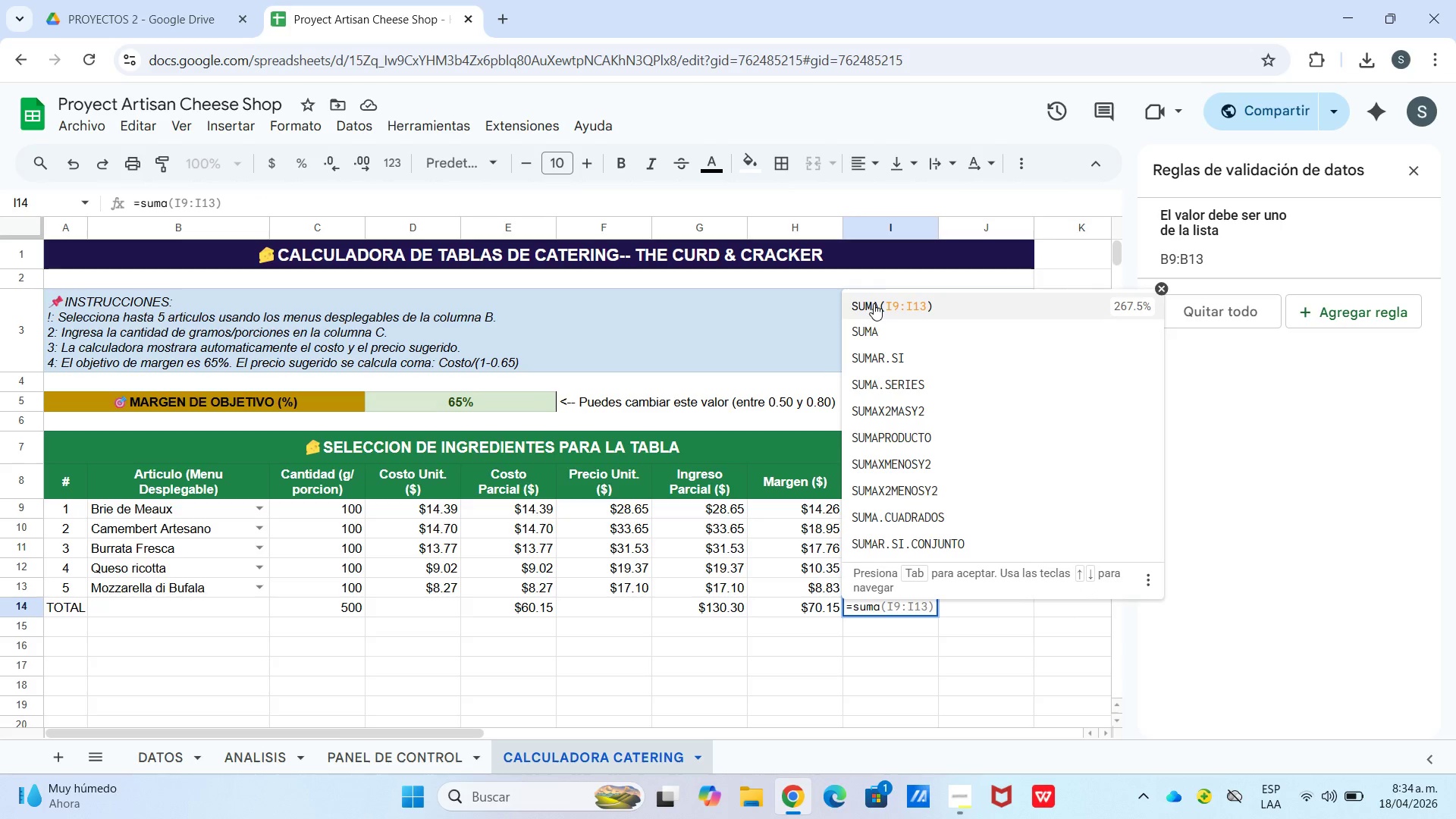 
left_click([873, 305])
 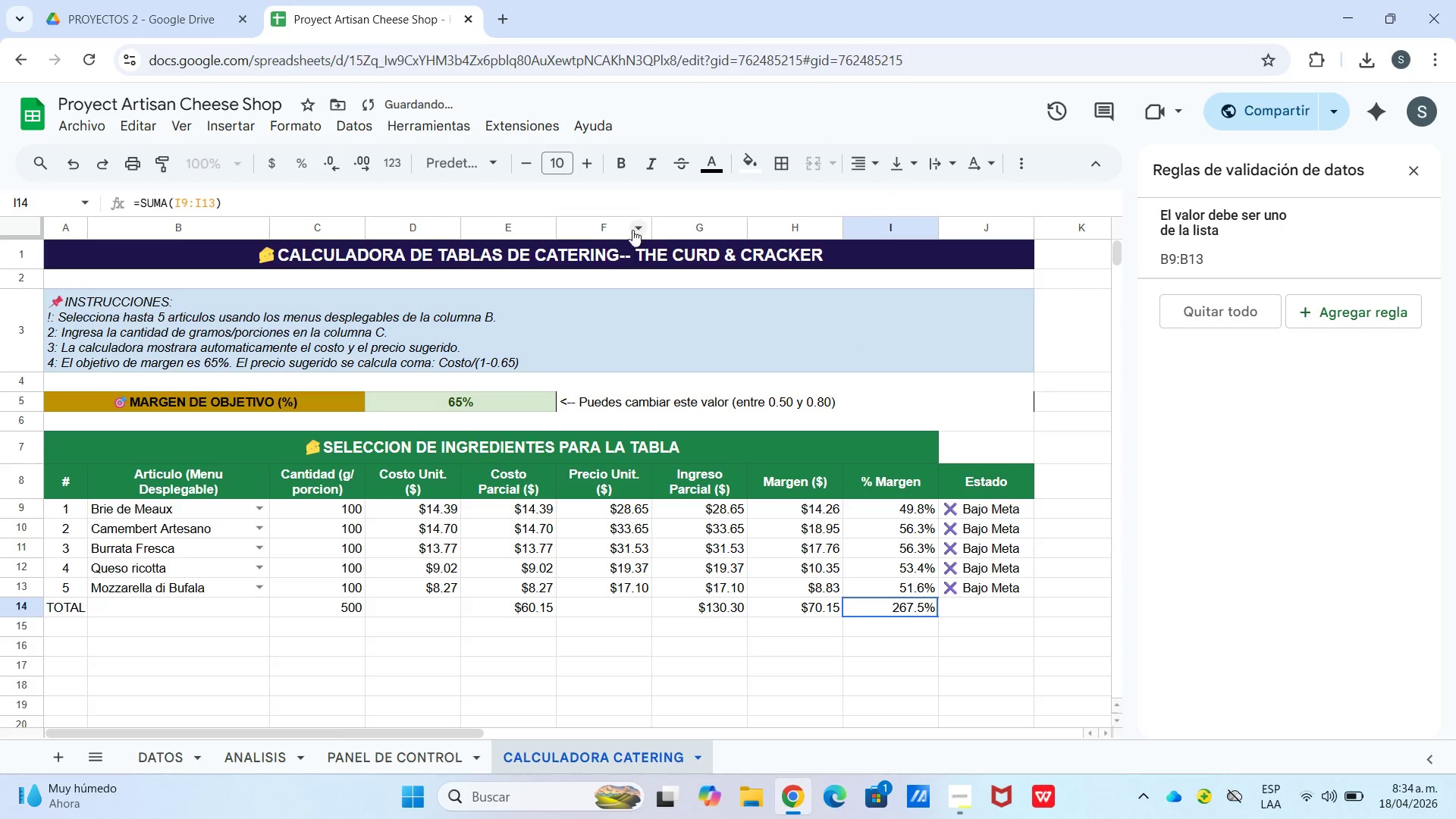 
left_click_drag(start_coordinate=[447, 196], to_coordinate=[187, 217])
 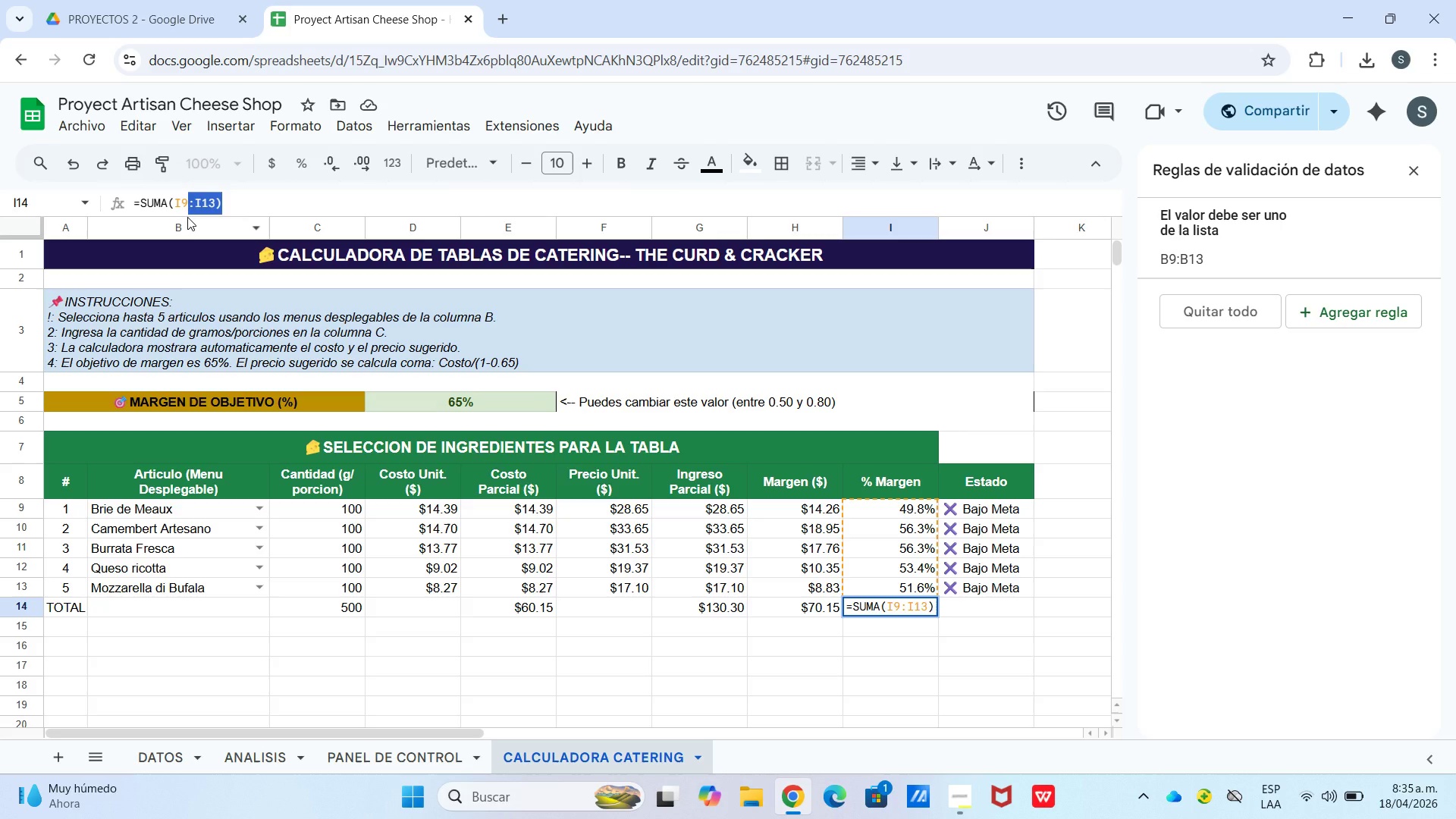 
key(Backspace)
key(Backspace)
key(Backspace)
key(Backspace)
key(Backspace)
key(Backspace)
key(Backspace)
key(Backspace)
type(si.err)
 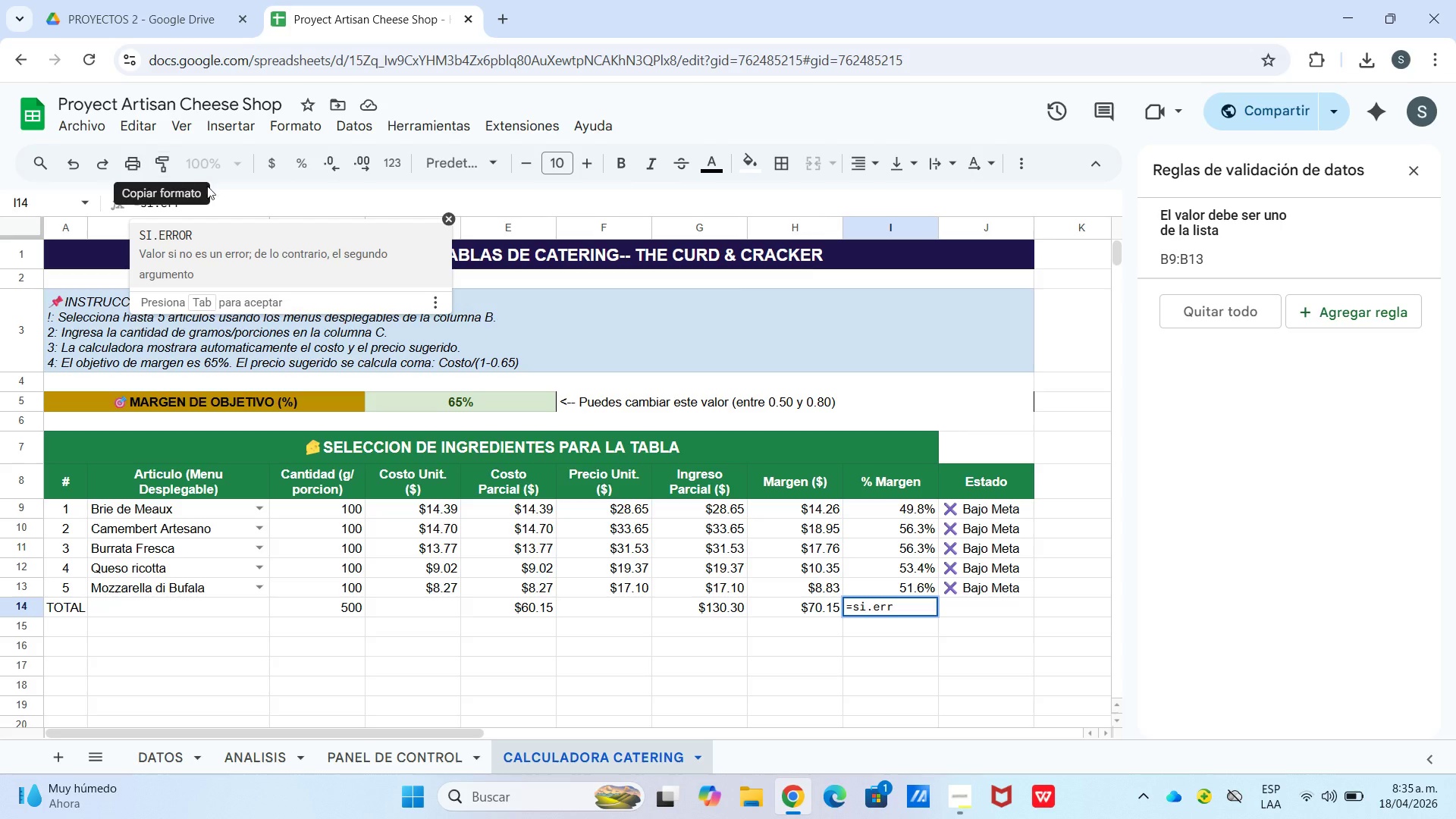 
left_click([237, 253])
 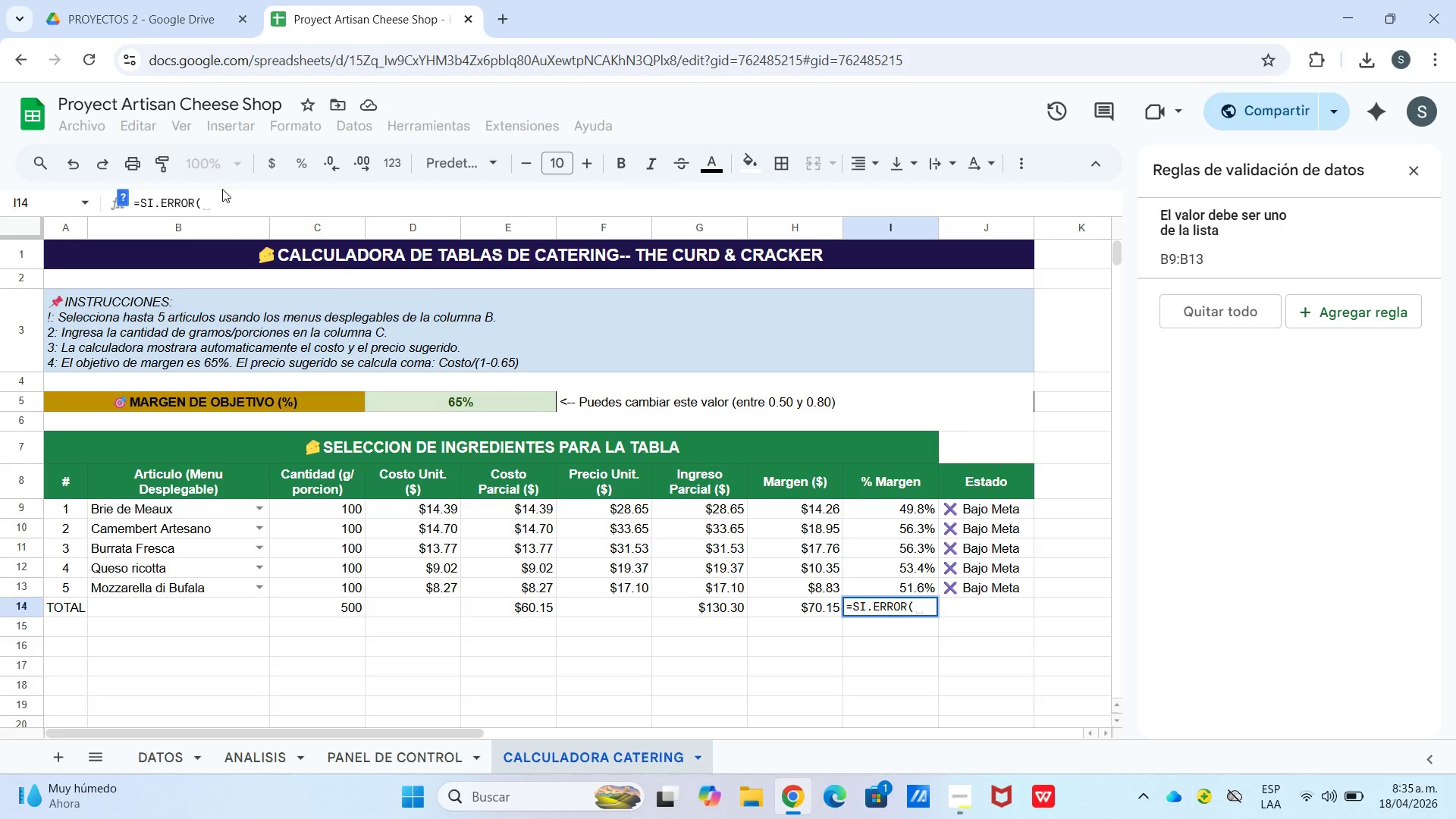 
type(h14&)
 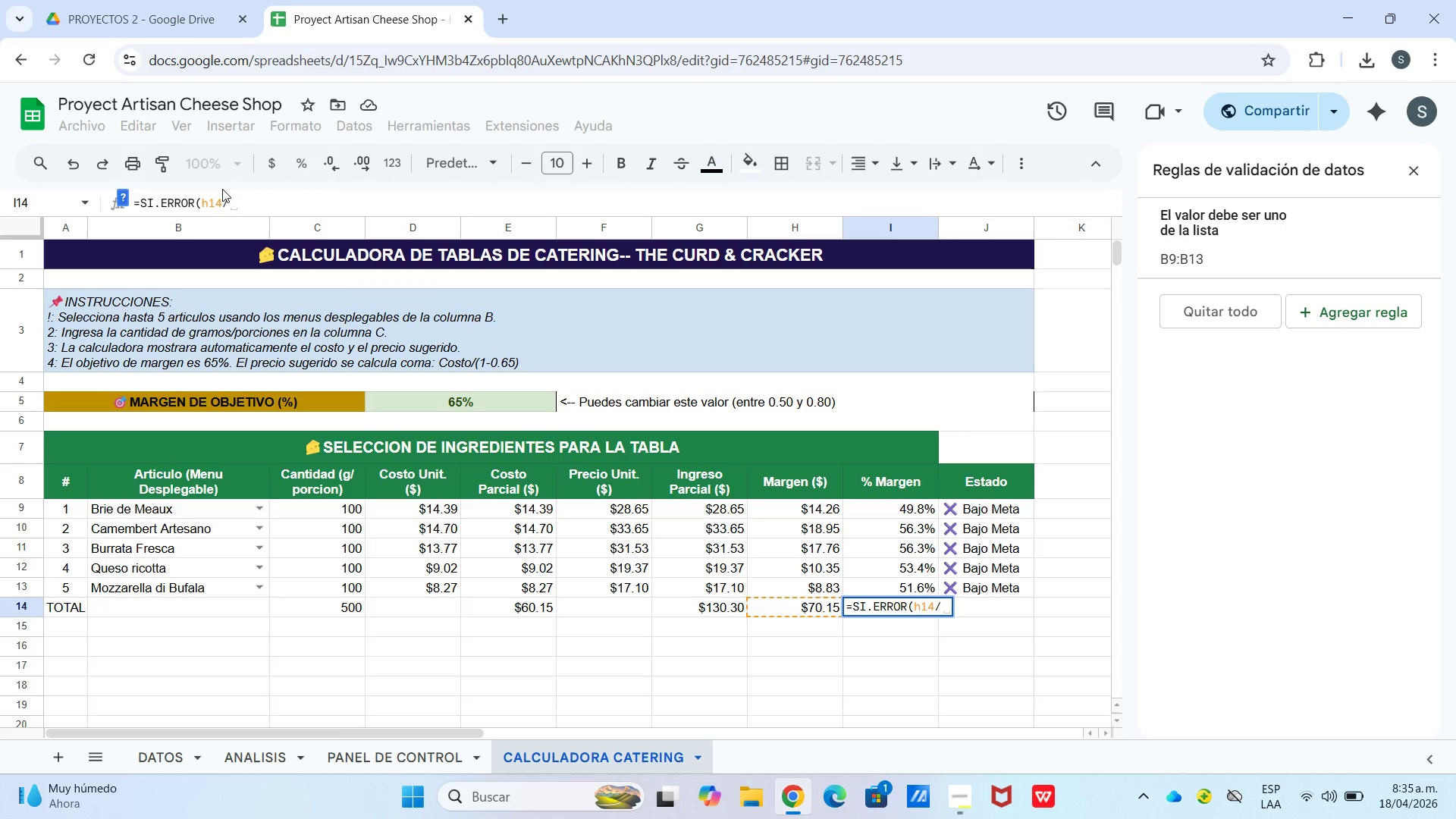 
type(g14,0()
 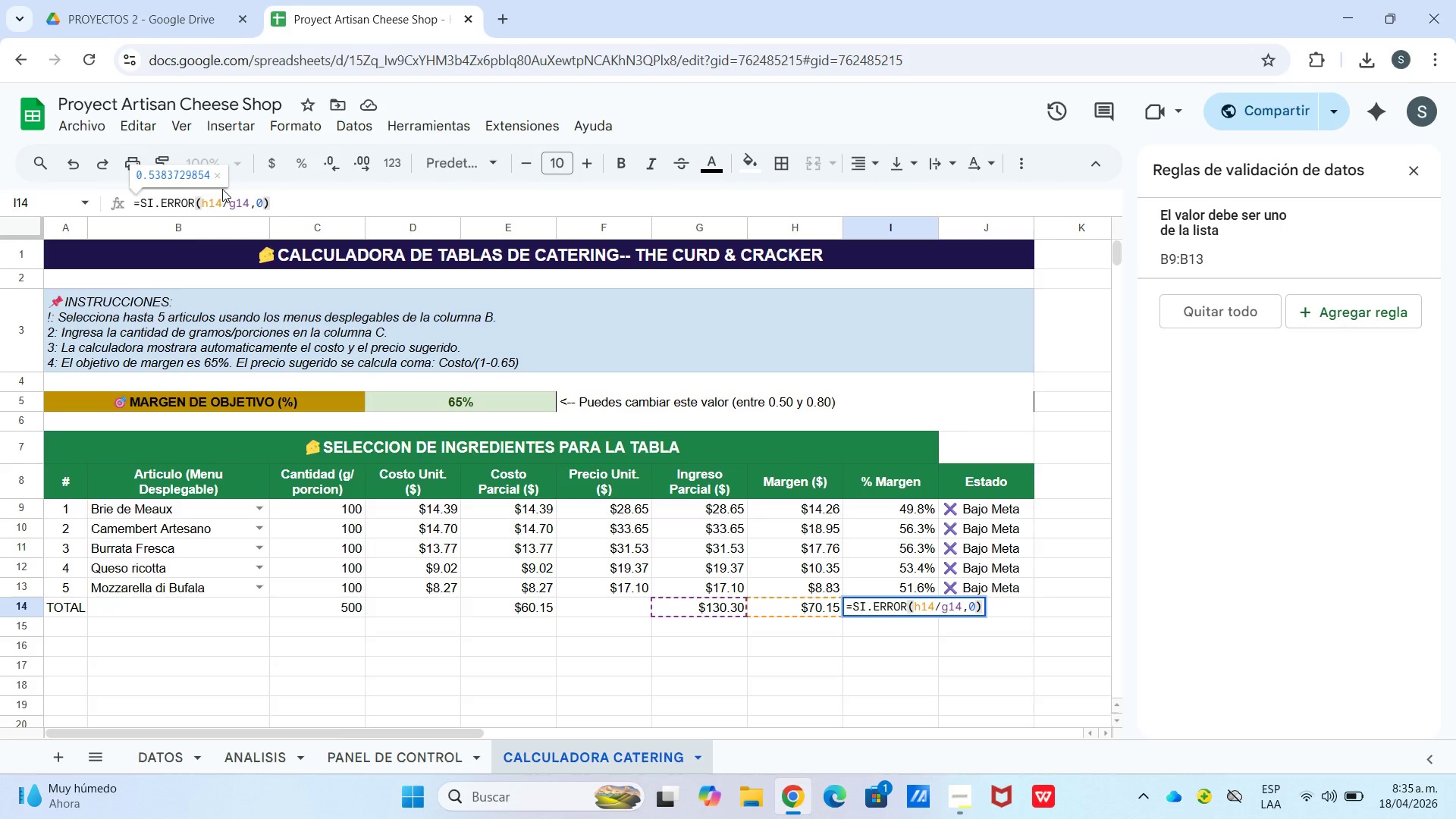 
key(Enter)
 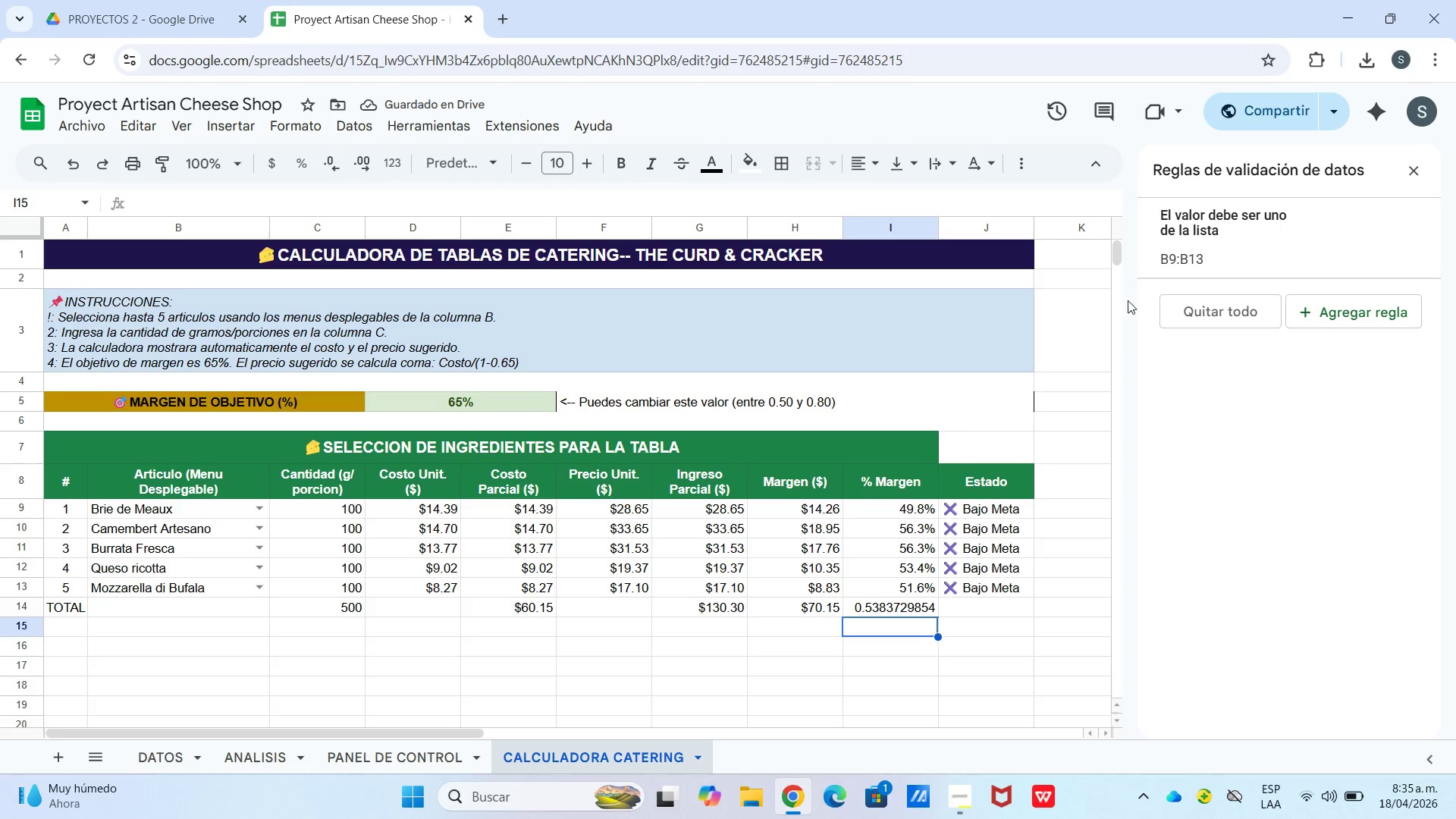 
left_click([889, 606])
 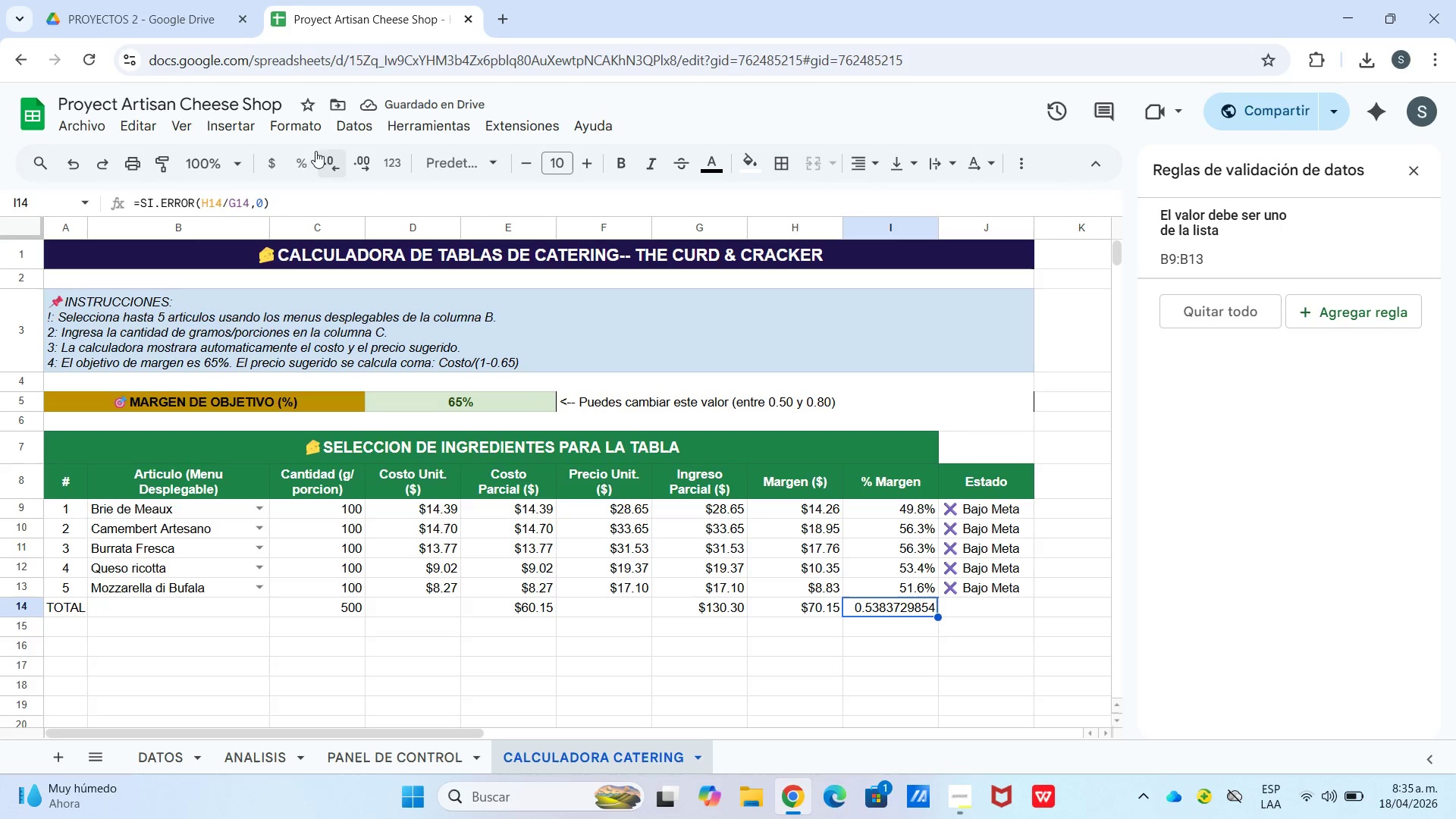 
left_click([308, 153])
 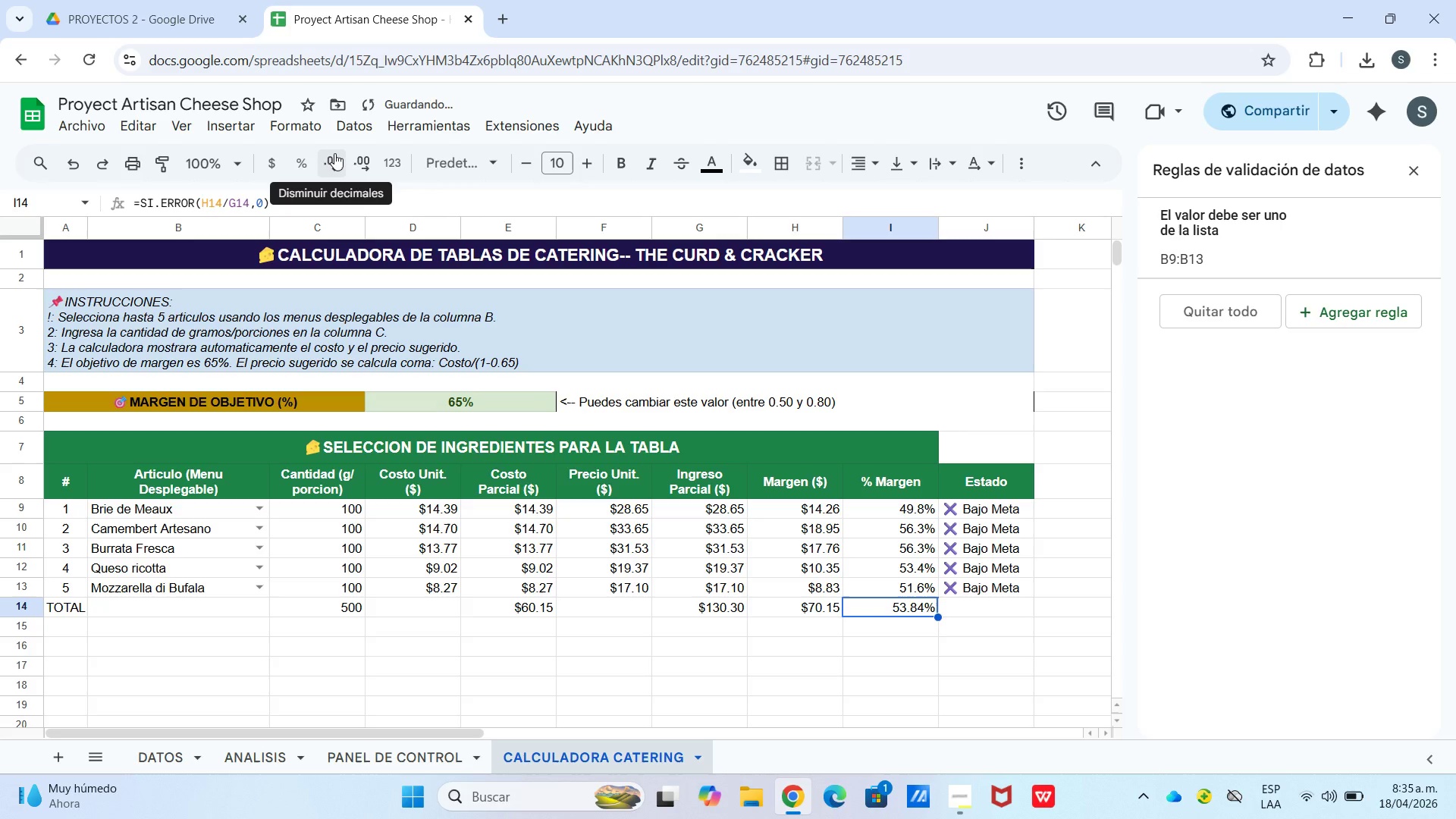 
left_click([334, 153])
 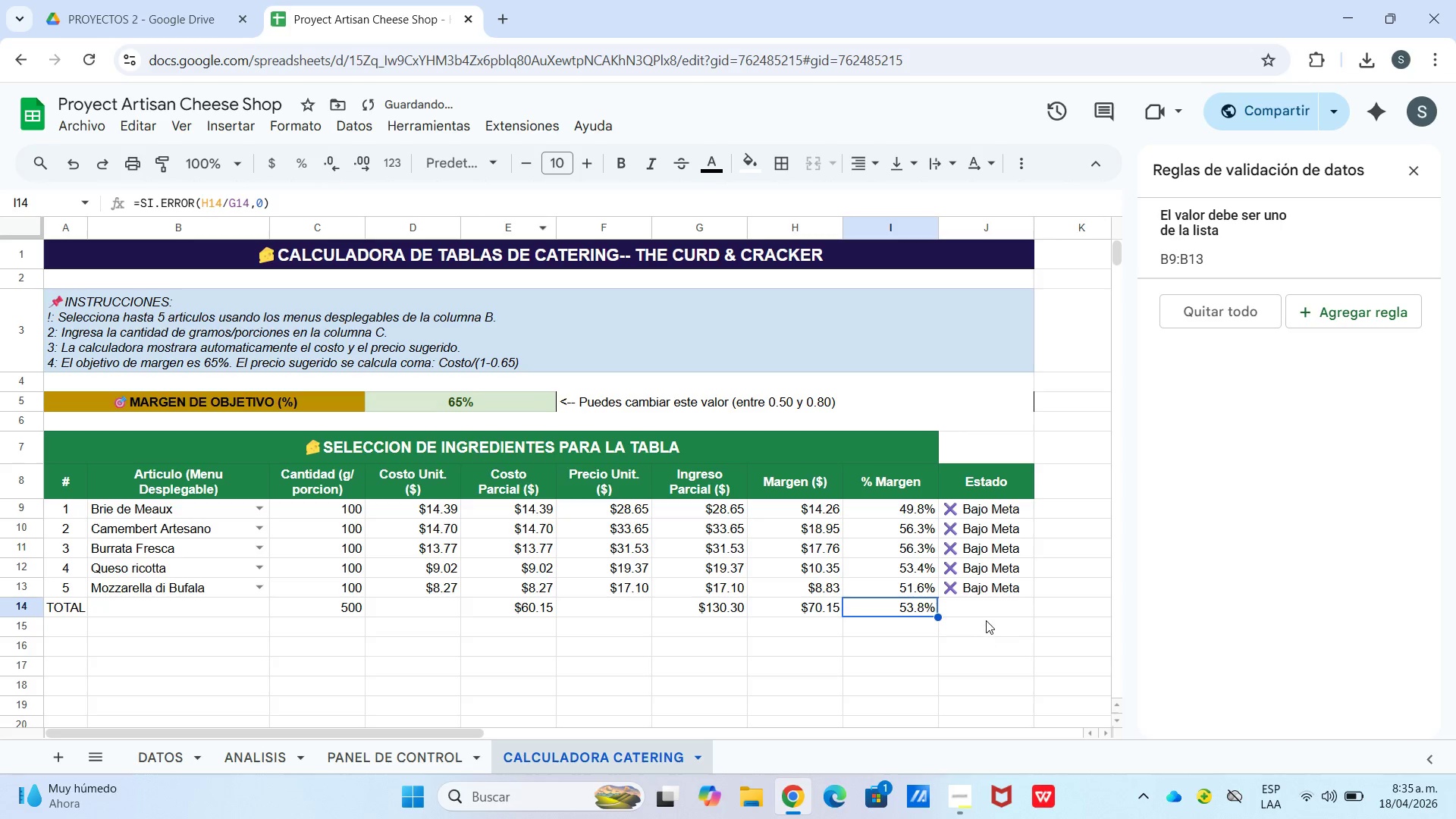 
left_click([984, 614])
 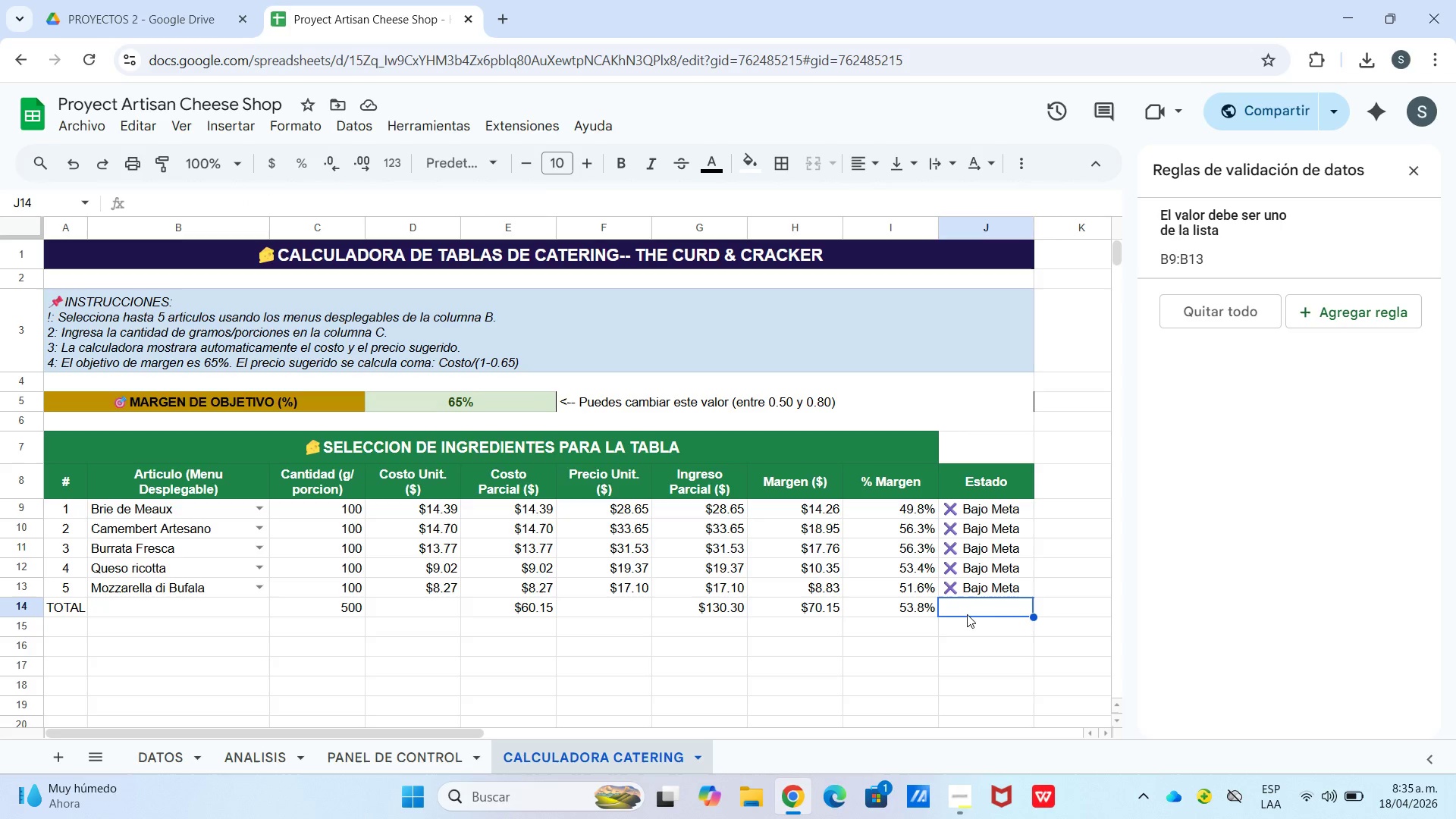 
wait(9.12)
 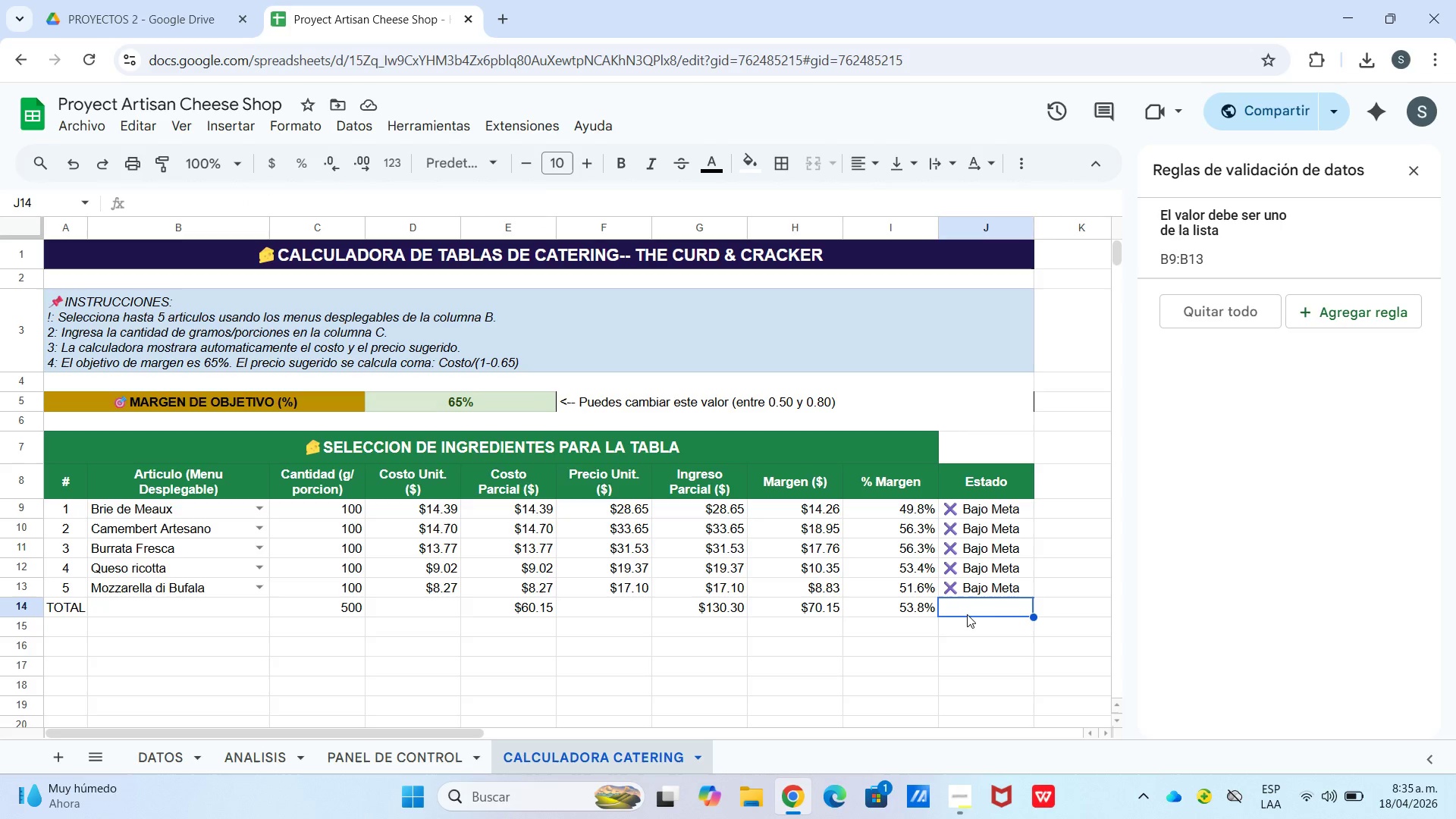 
left_click([979, 577])
 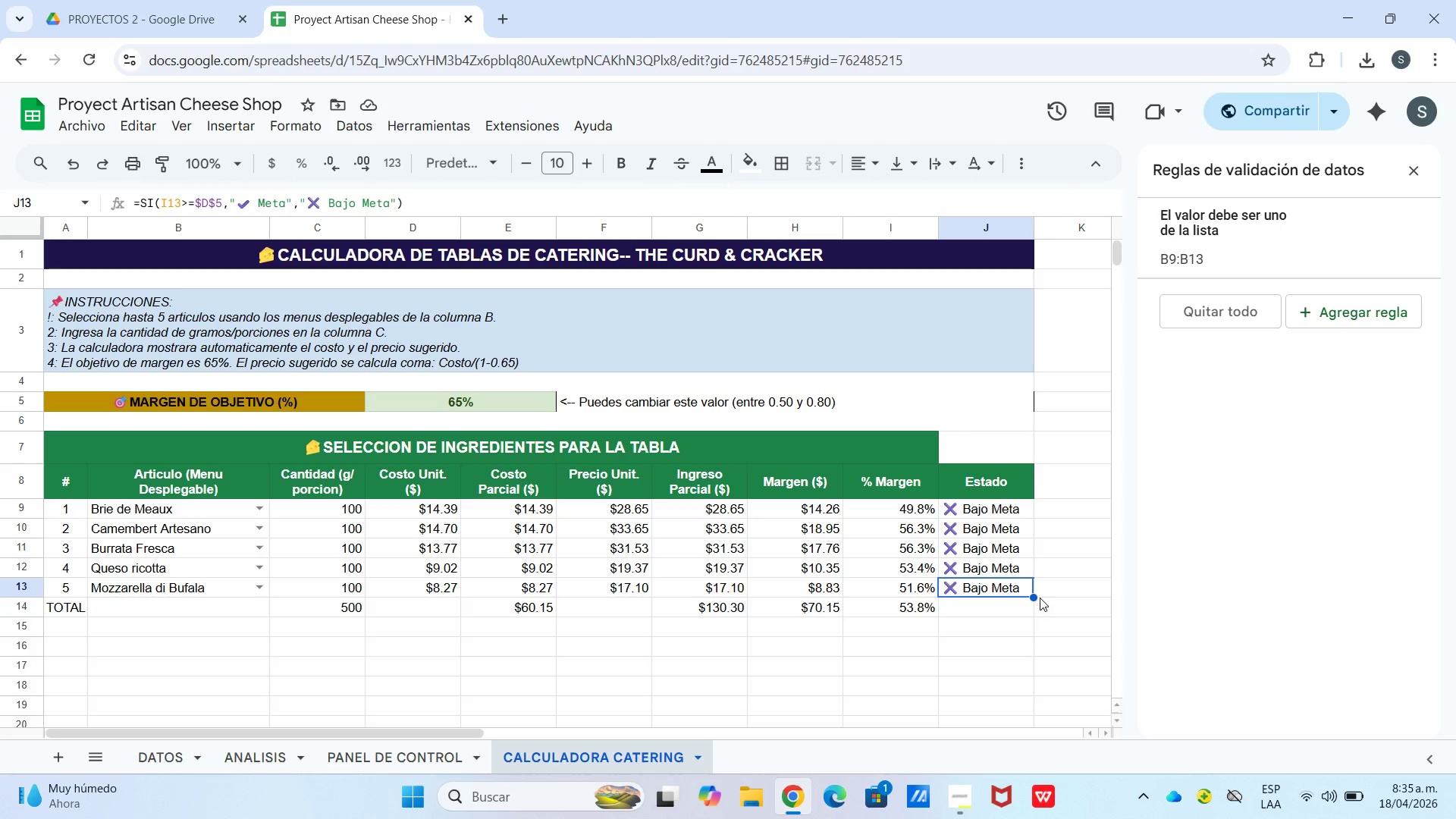 
left_click_drag(start_coordinate=[1037, 598], to_coordinate=[1032, 606])
 